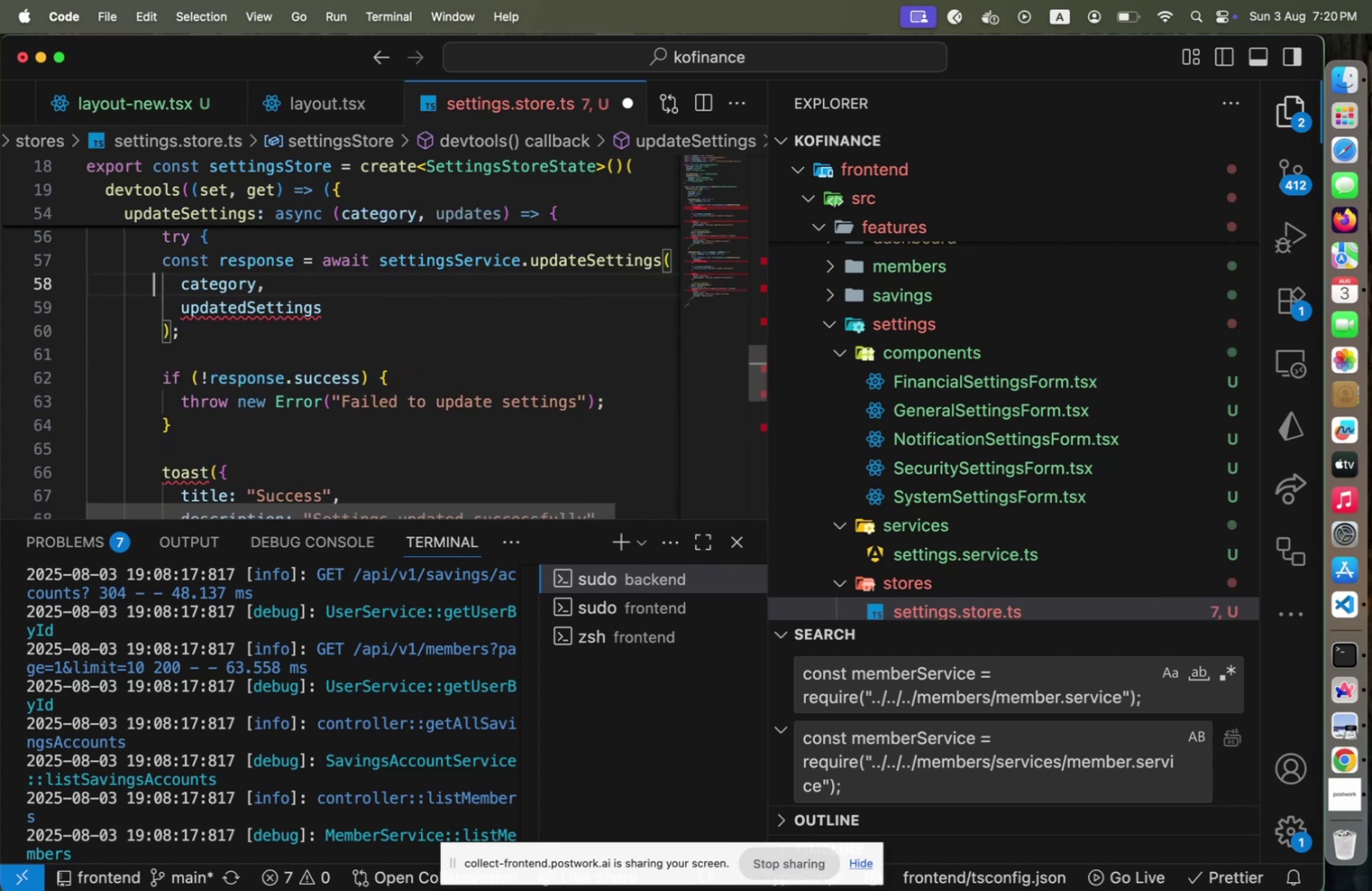 
key(ArrowUp)
 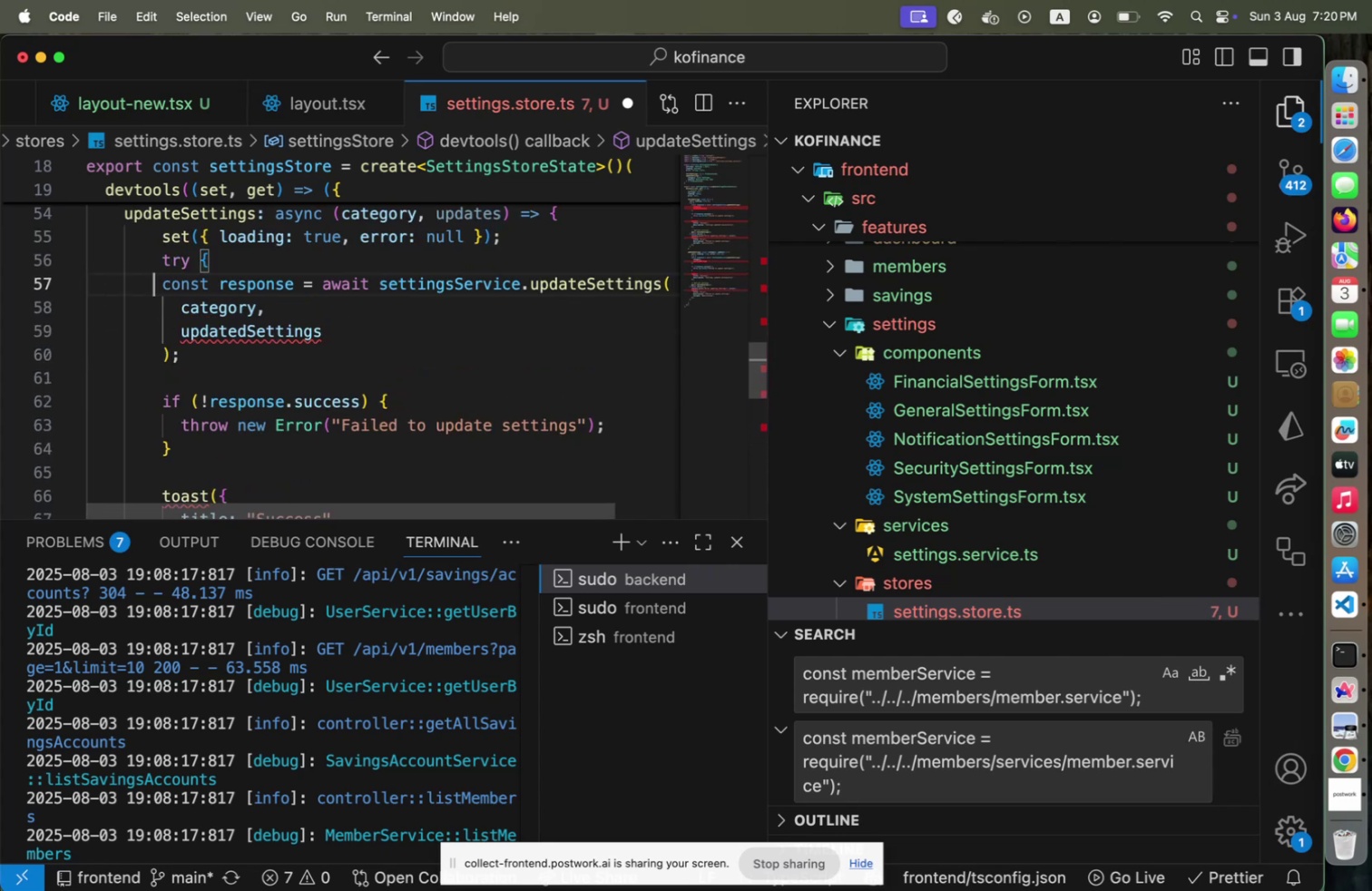 
key(ArrowUp)
 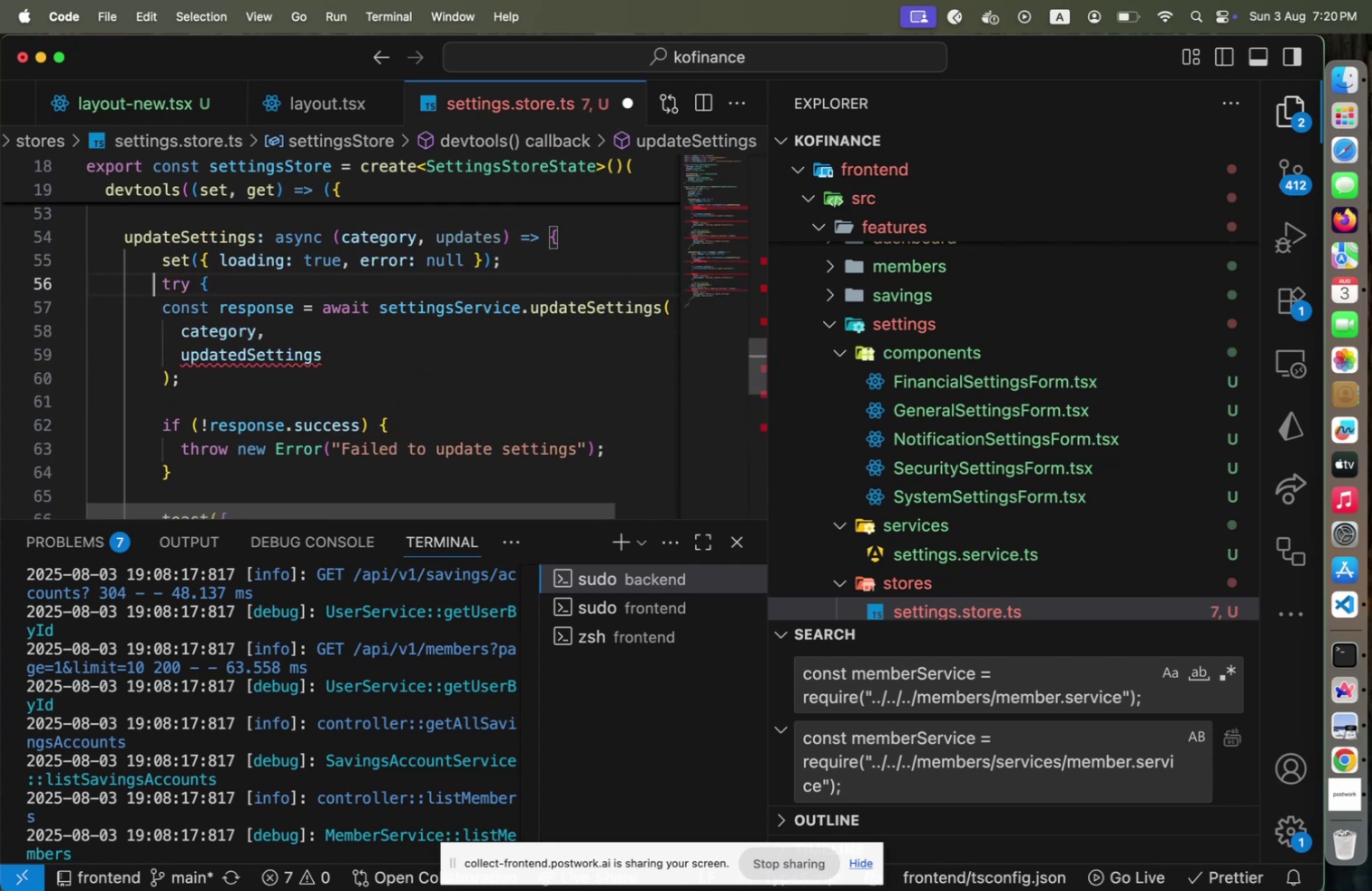 
key(ArrowUp)
 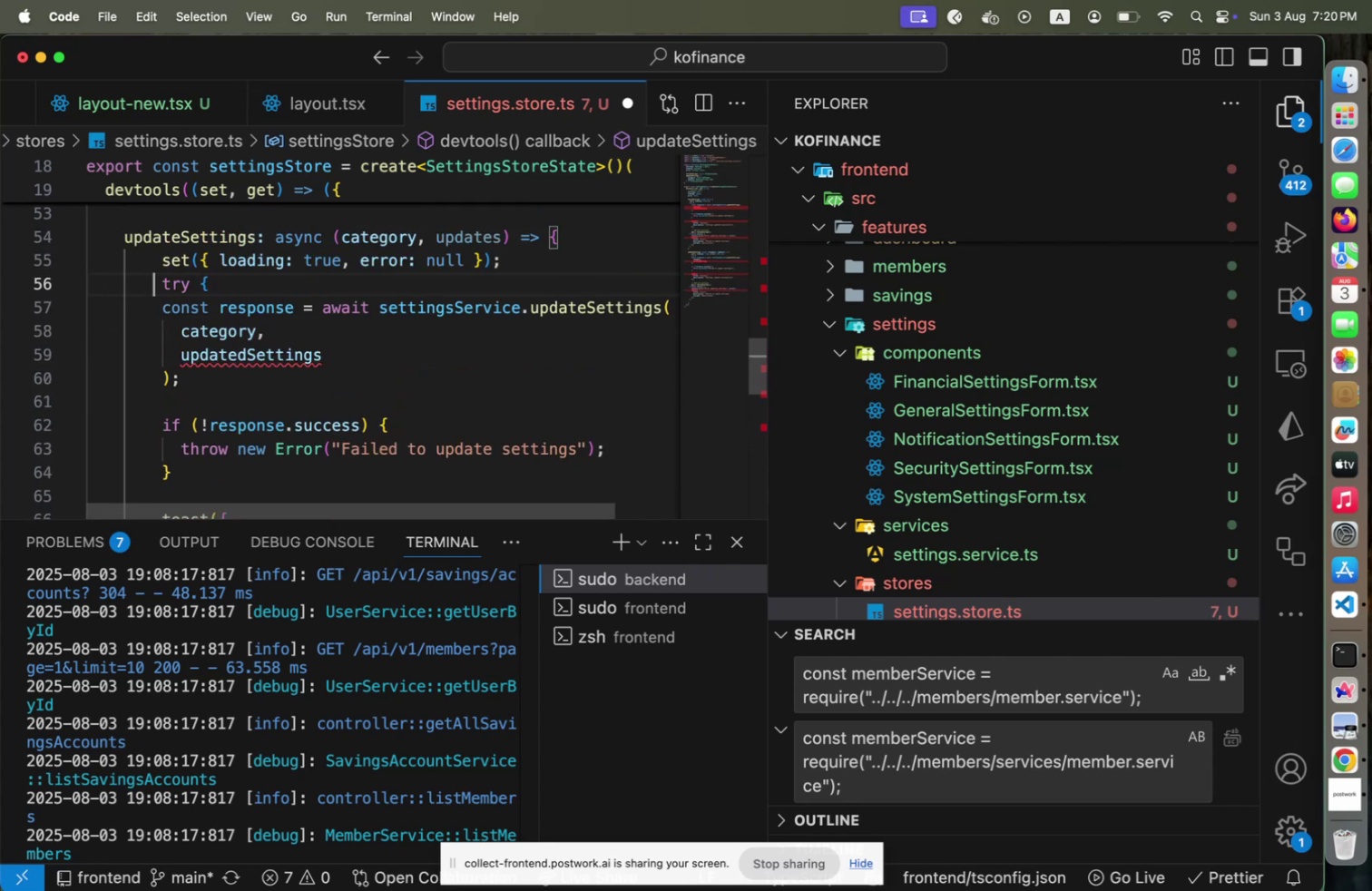 
key(ArrowUp)
 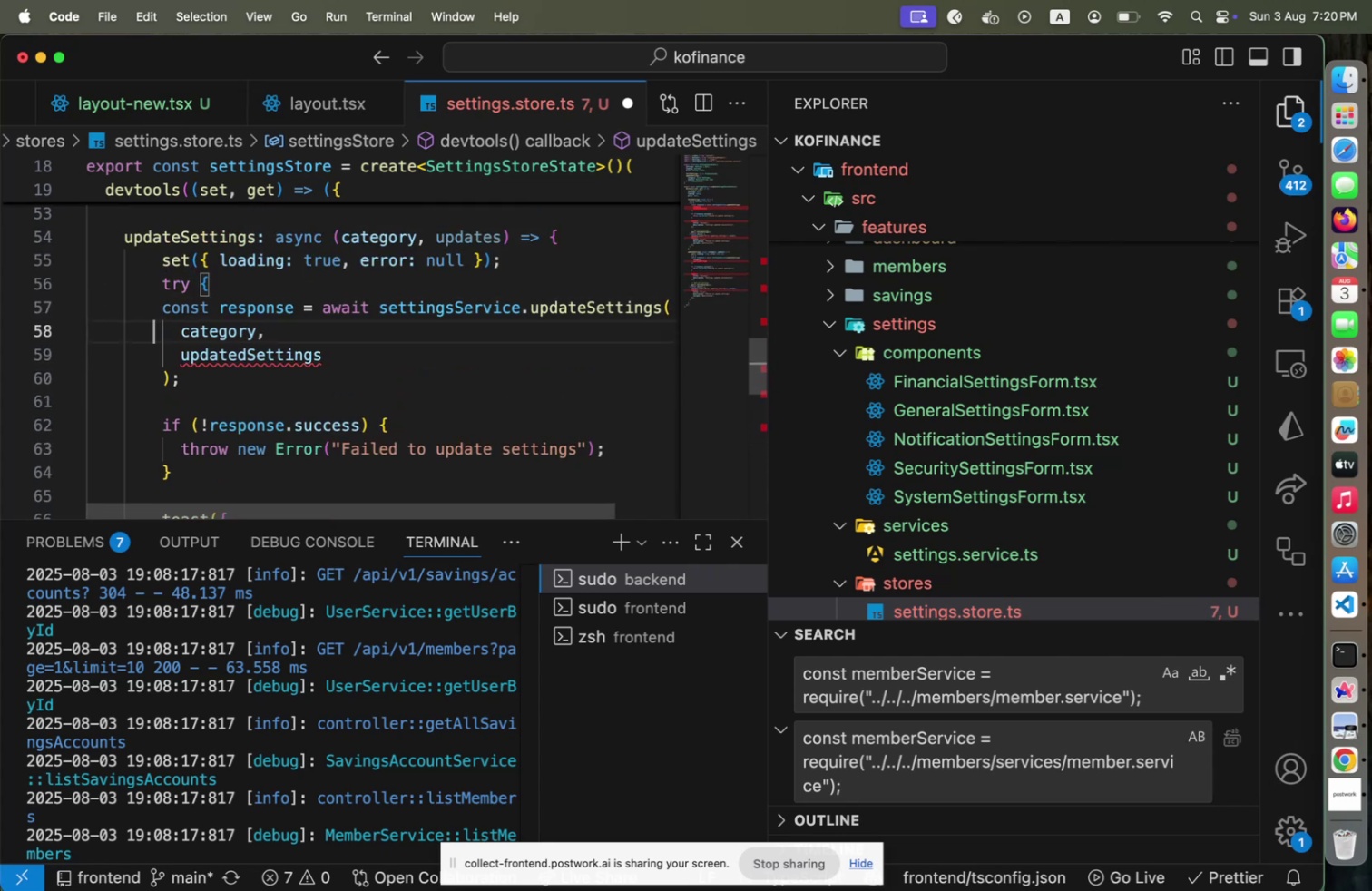 
key(ArrowDown)
 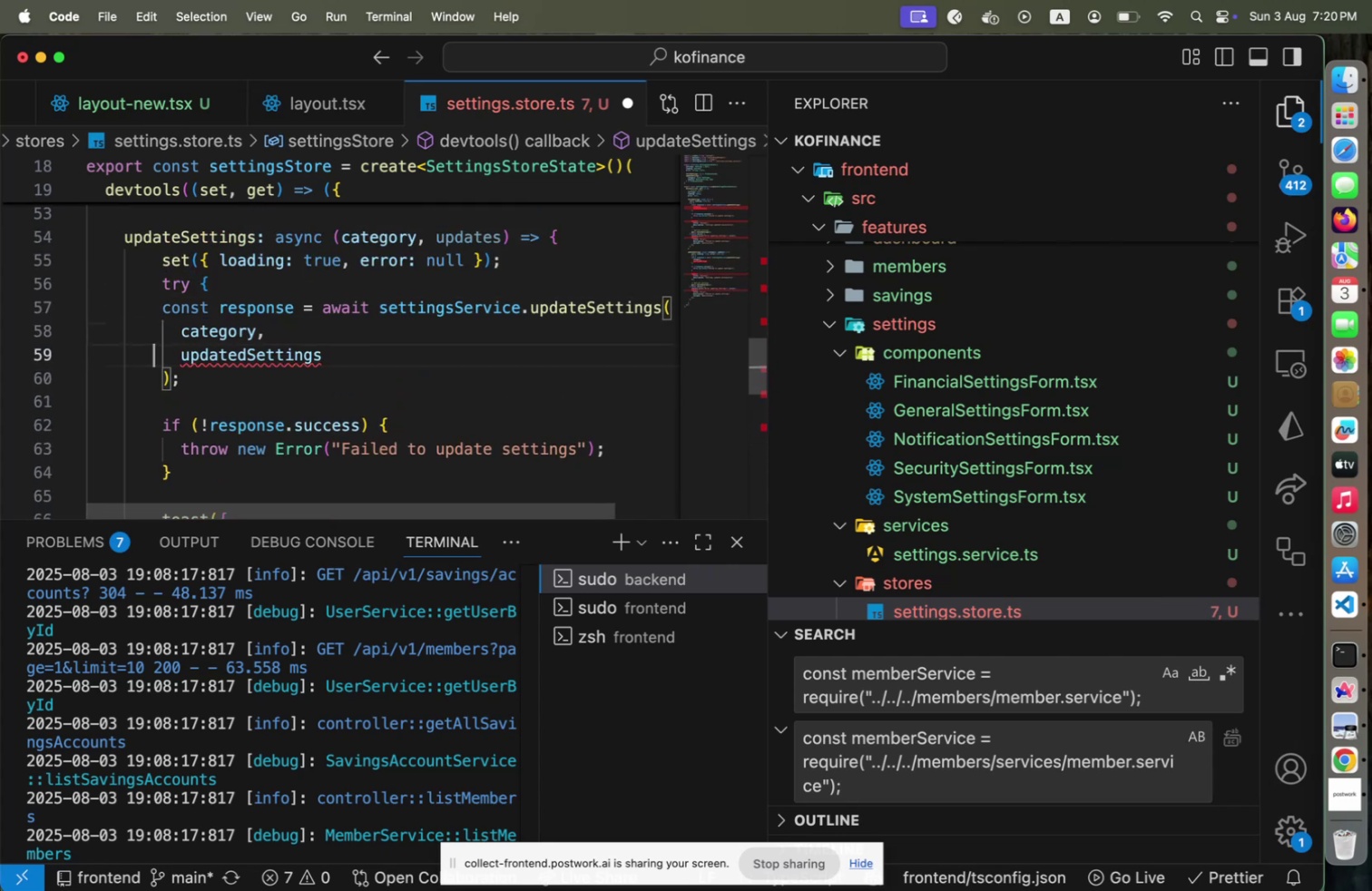 
key(ArrowDown)
 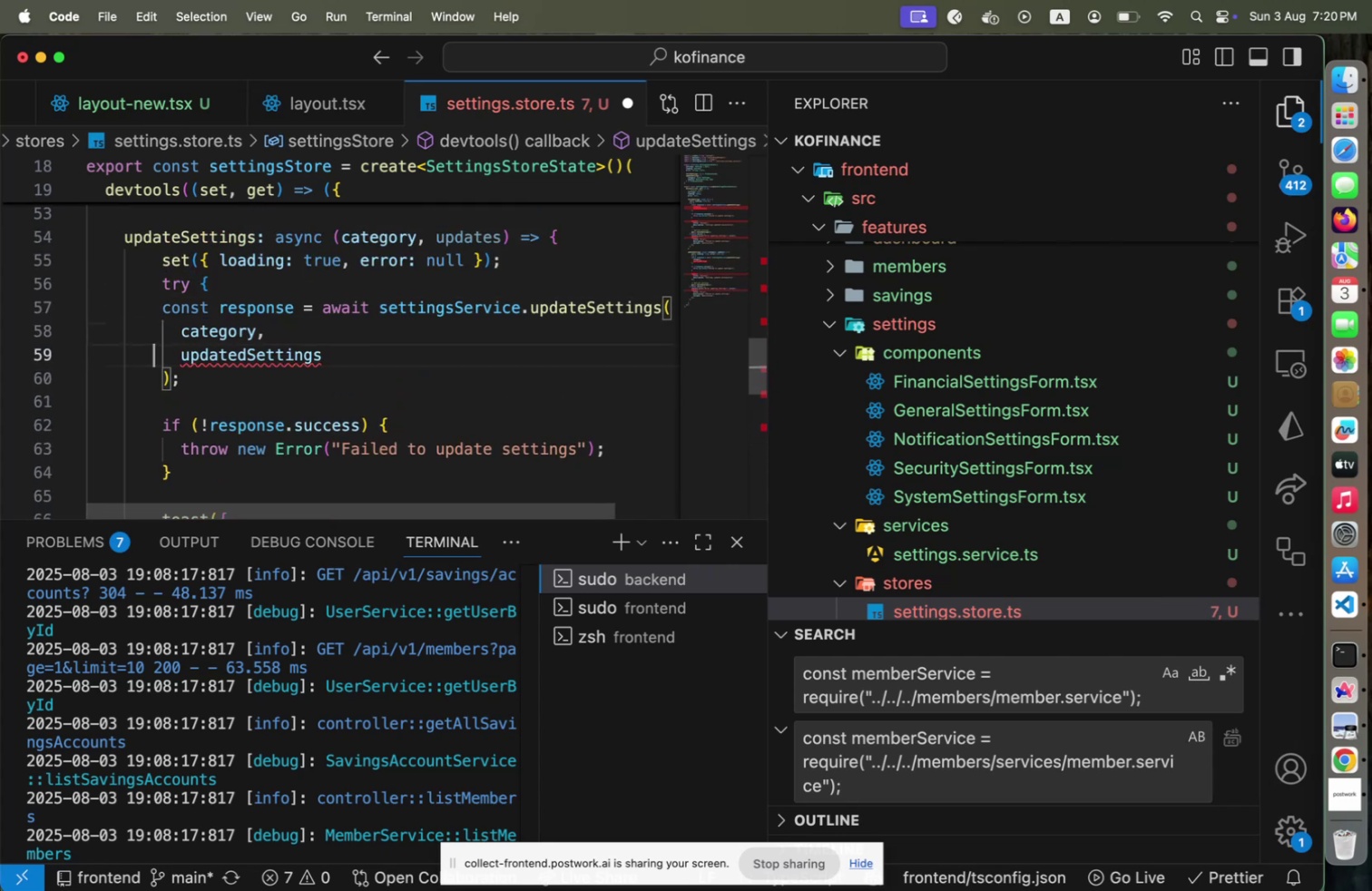 
key(ArrowDown)
 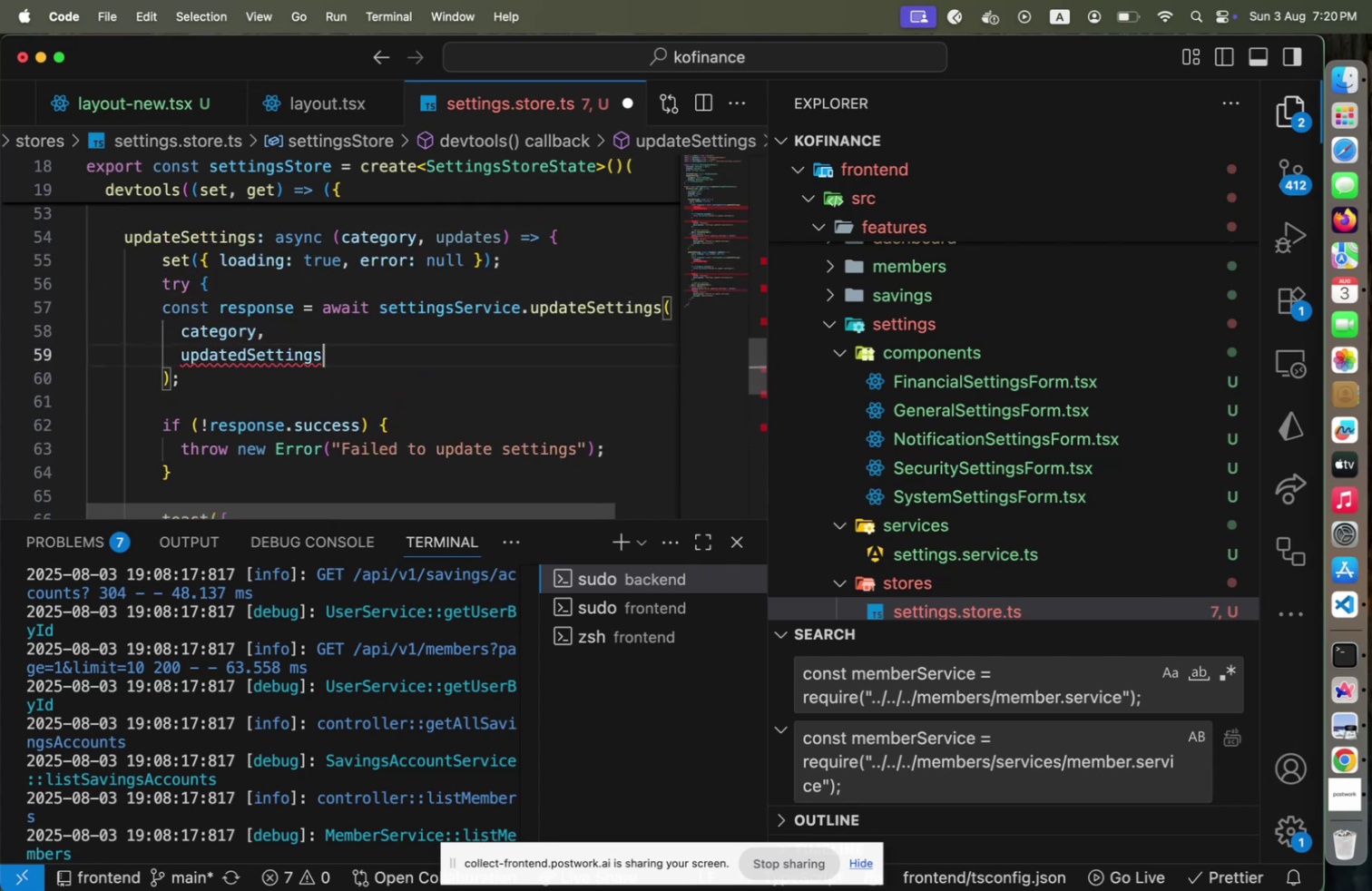 
key(End)
 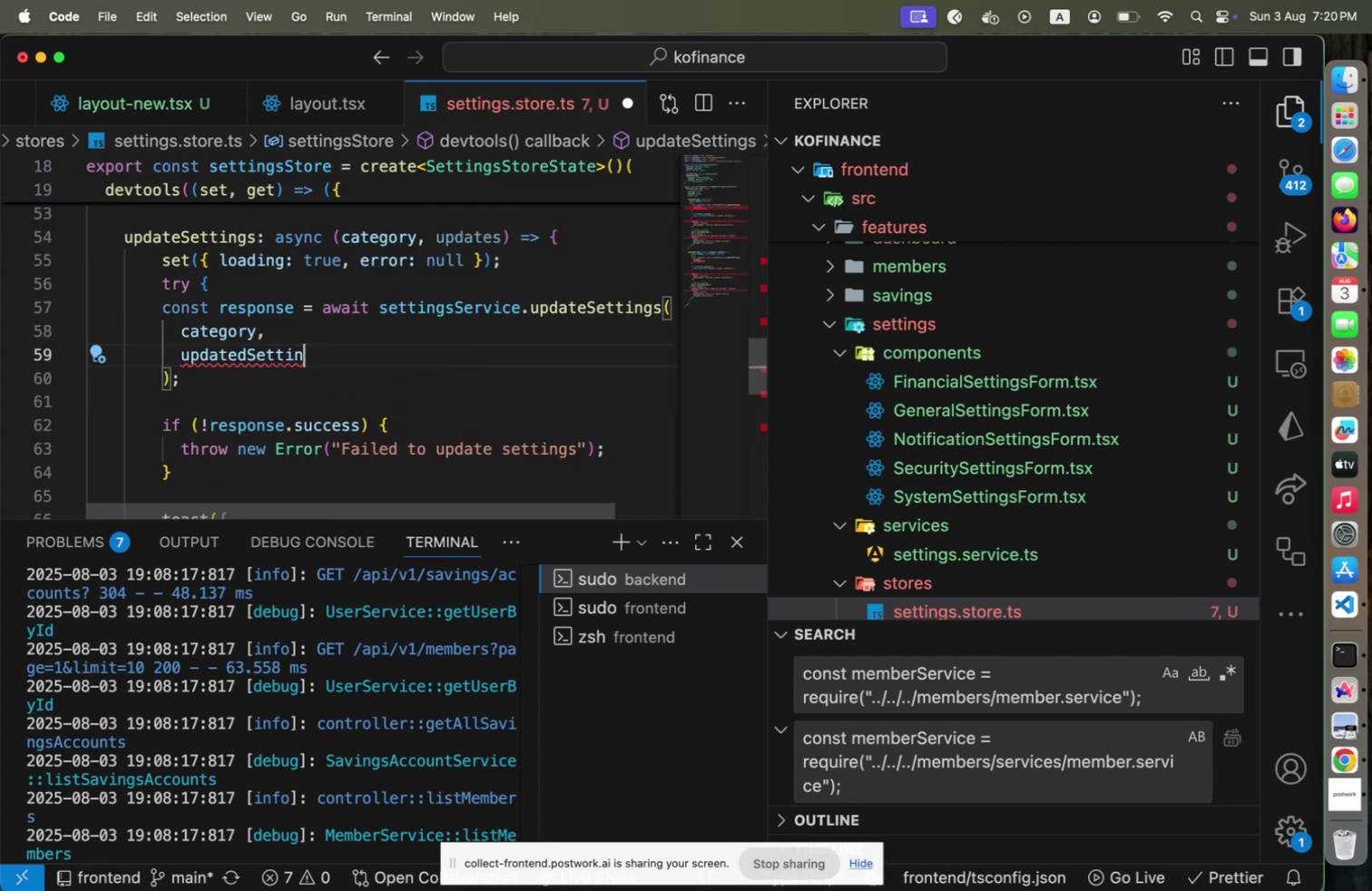 
key(Backspace)
 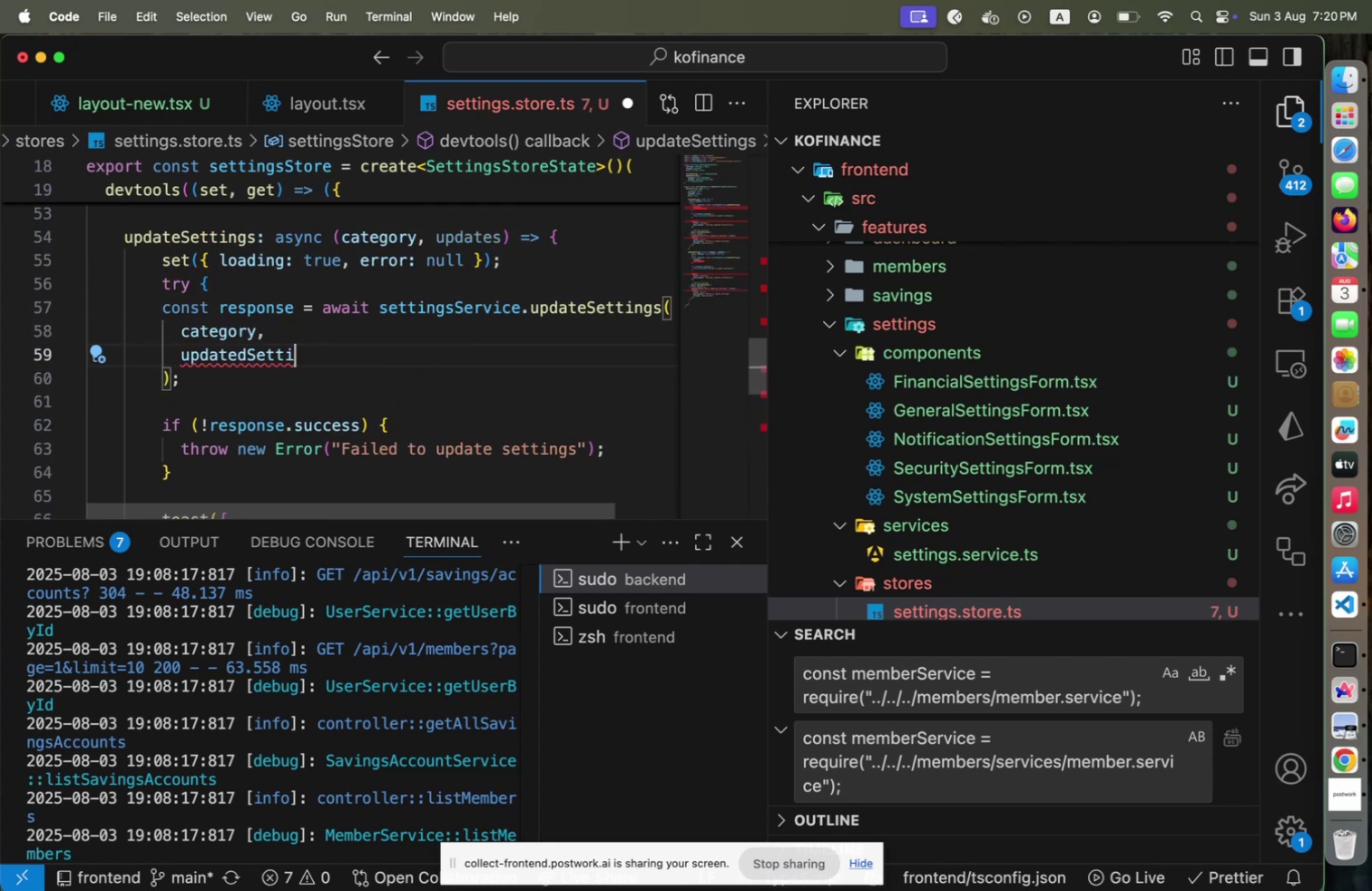 
key(Backspace)
 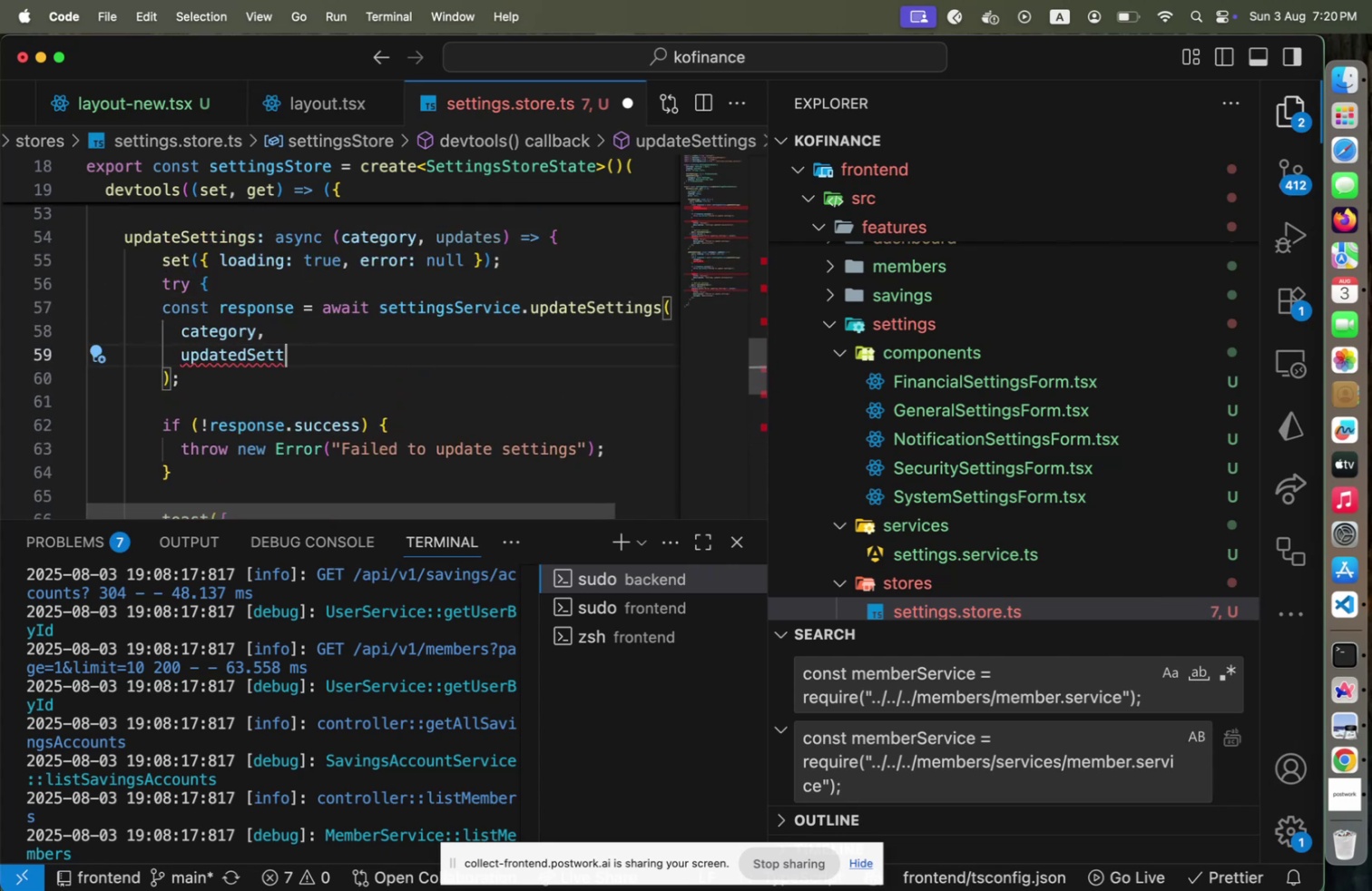 
key(Backspace)
 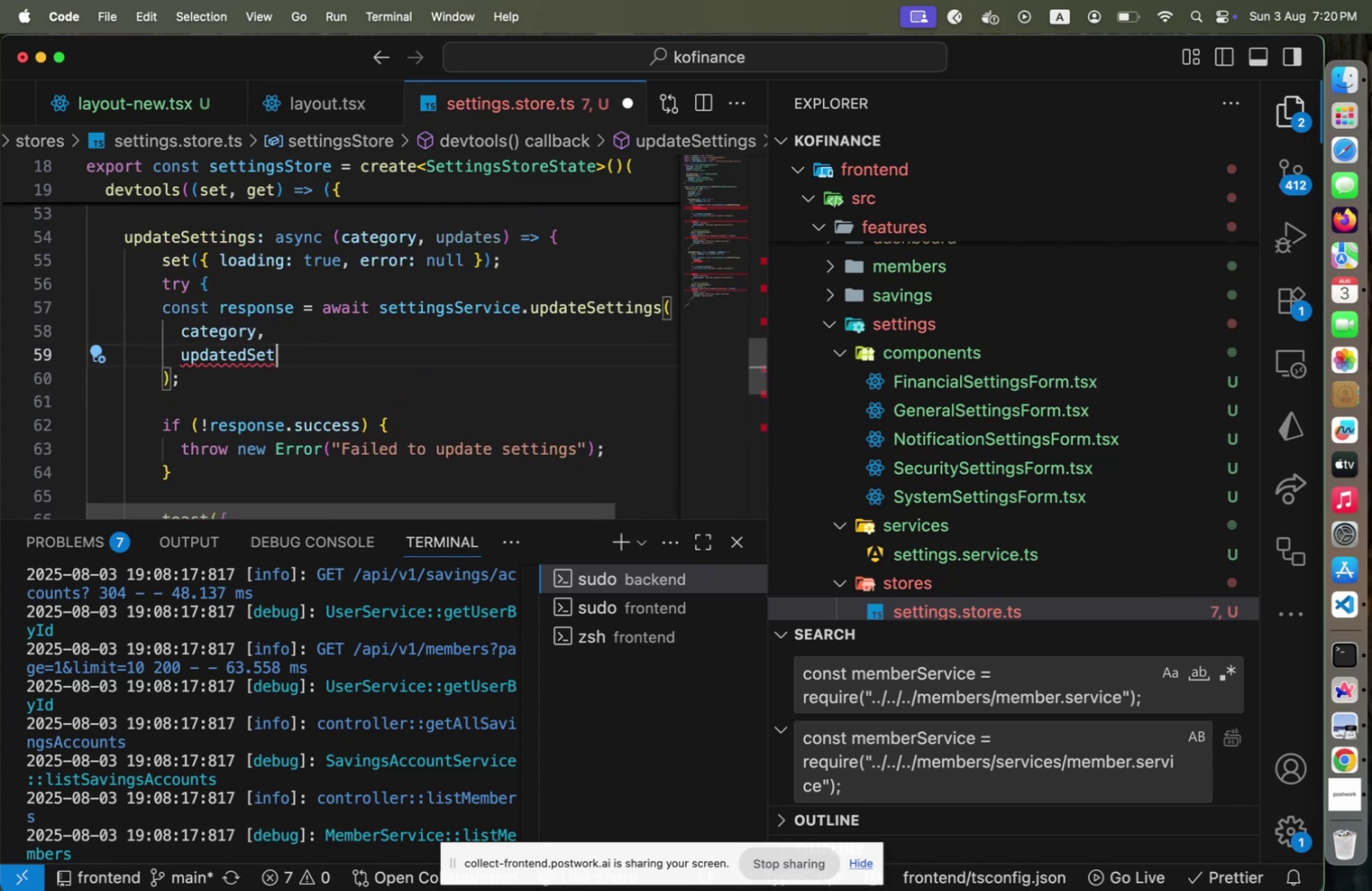 
key(Backspace)
 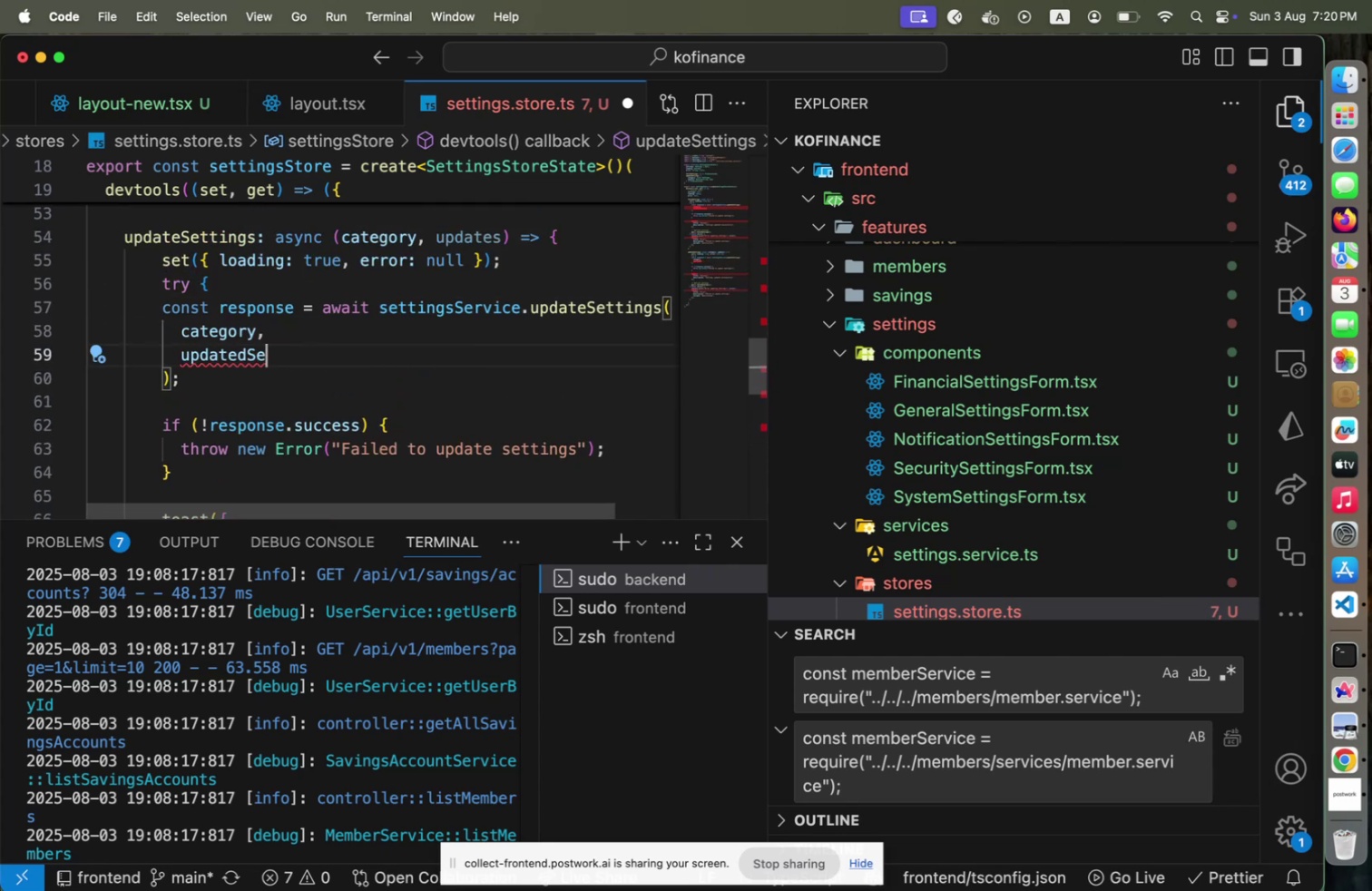 
key(Backspace)
 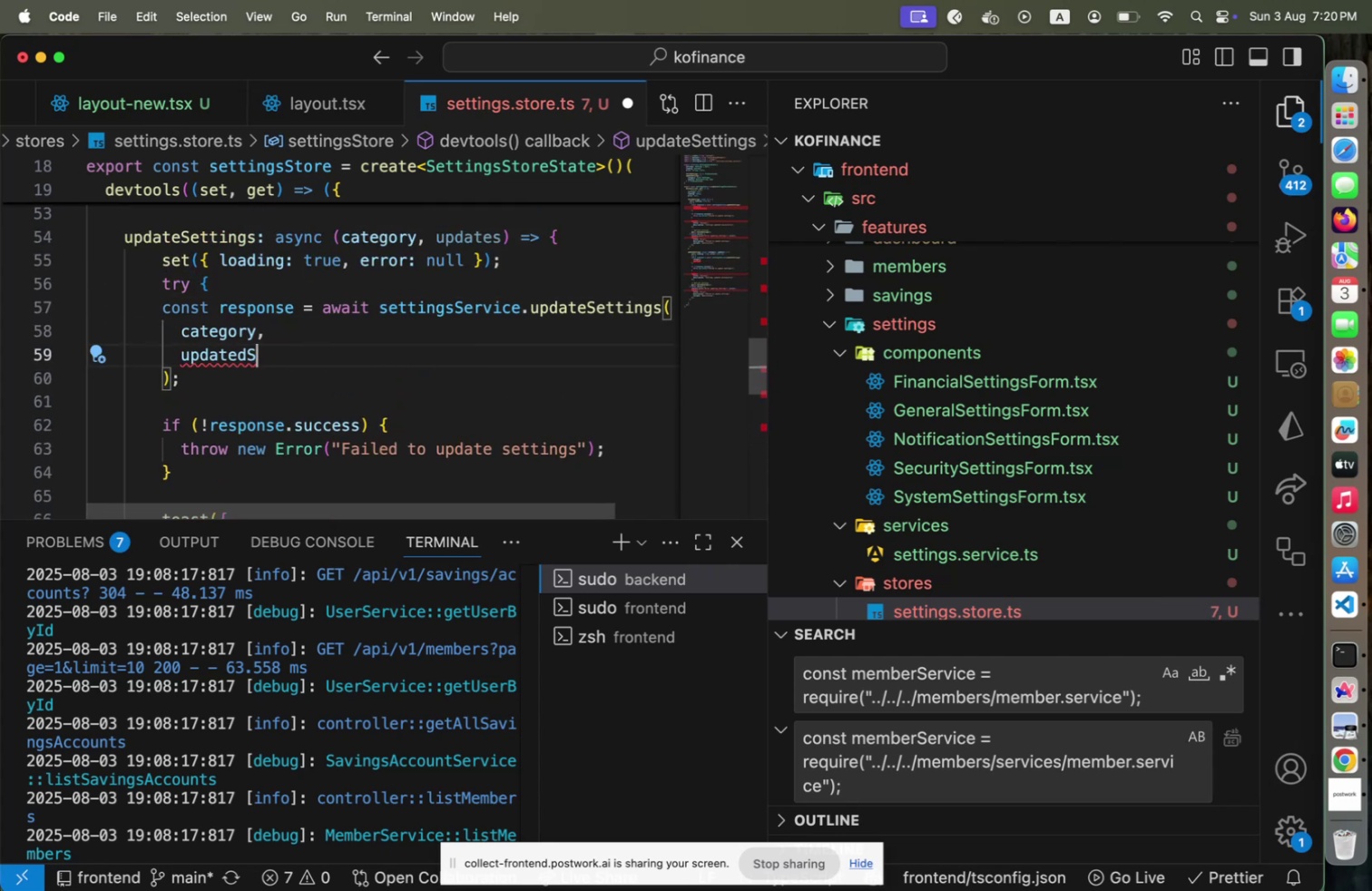 
key(Backspace)
 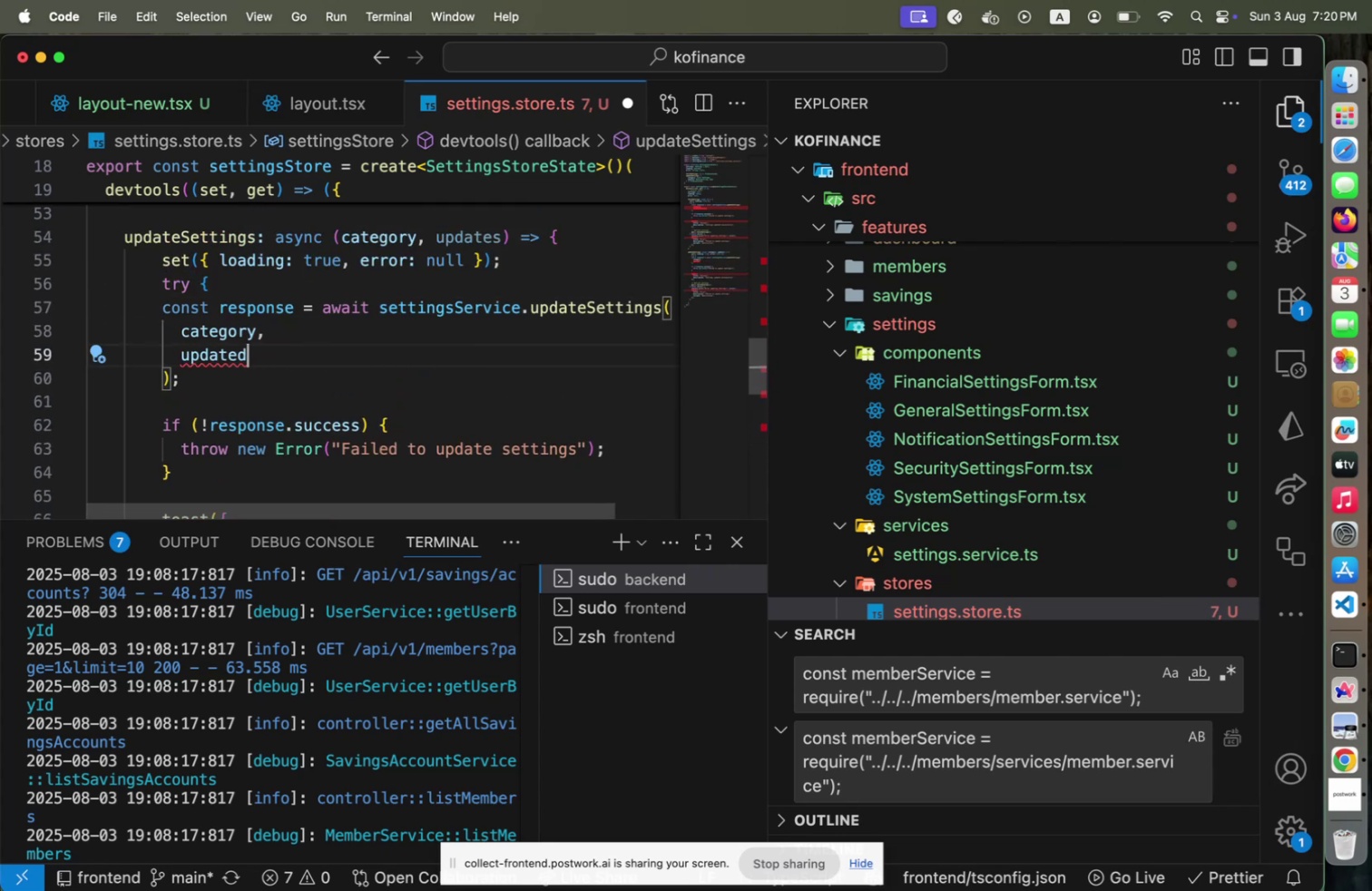 
key(Backspace)
 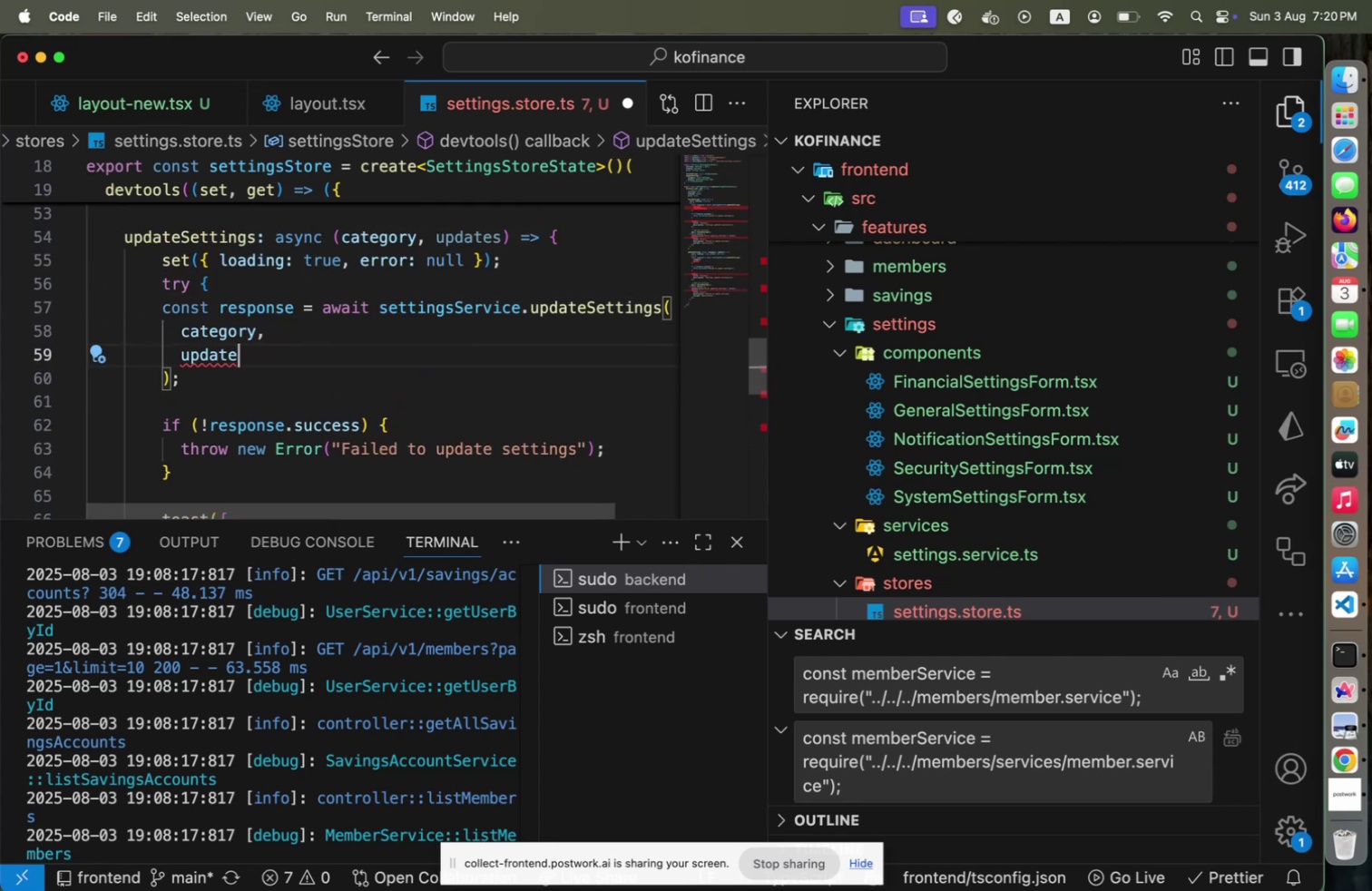 
key(Backspace)
 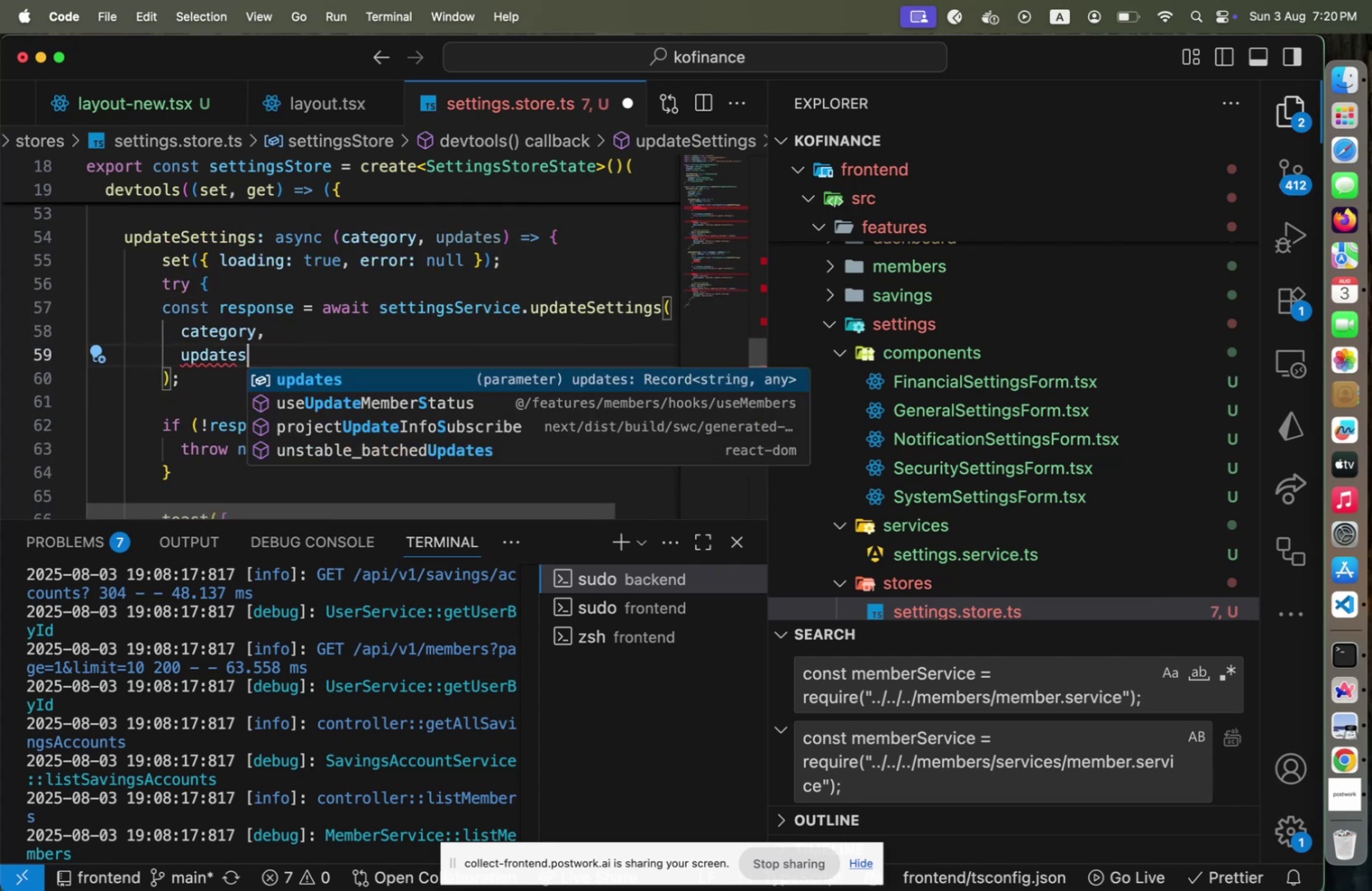 
key(Backspace)
 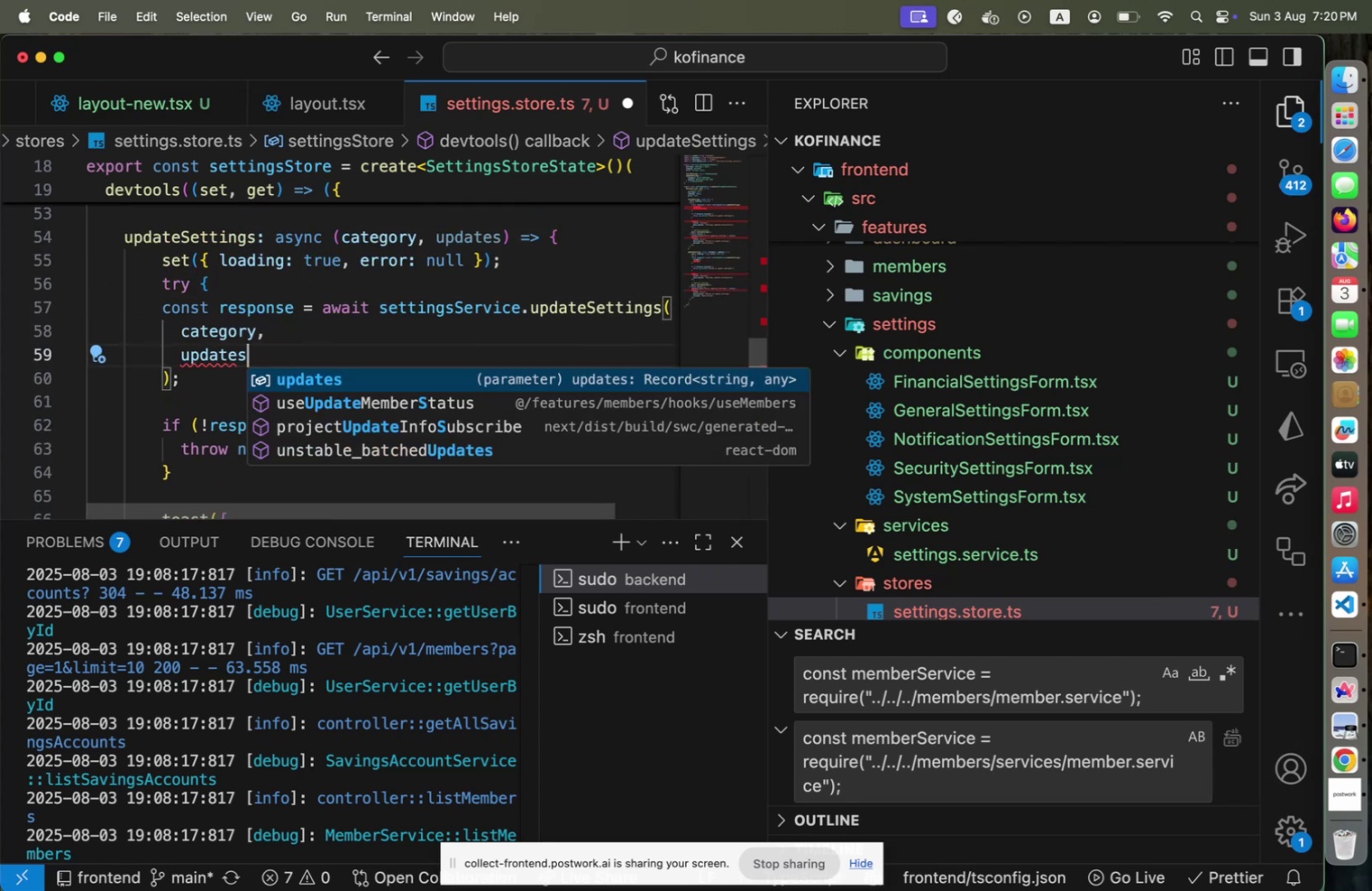 
key(S)
 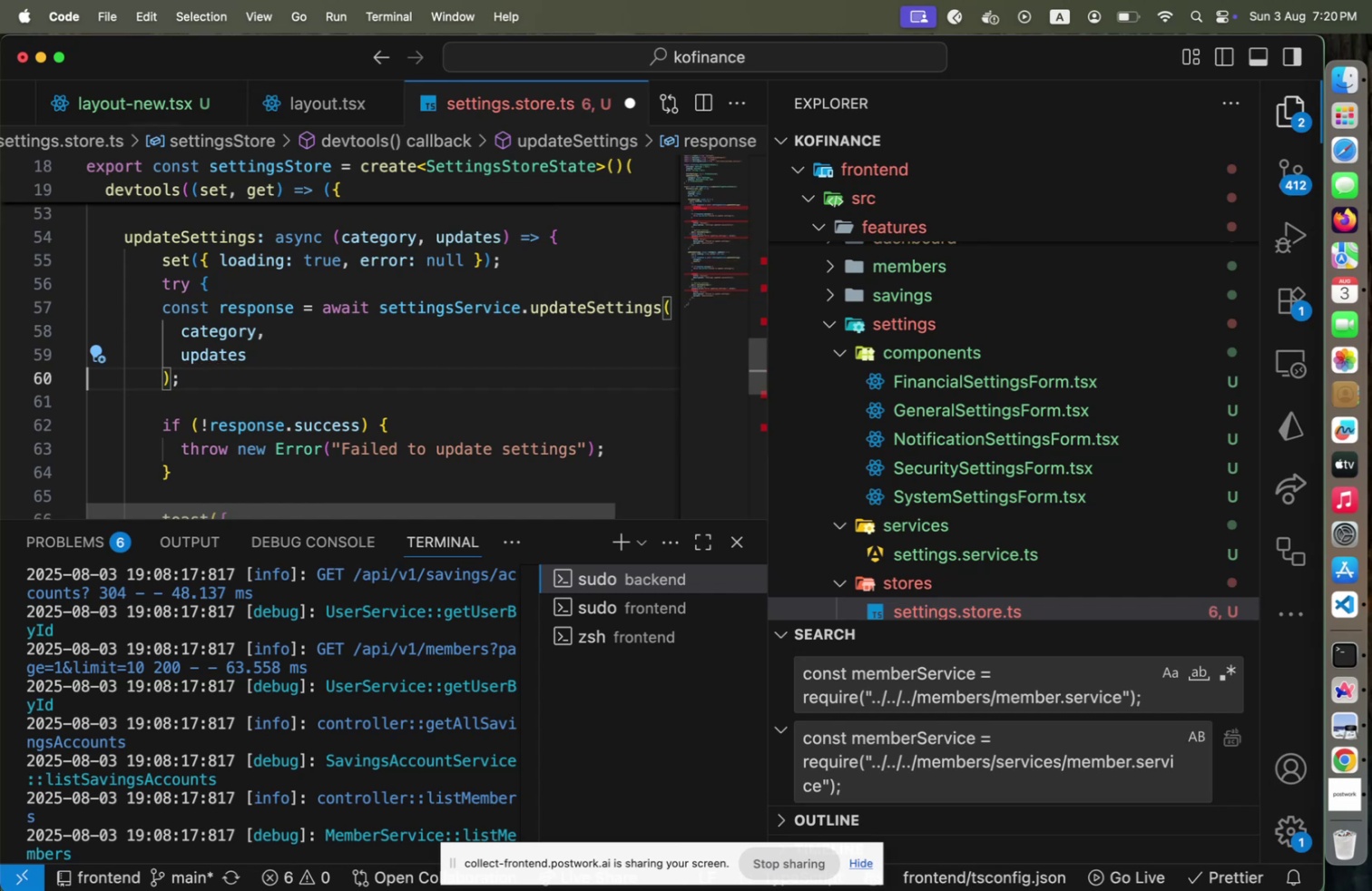 
key(ArrowRight)
 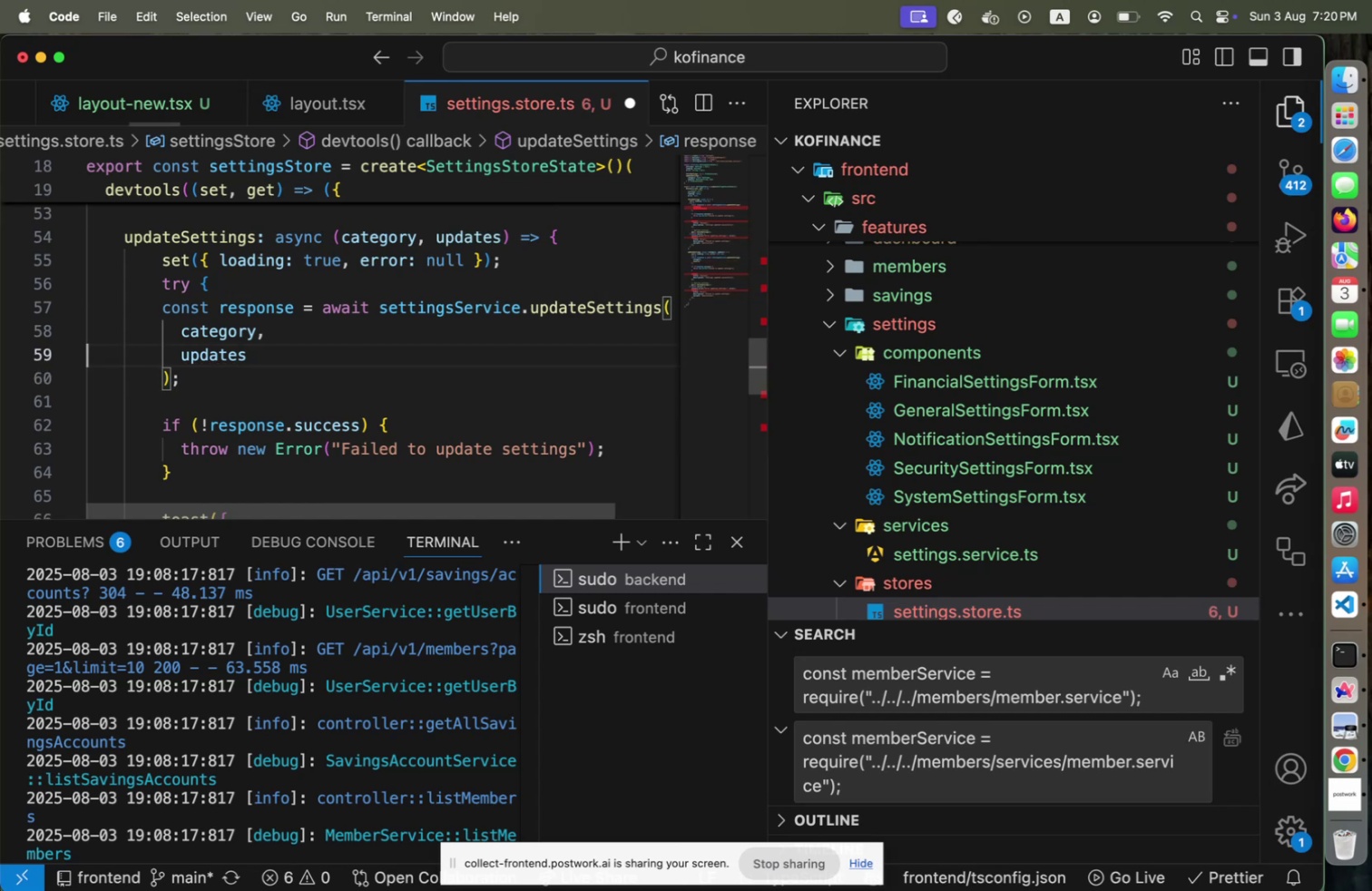 
key(ArrowUp)
 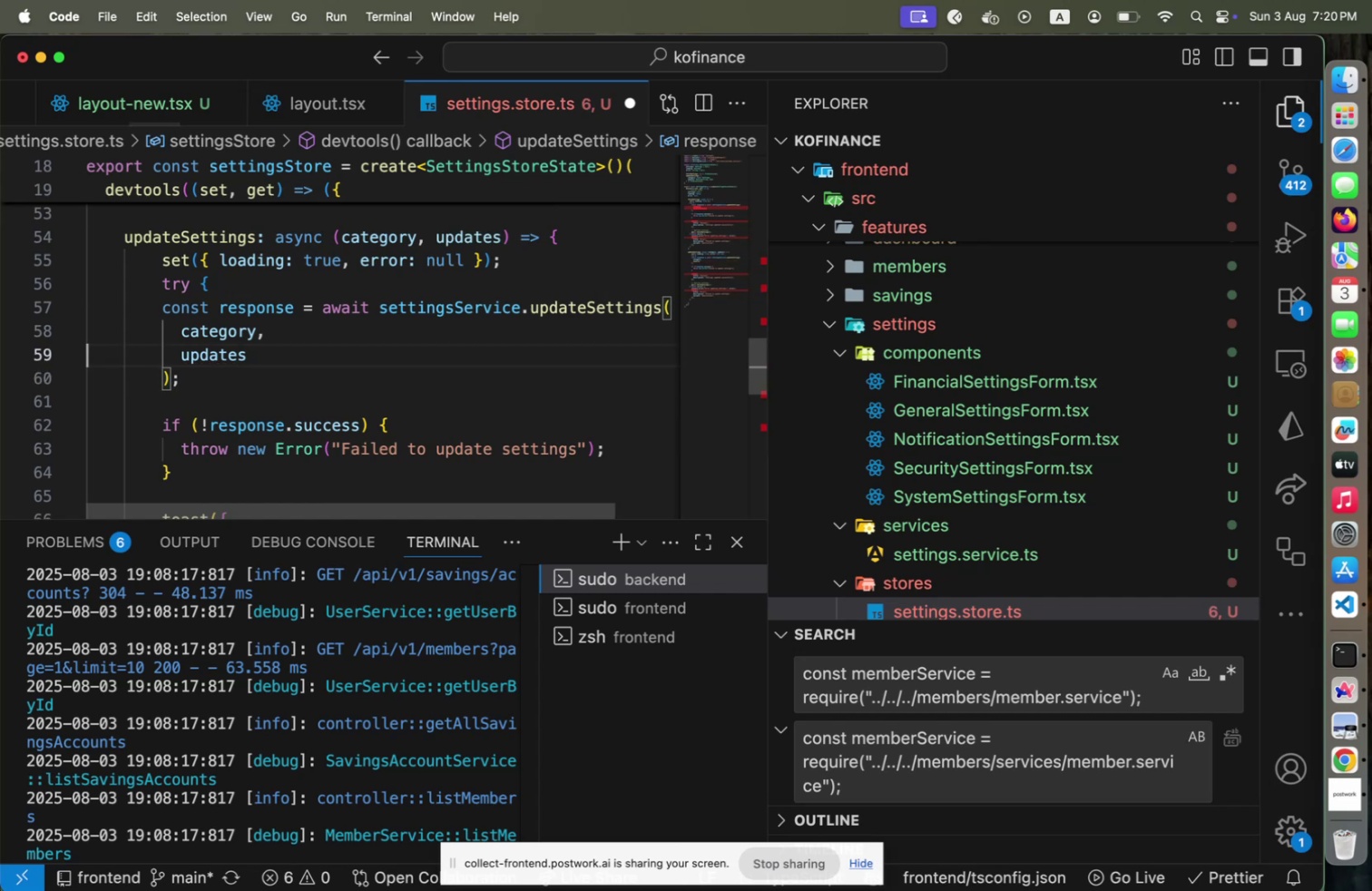 
key(Alt+Shift+F)
 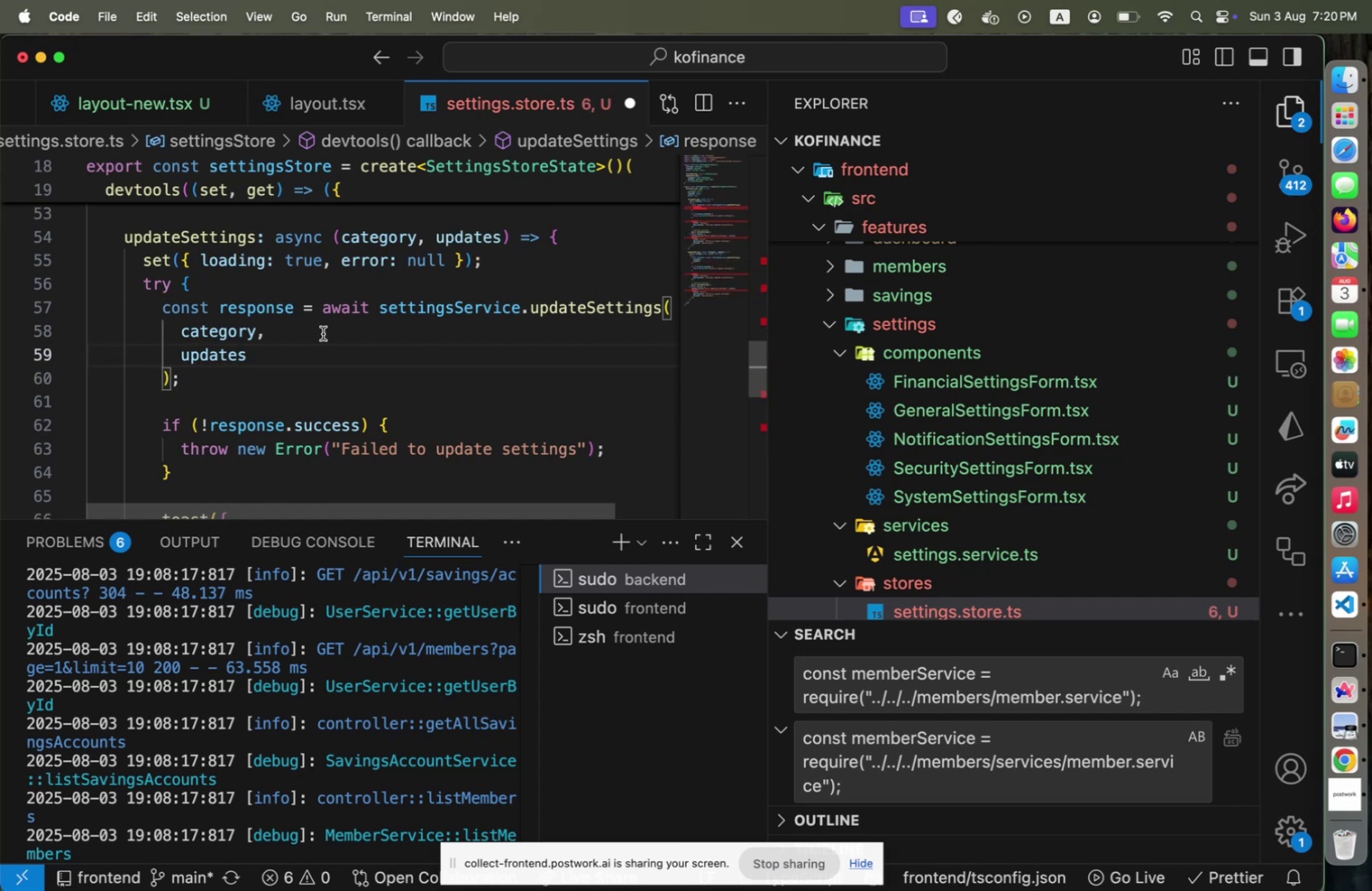 
scroll: coordinate [326, 319], scroll_direction: down, amount: 8.0
 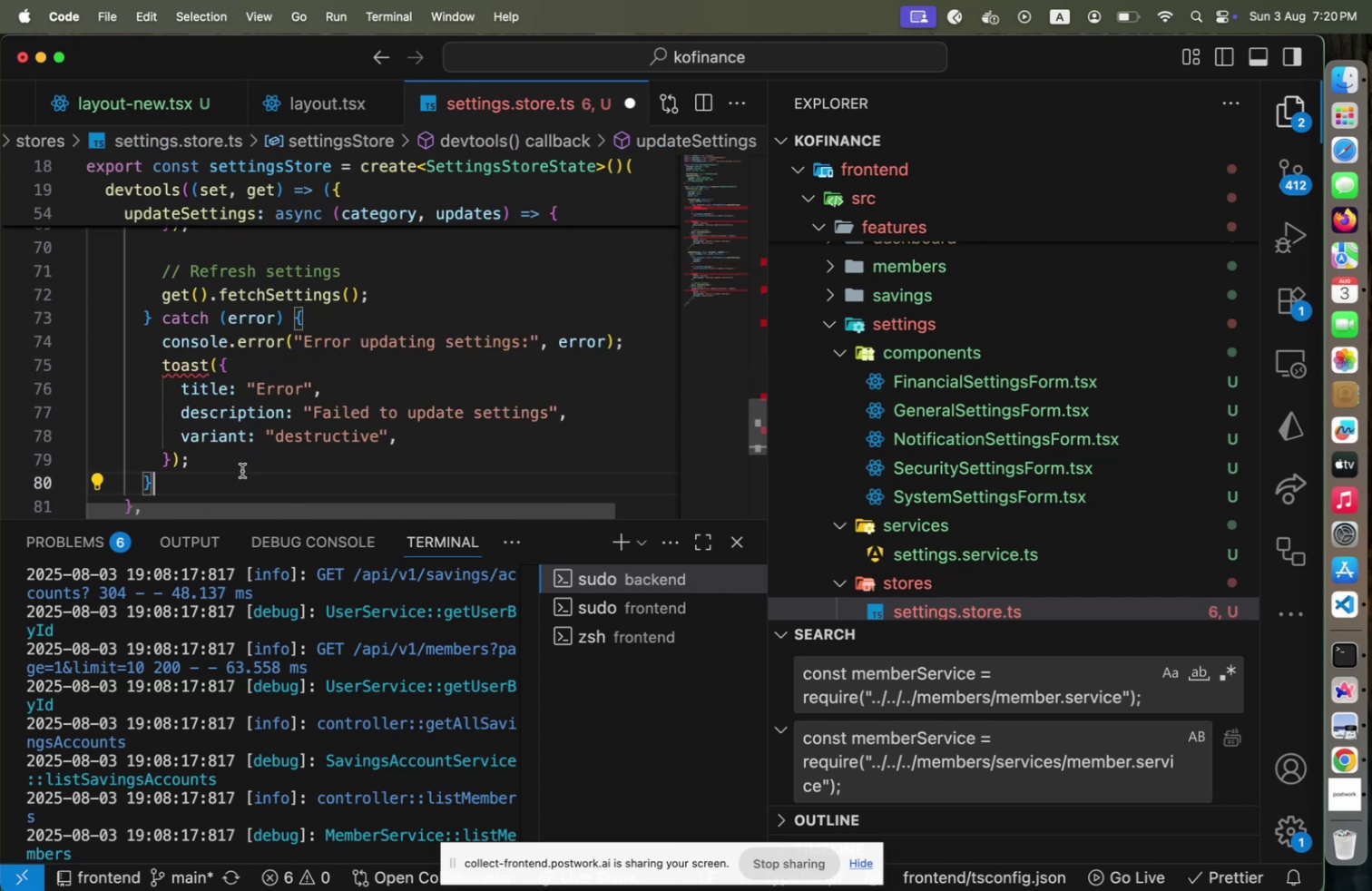 
type( fina)
 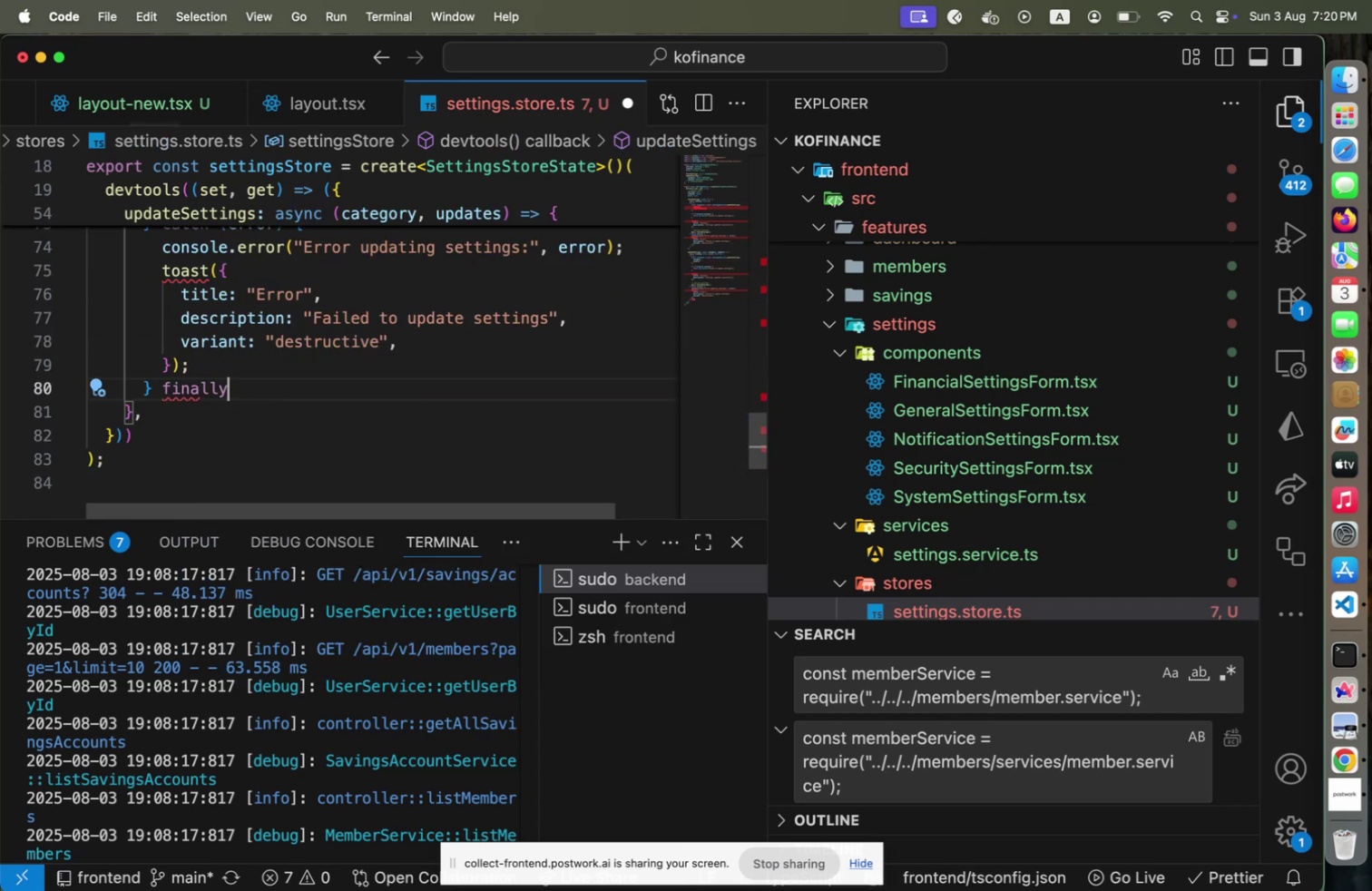 
key(Enter)
 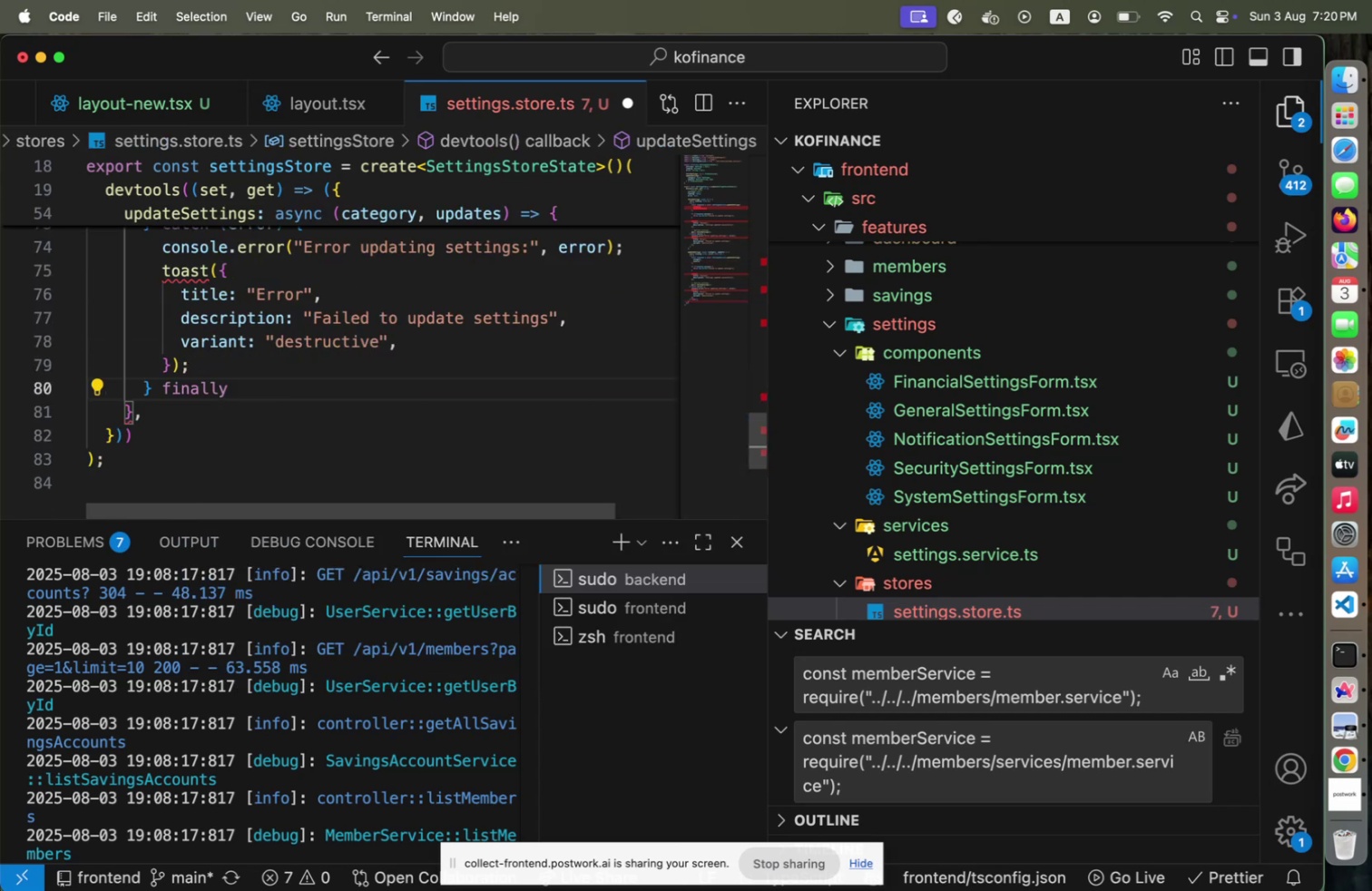 
key(Shift+9)
 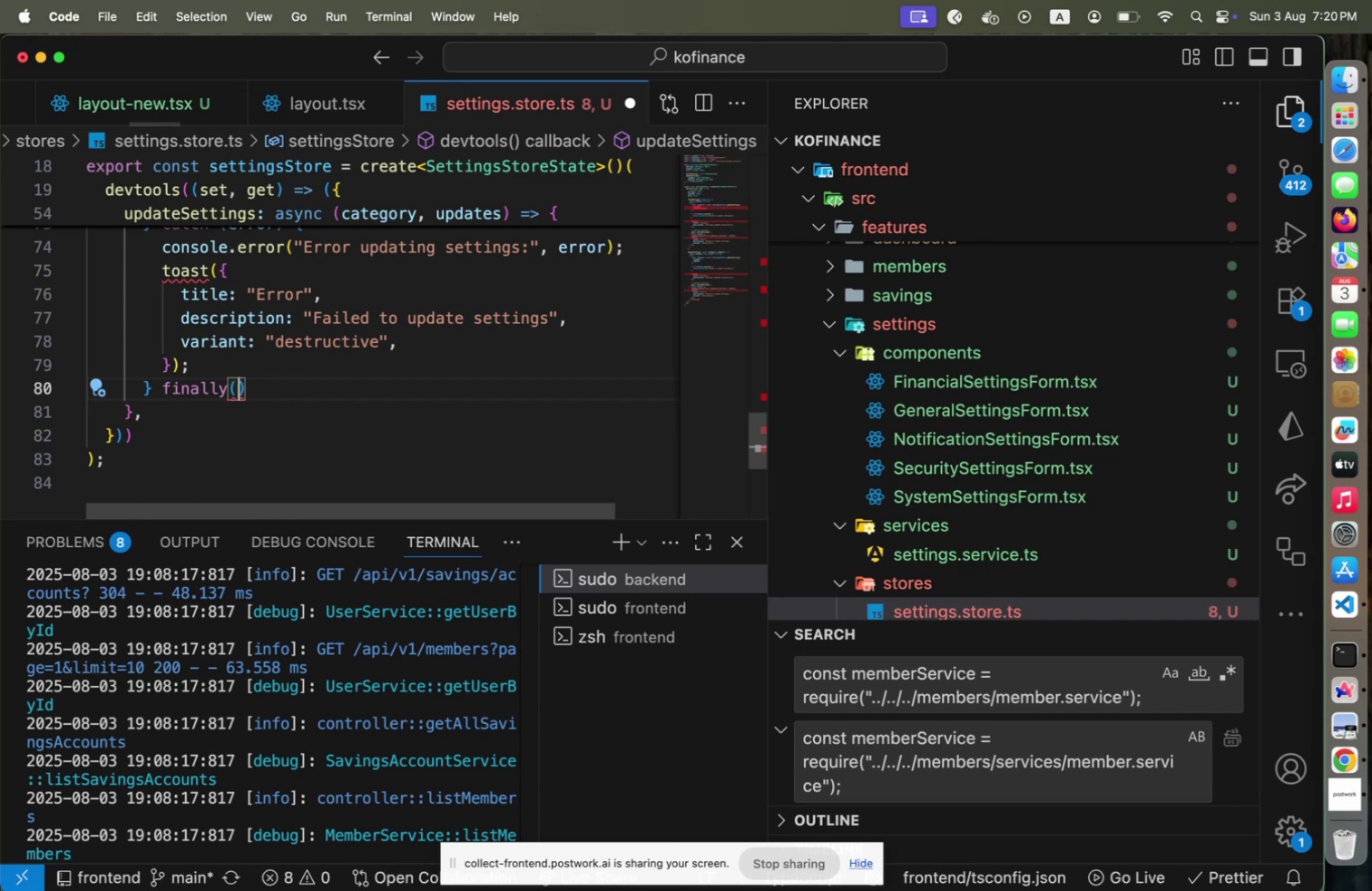 
key(ArrowLeft)
 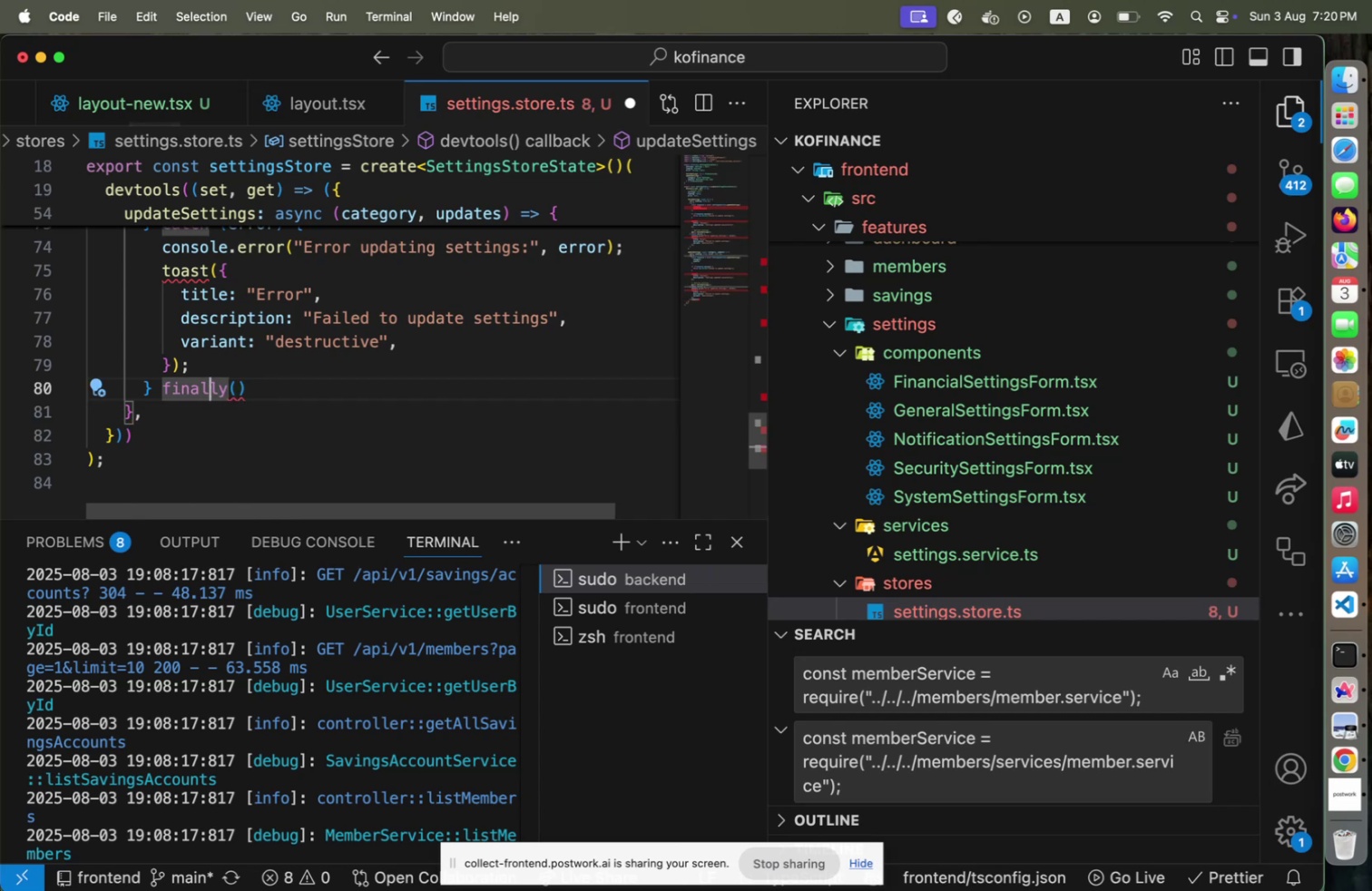 
key(ArrowLeft)
 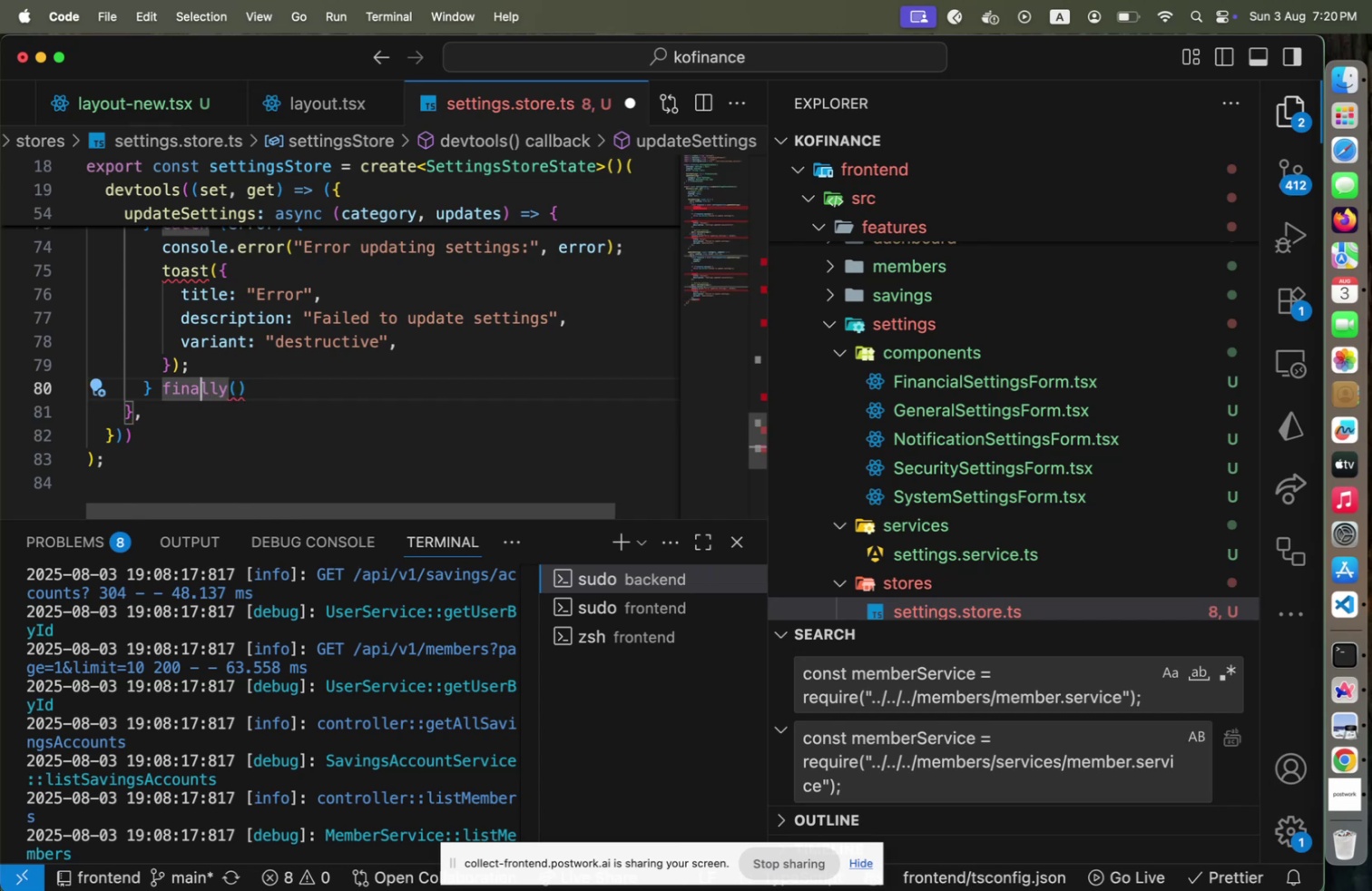 
key(ArrowLeft)
 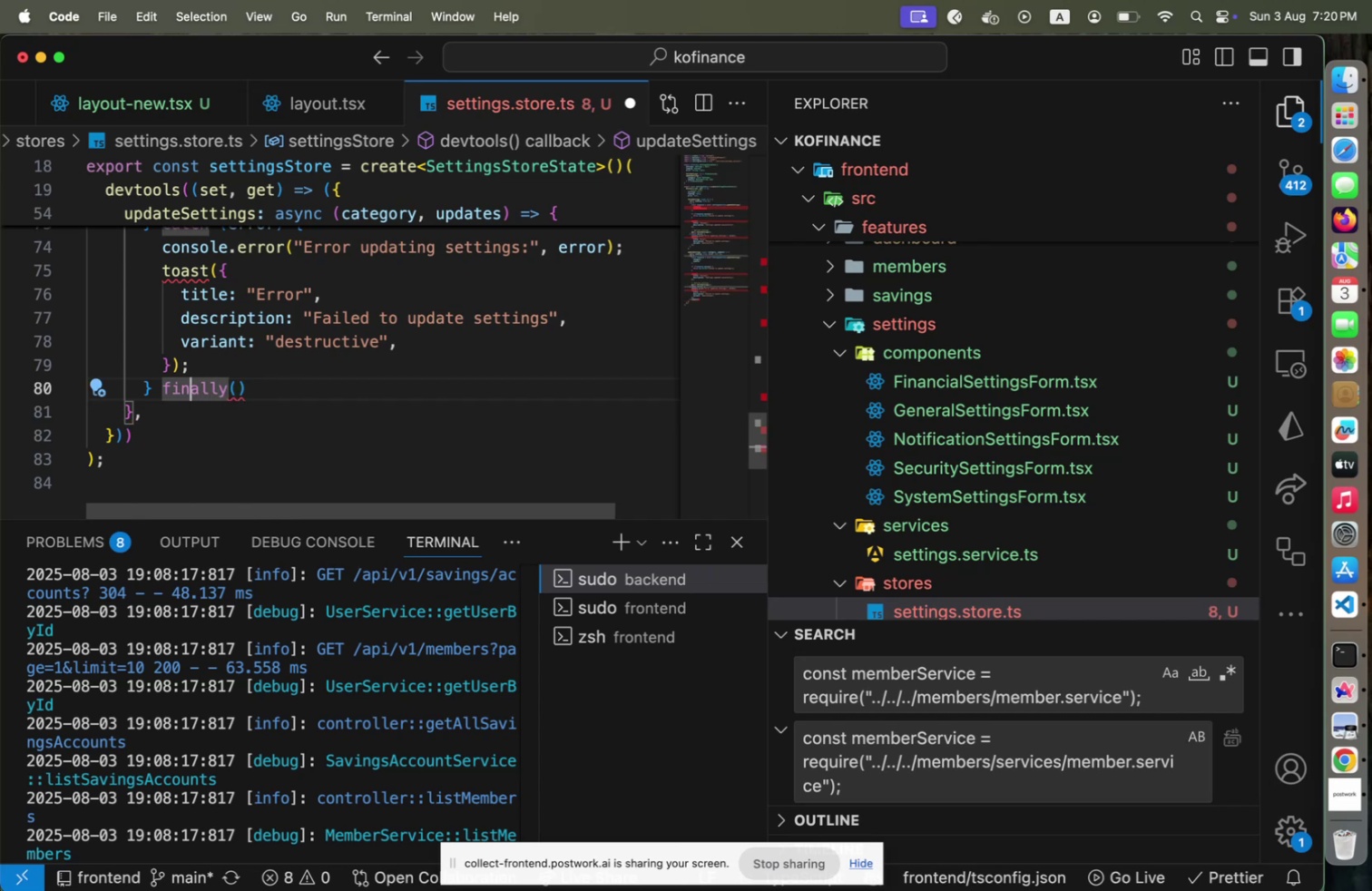 
key(ArrowLeft)
 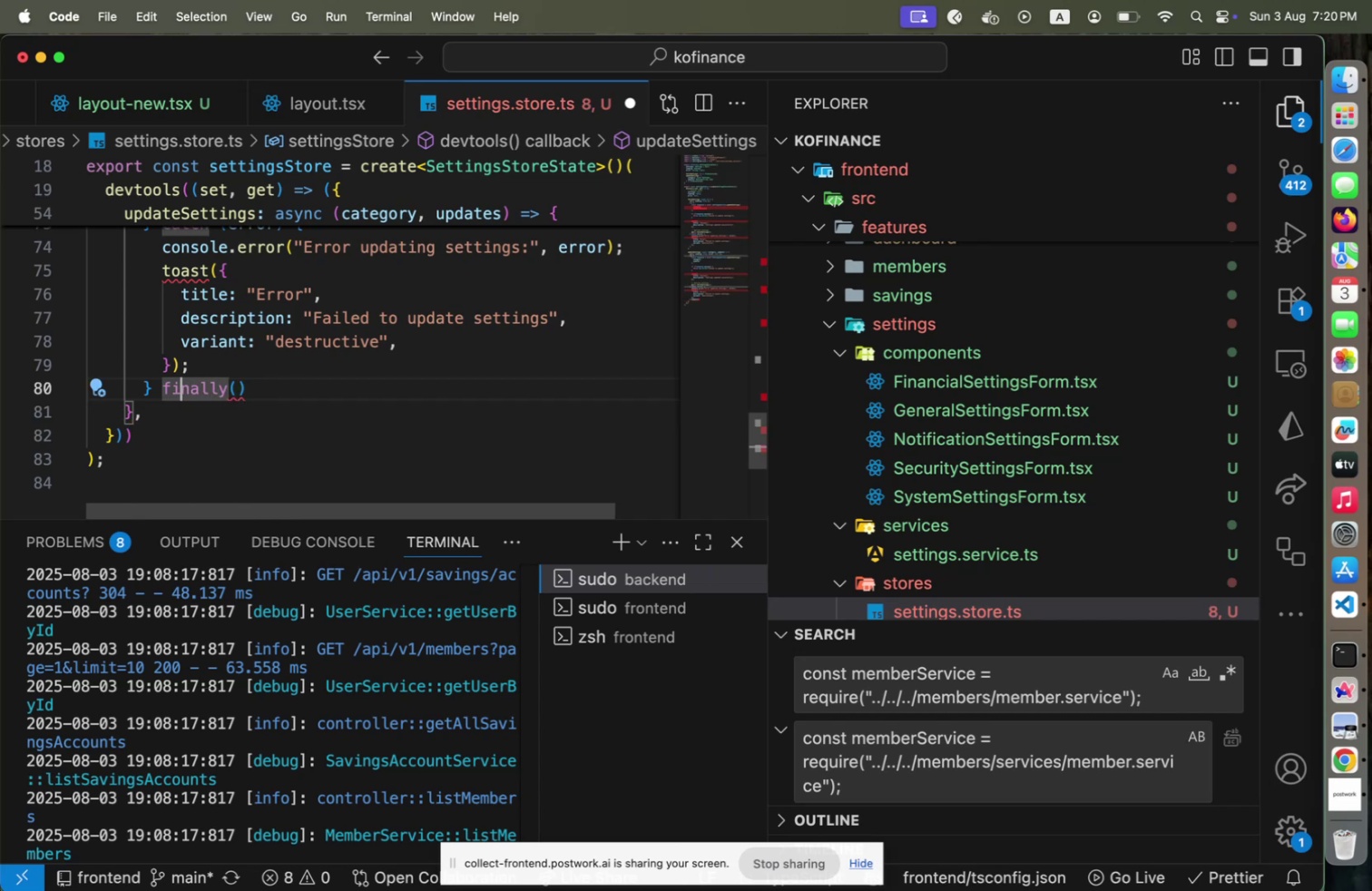 
key(ArrowLeft)
 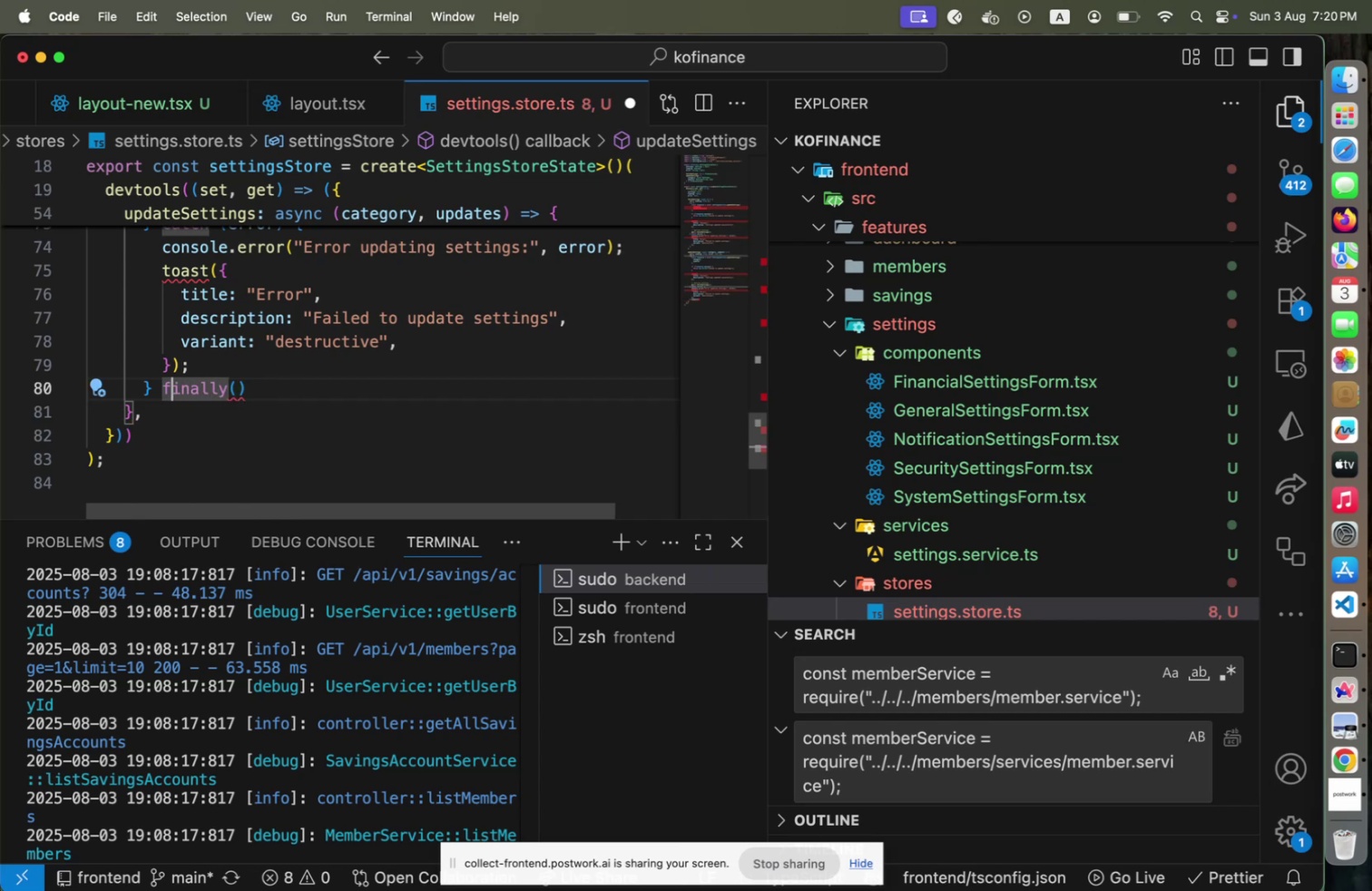 
key(ArrowLeft)
 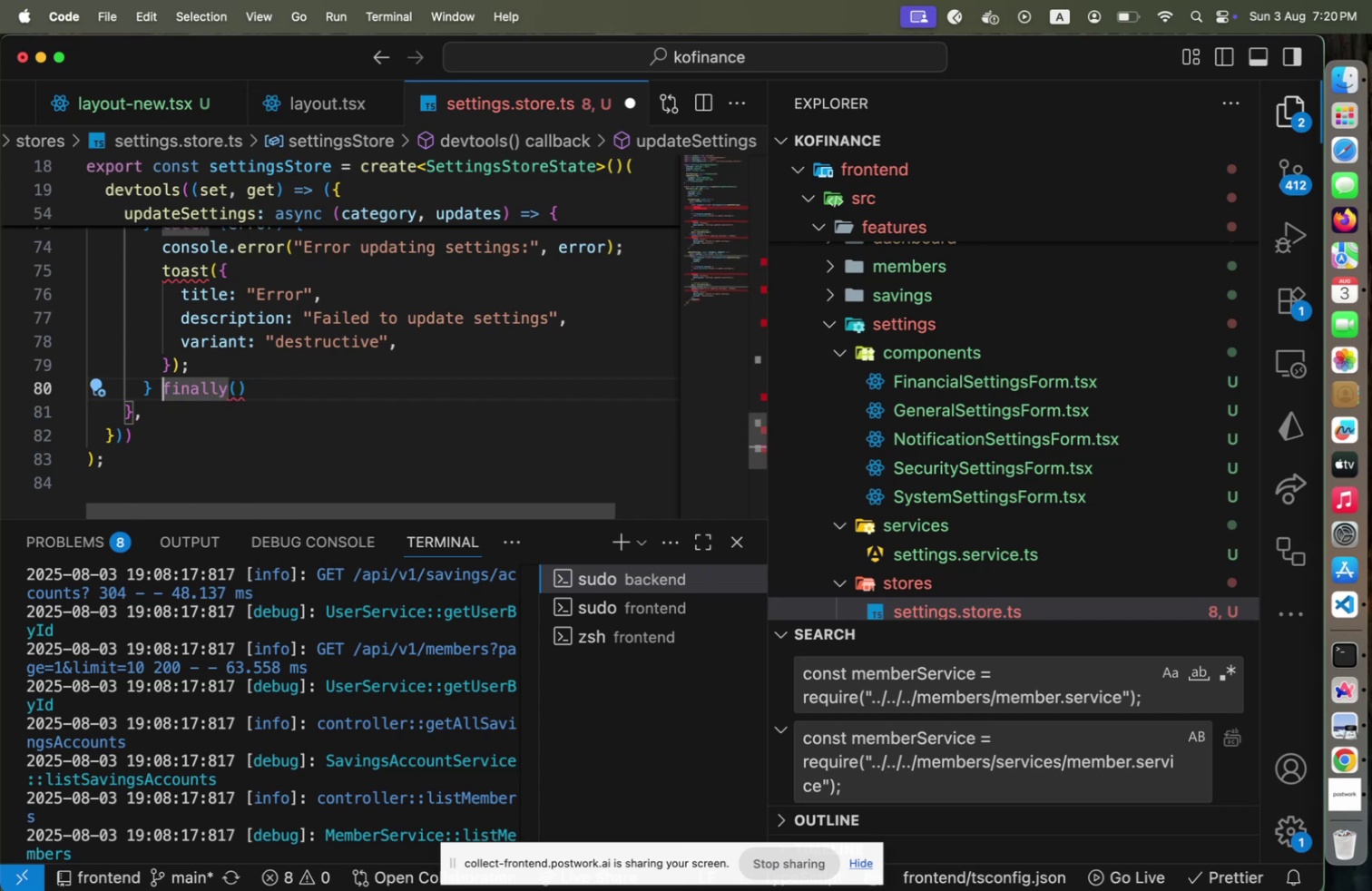 
key(ArrowLeft)
 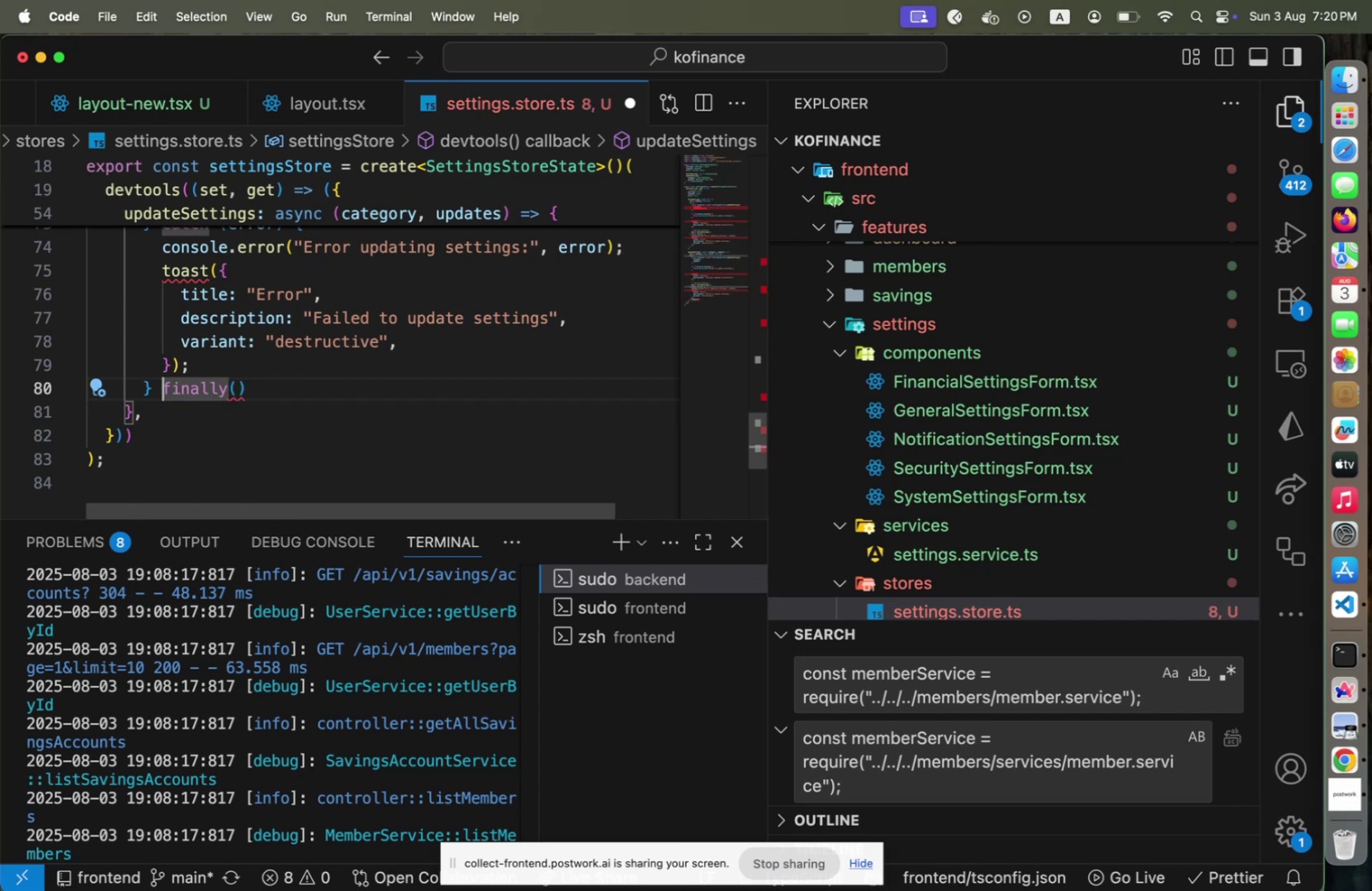 
key(ArrowLeft)
 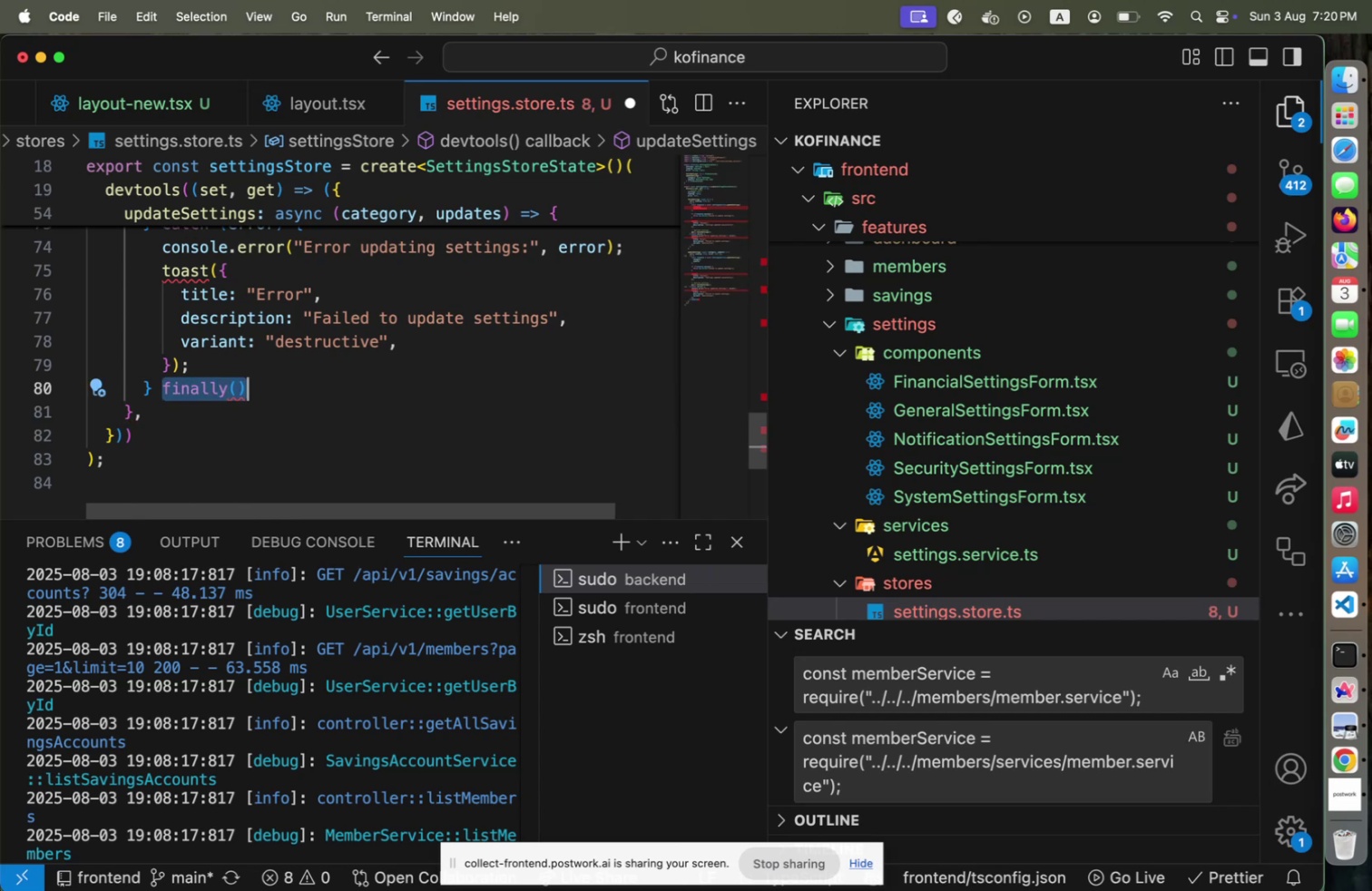 
key(Shift+End)
 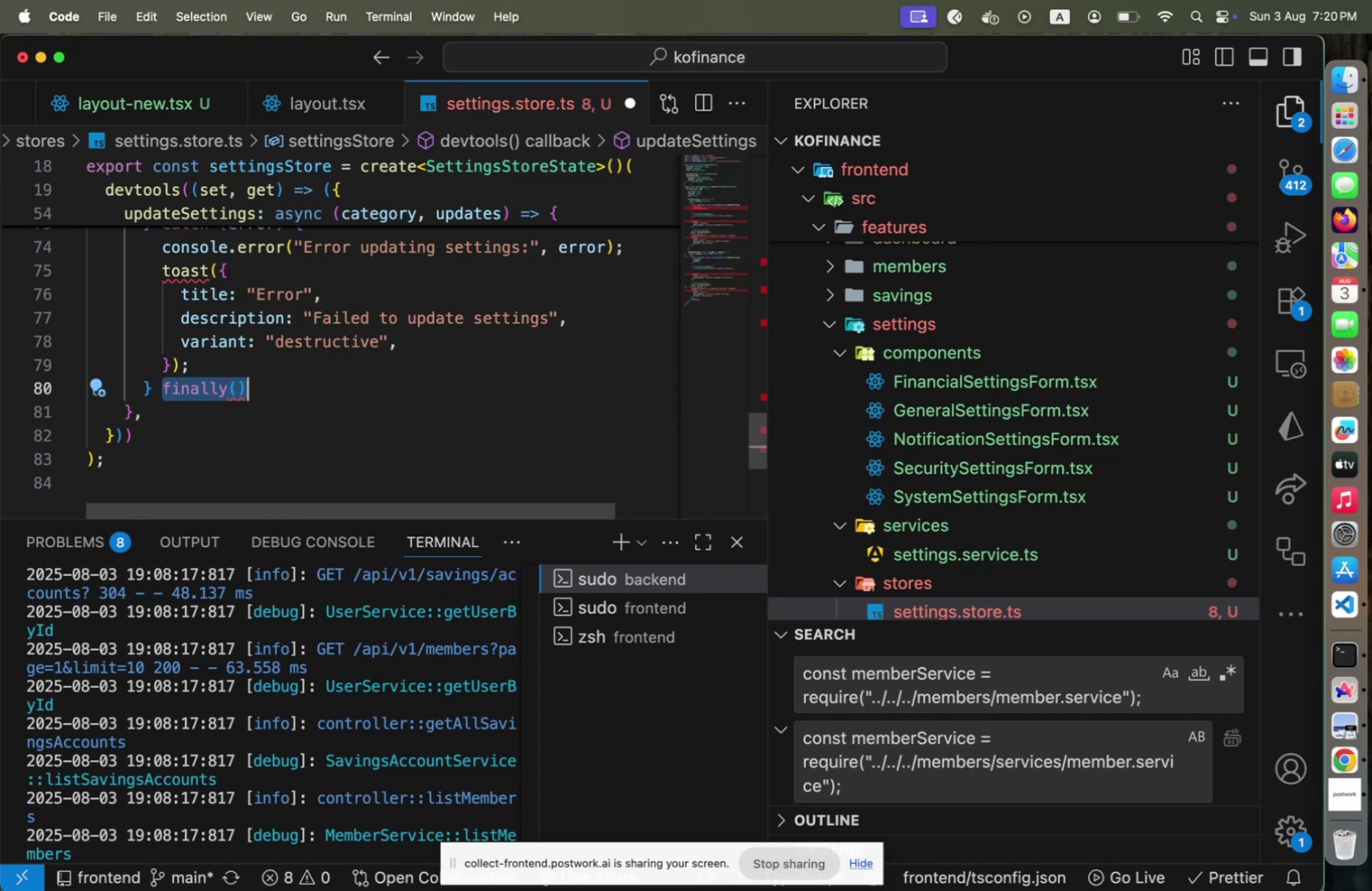 
key(ArrowRight)
 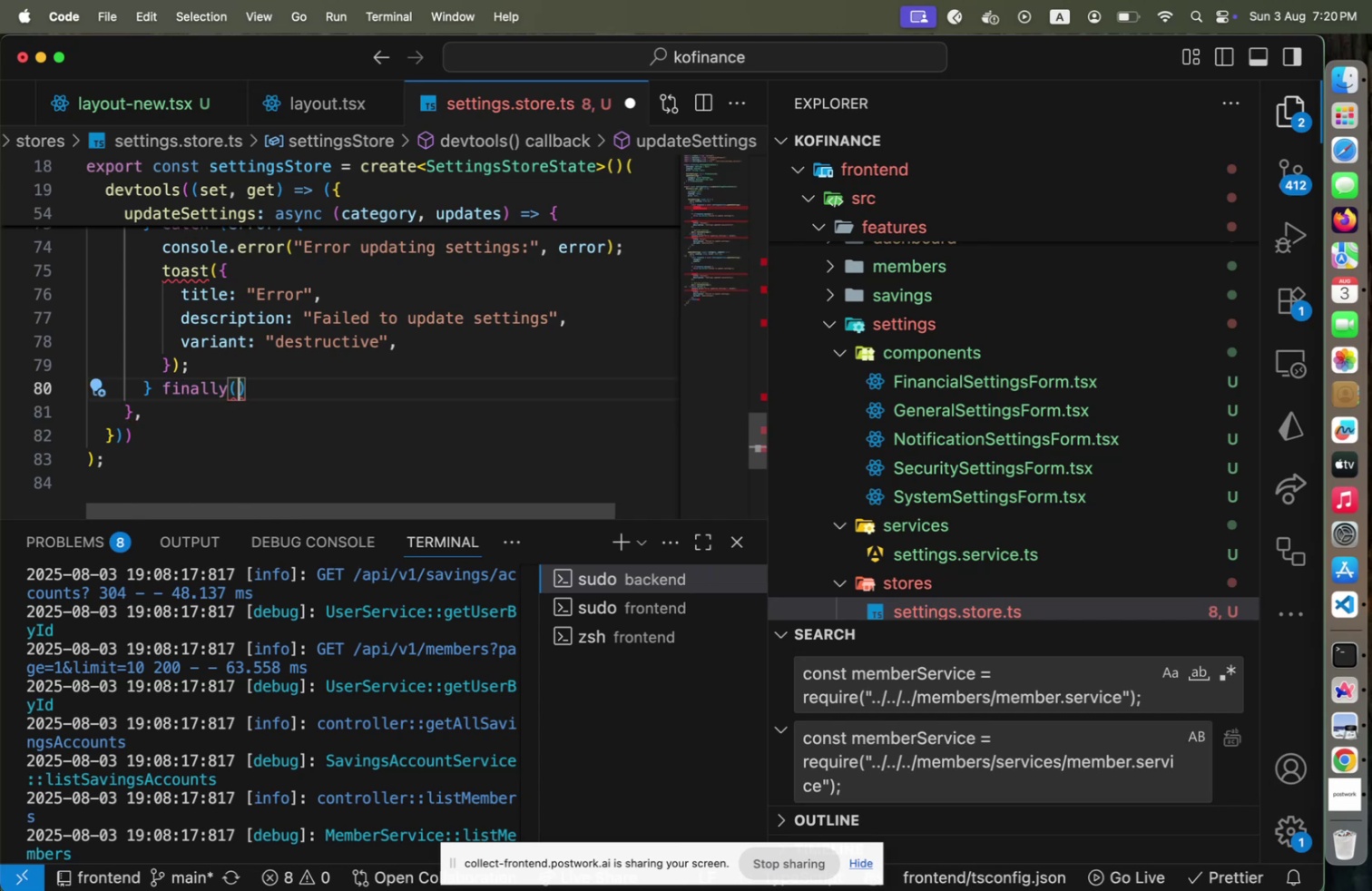 
key(ArrowLeft)
 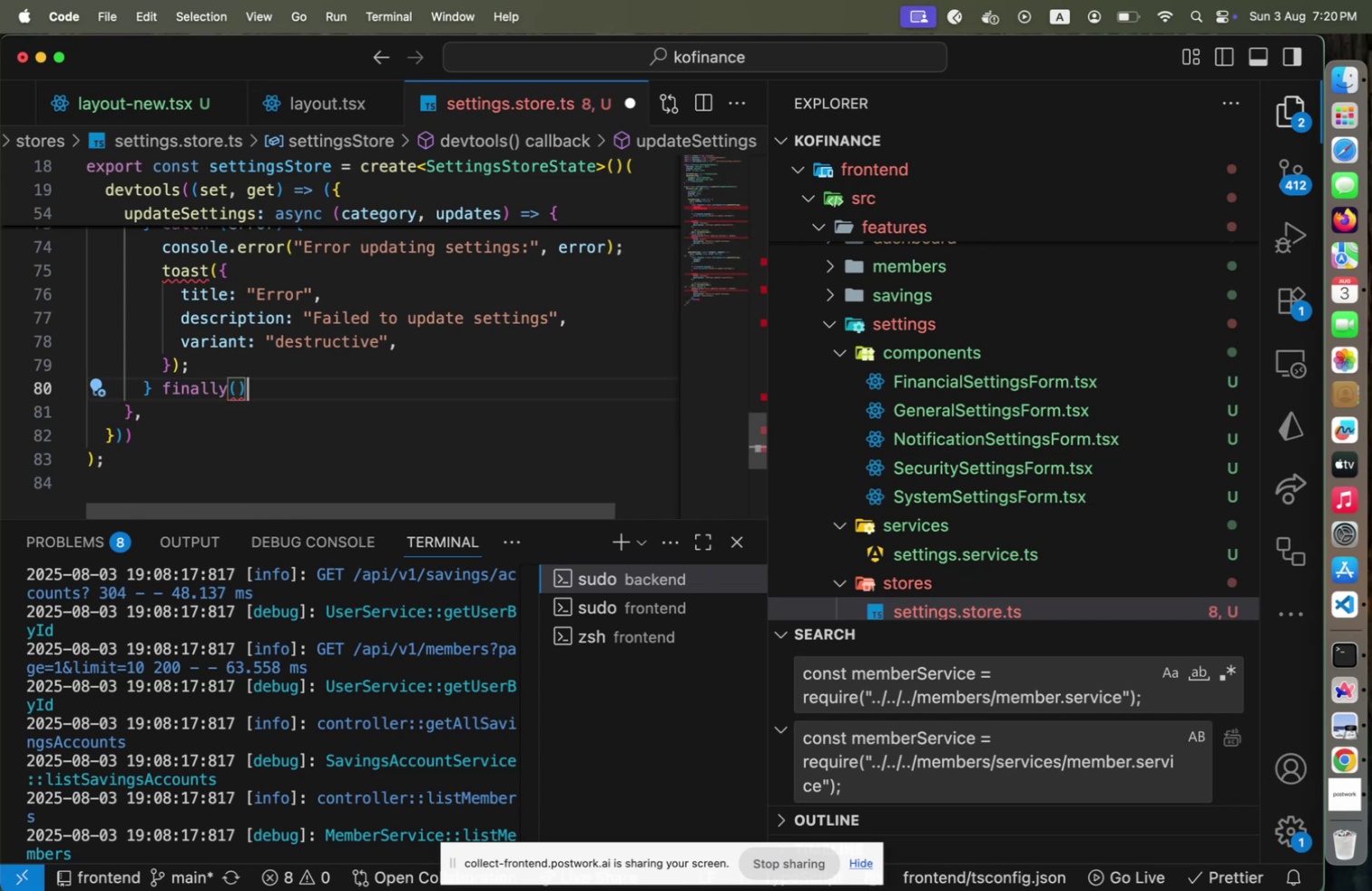 
key(ArrowRight)
 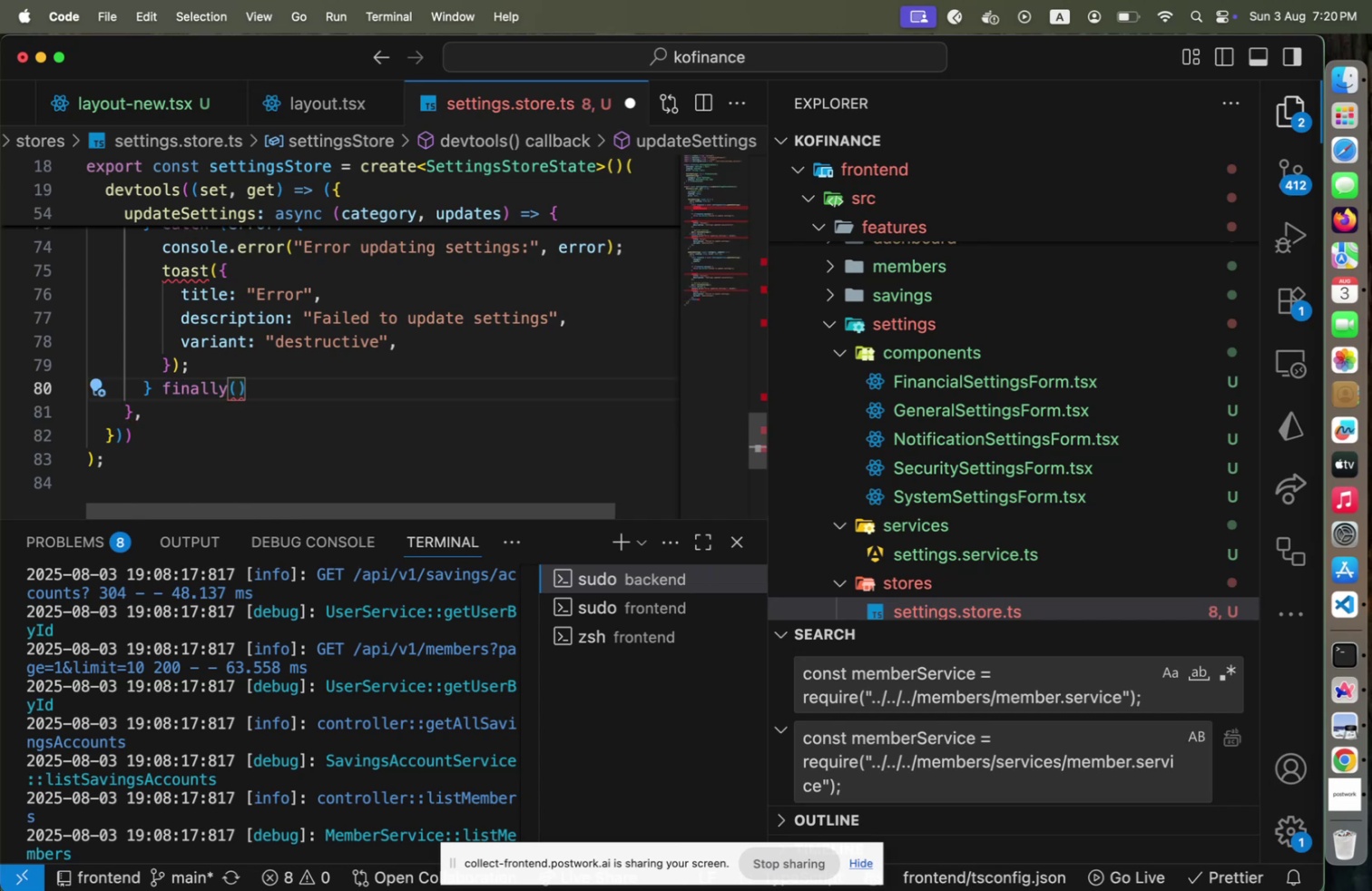 
key(Shift+ArrowLeft)
 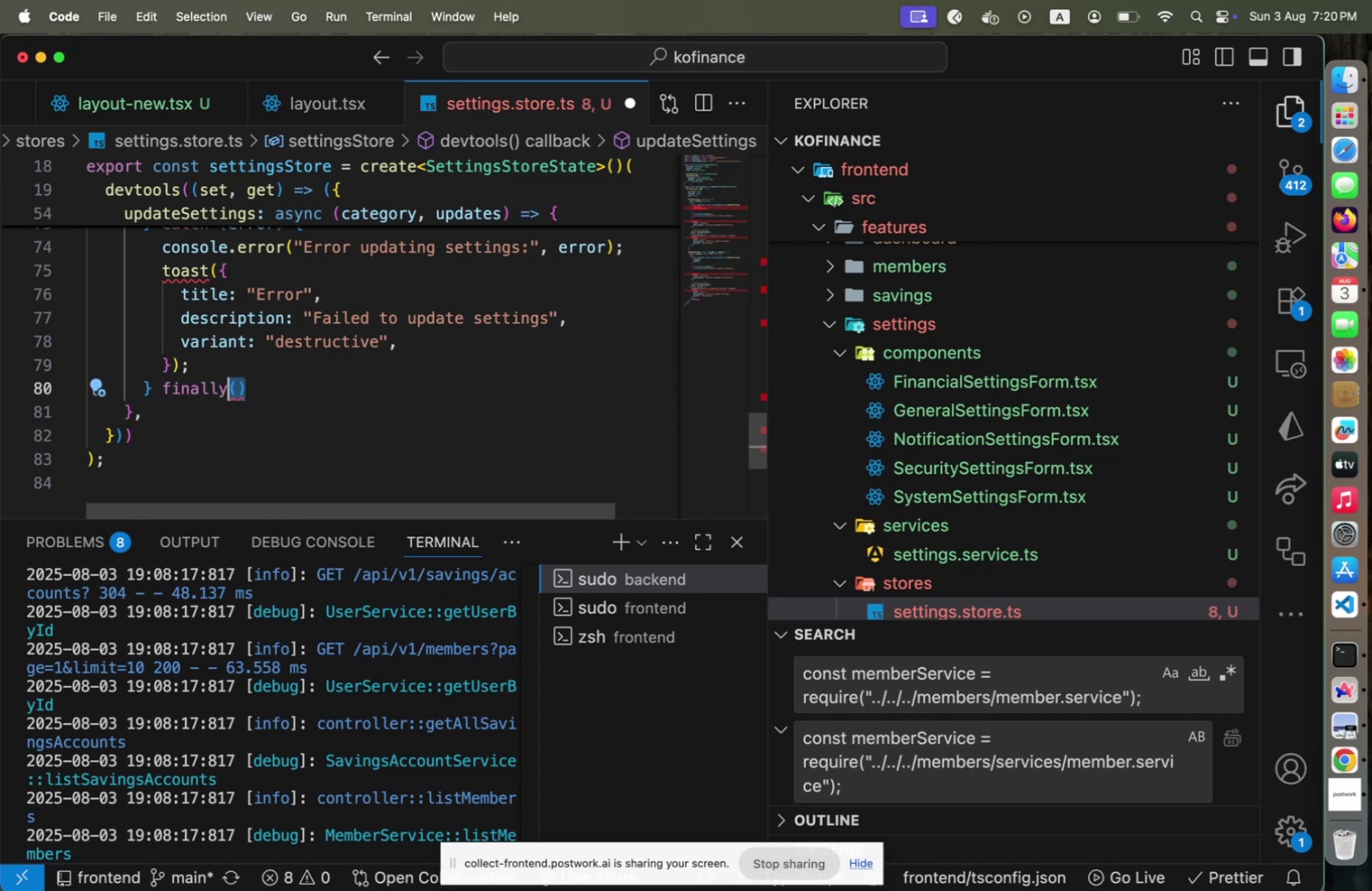 
key(Shift+ArrowLeft)
 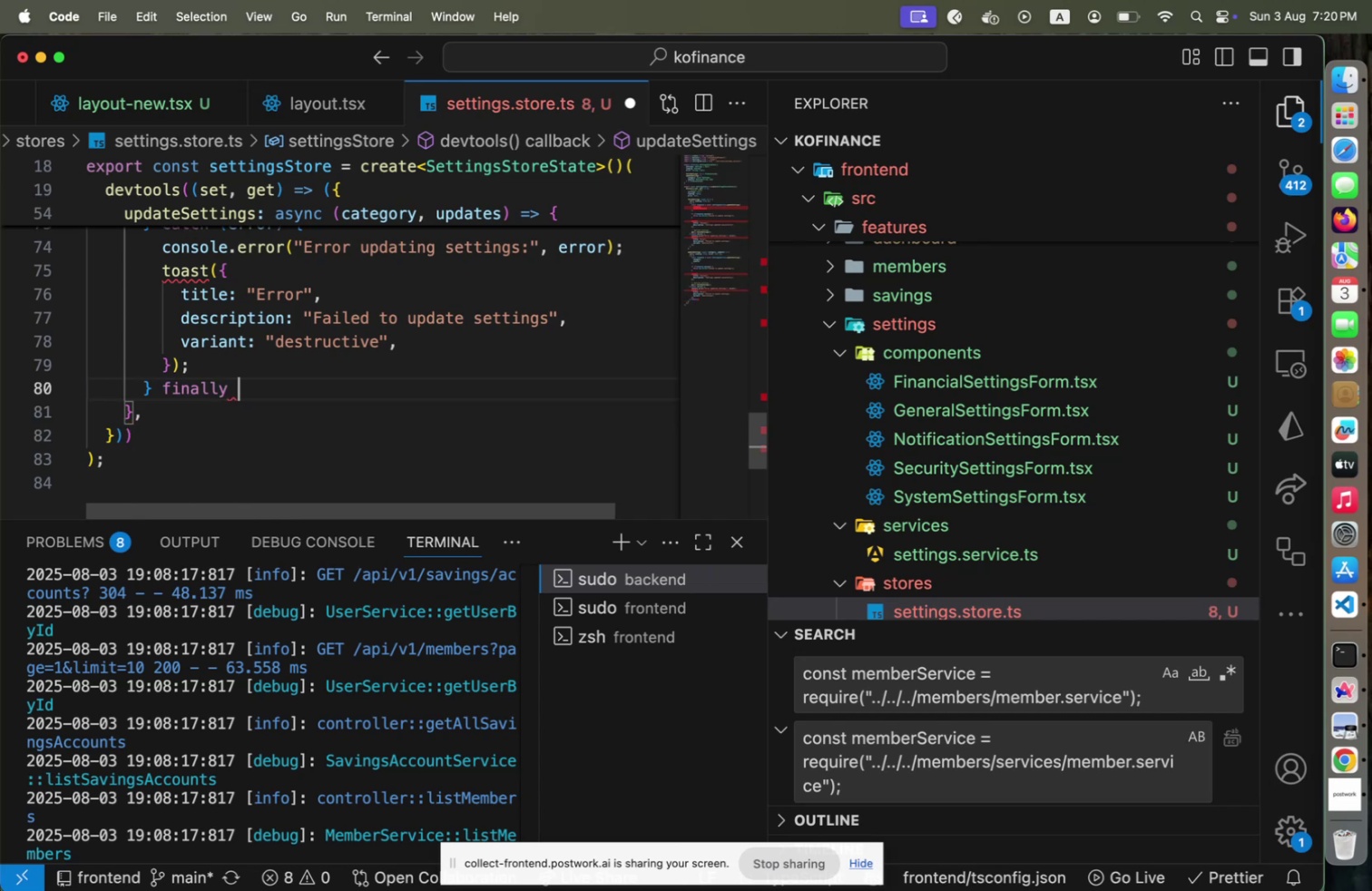 
key(Space)
 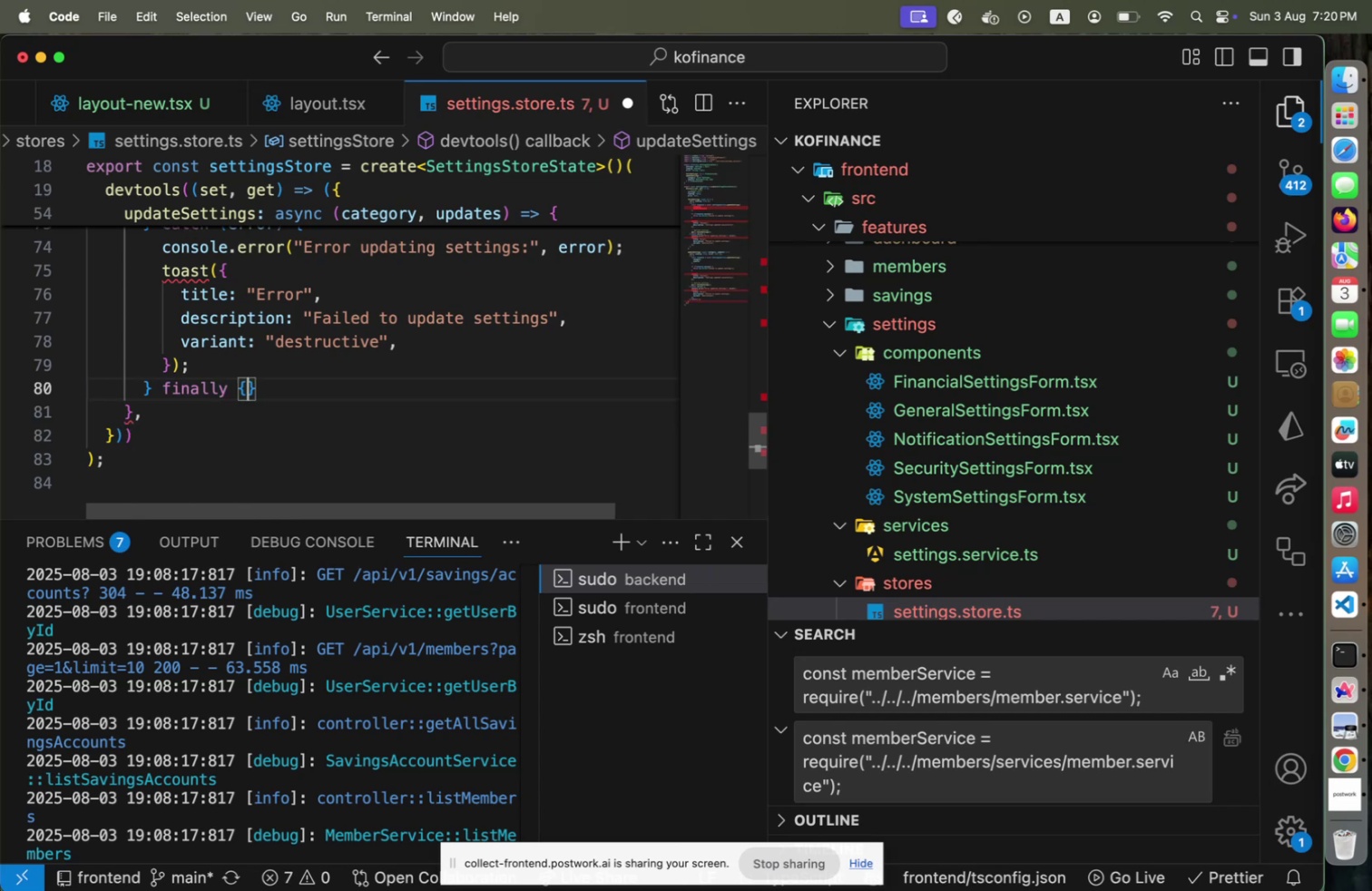 
key(Shift+ShiftLeft)
 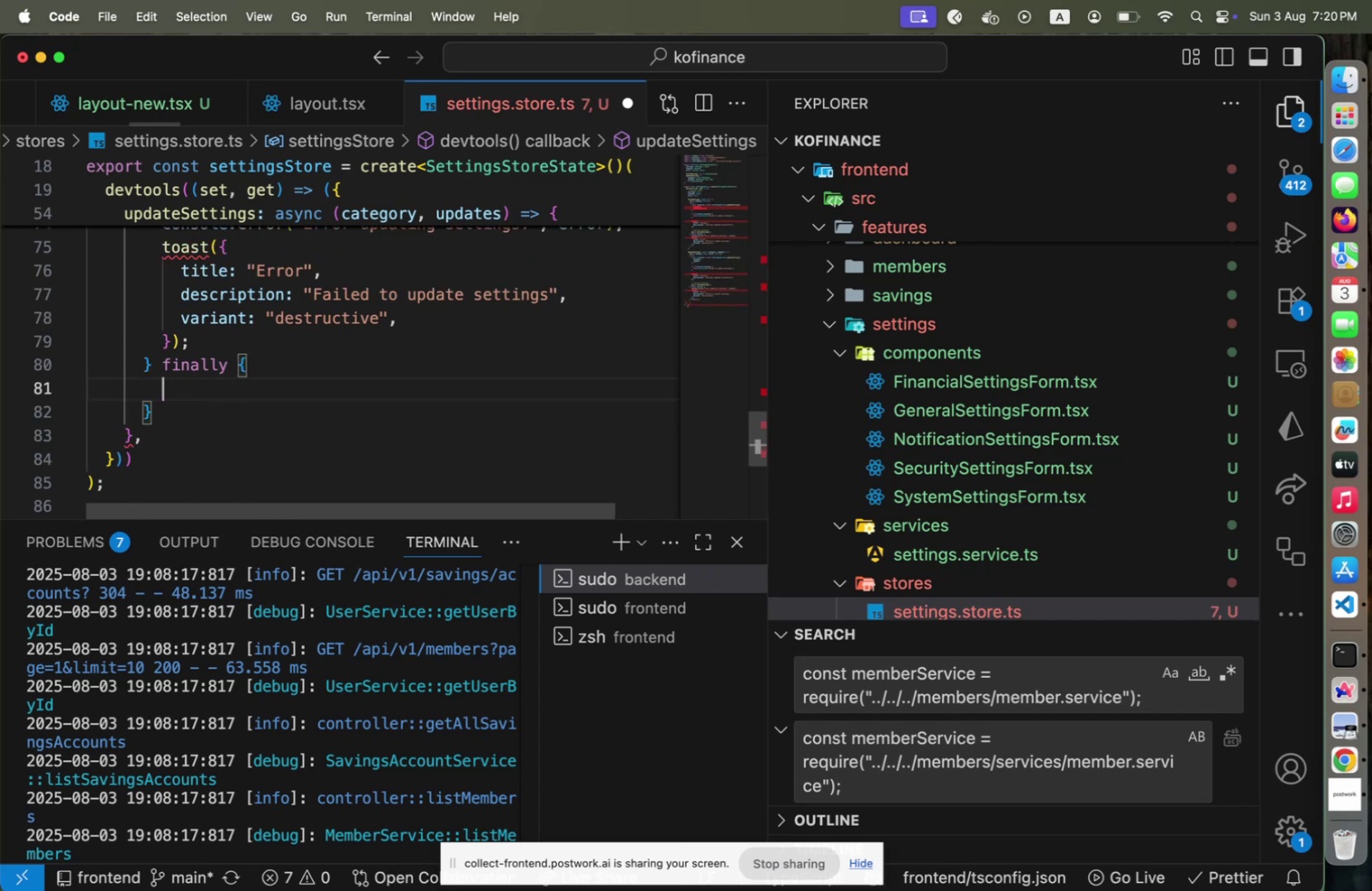 
key(Shift+BracketLeft)
 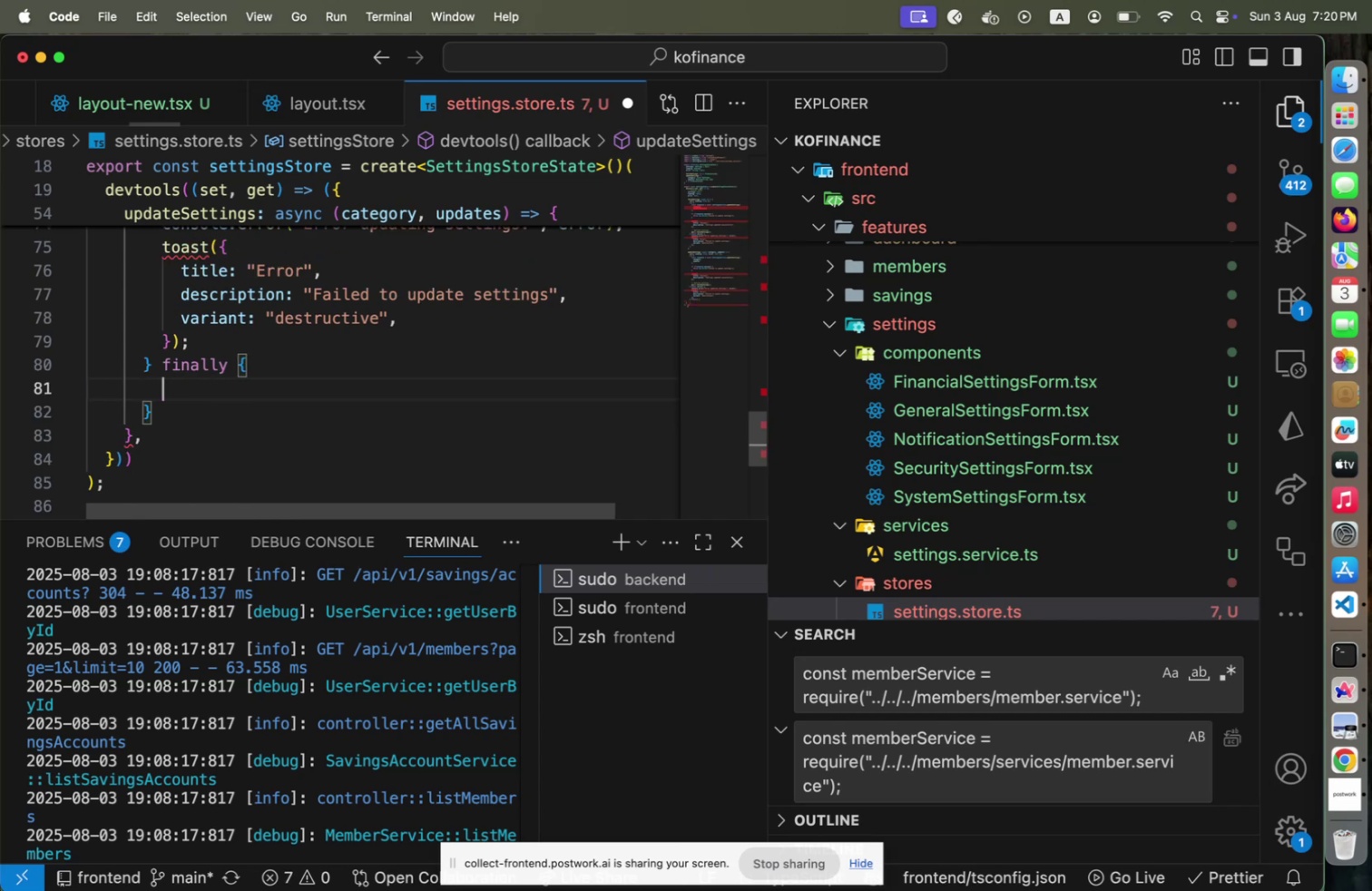 
key(Enter)
 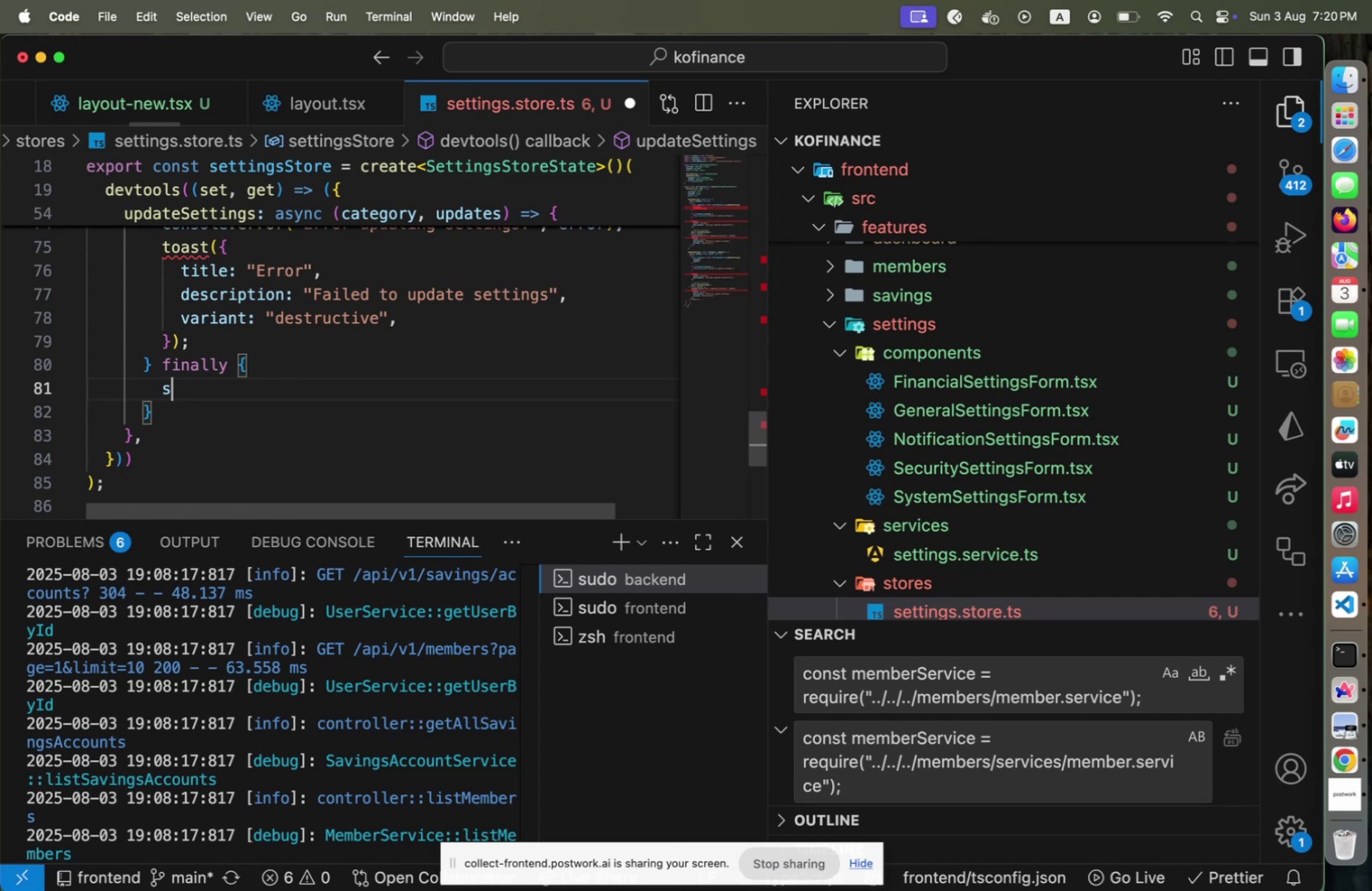 
type(set){)
key(Backspace)
key(Backspace)
type(({ e)
key(Backspace)
type(loading: false )
 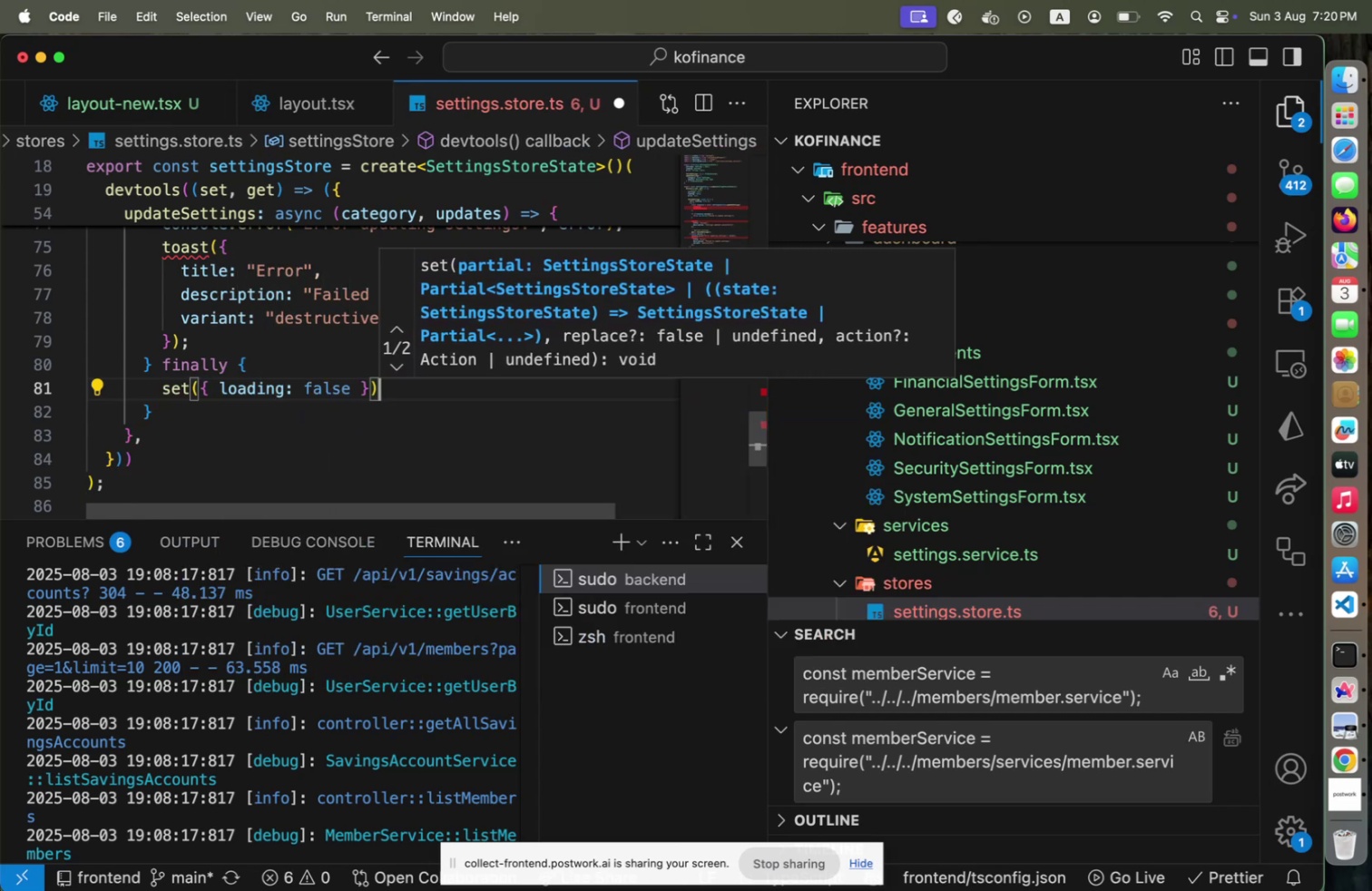 
 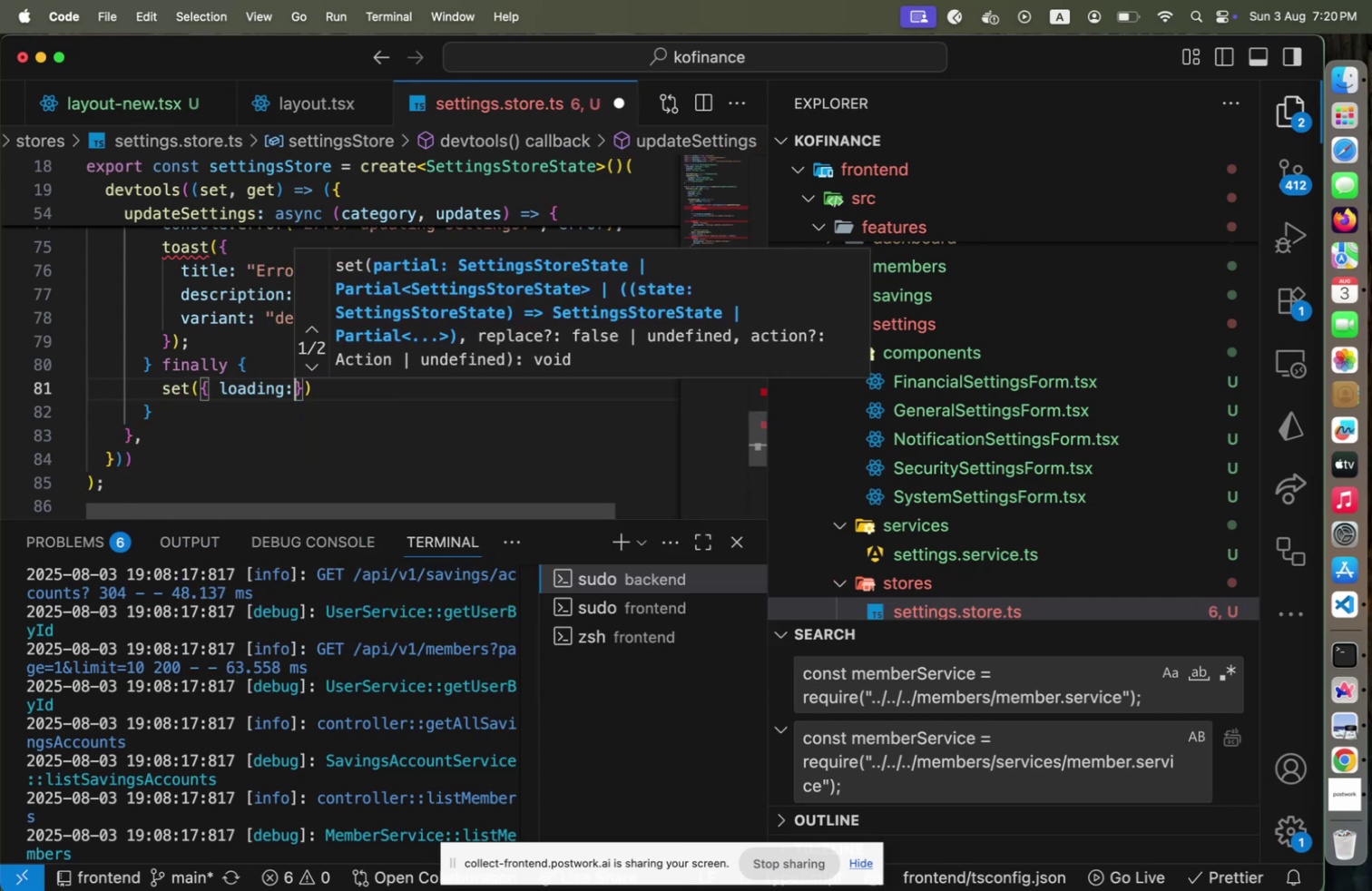 
key(ArrowRight)
 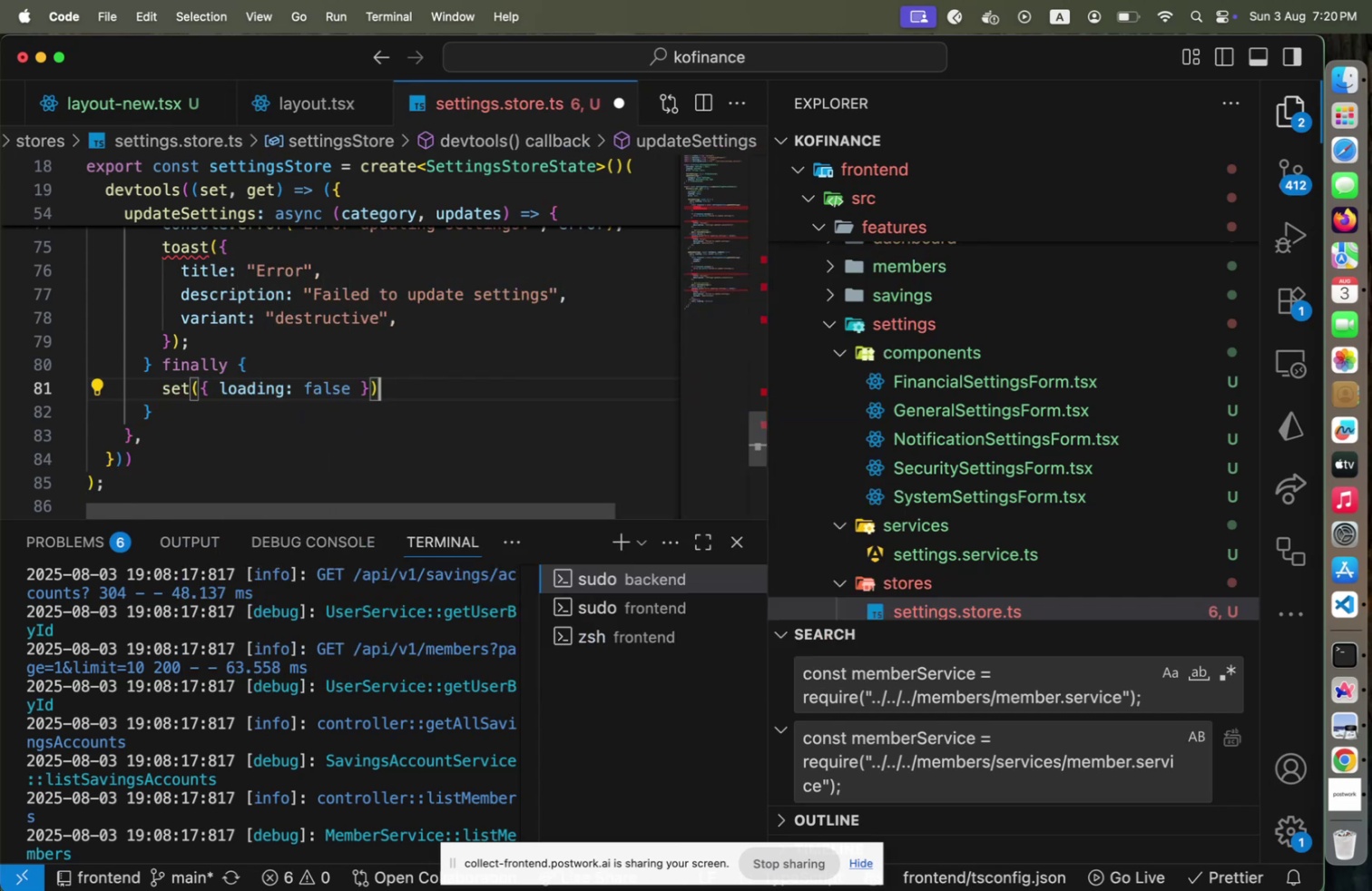 
key(ArrowRight)
 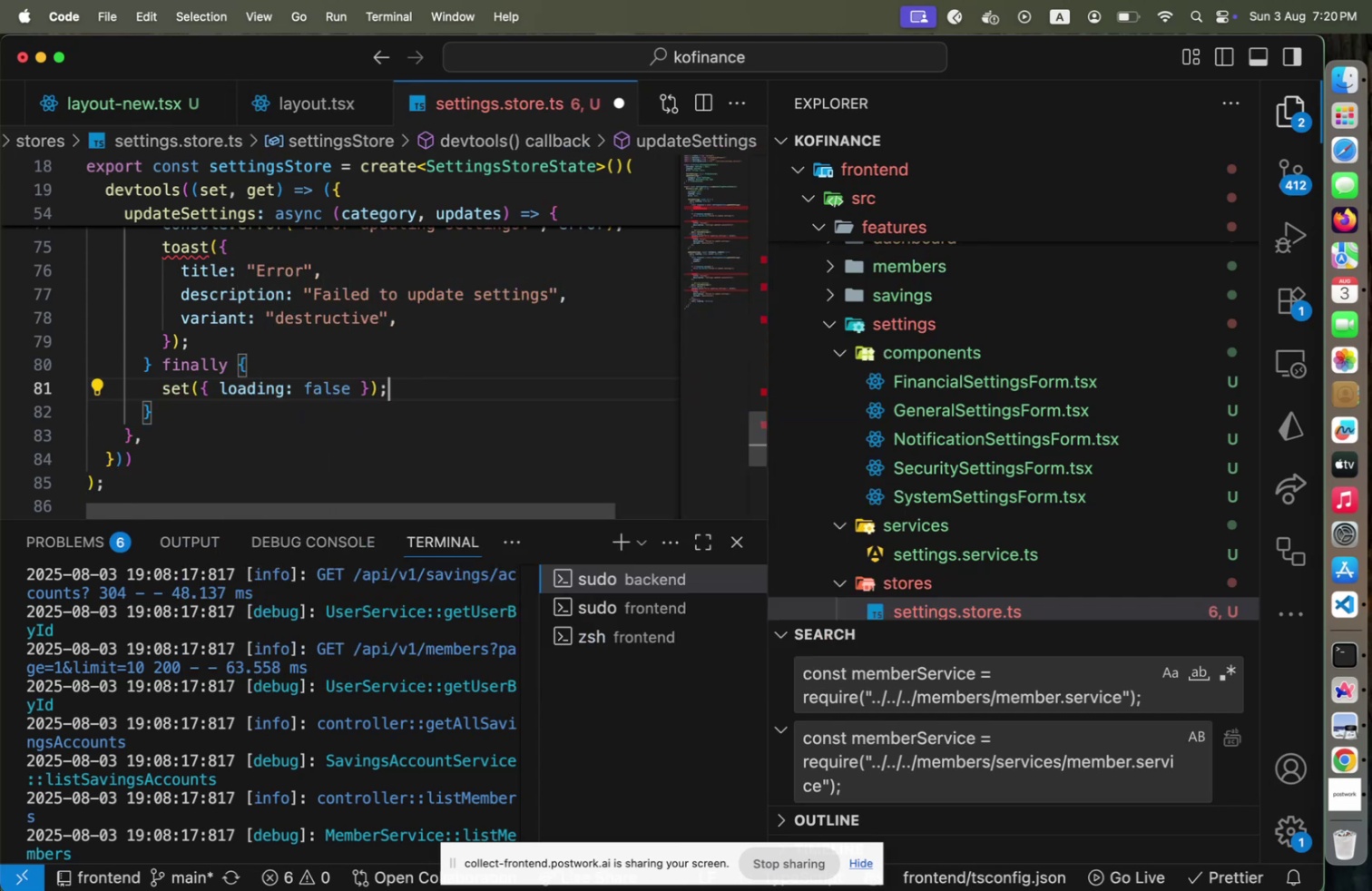 
key(Semicolon)
 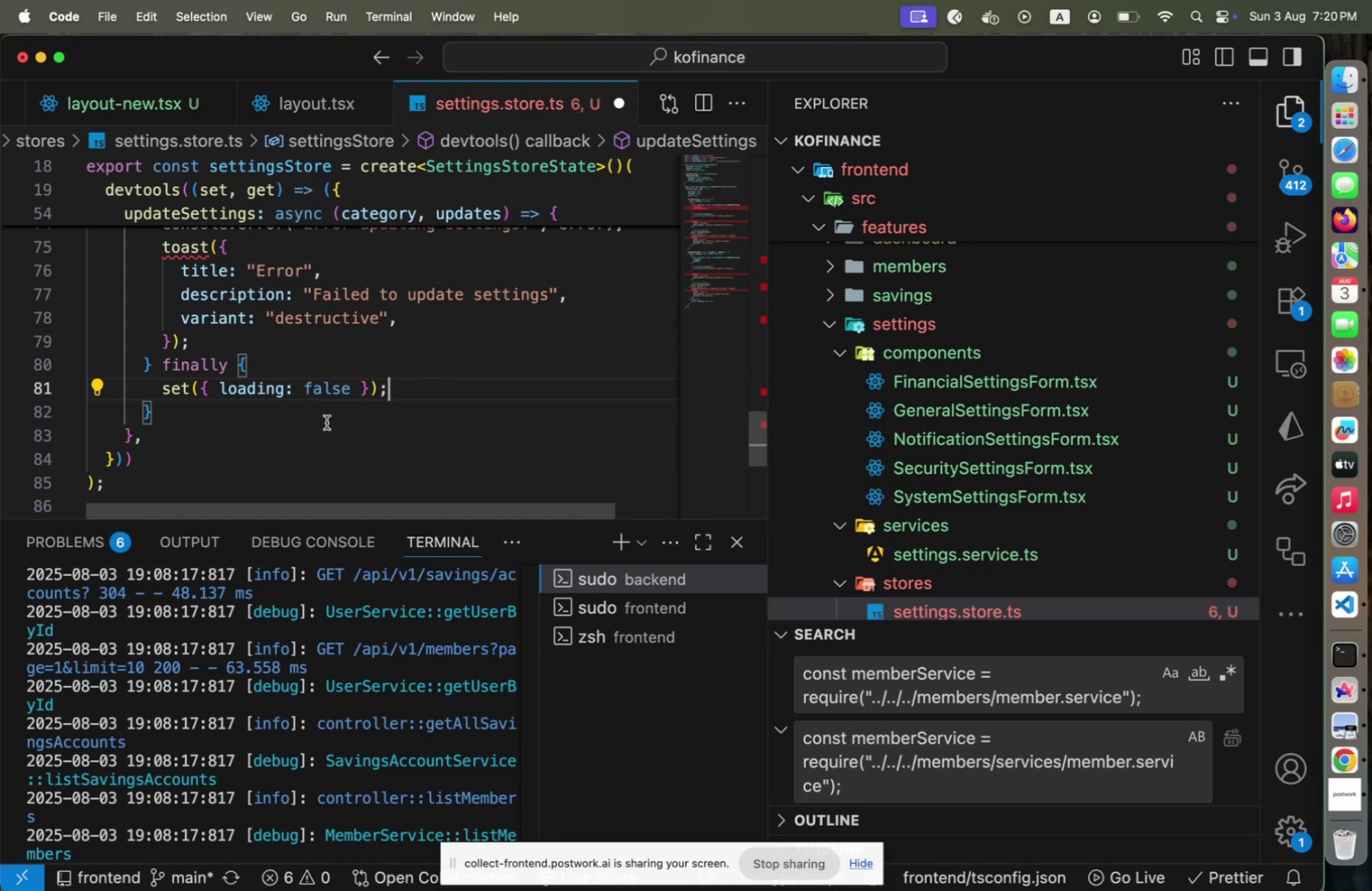 
scroll: coordinate [330, 417], scroll_direction: up, amount: 31.0
 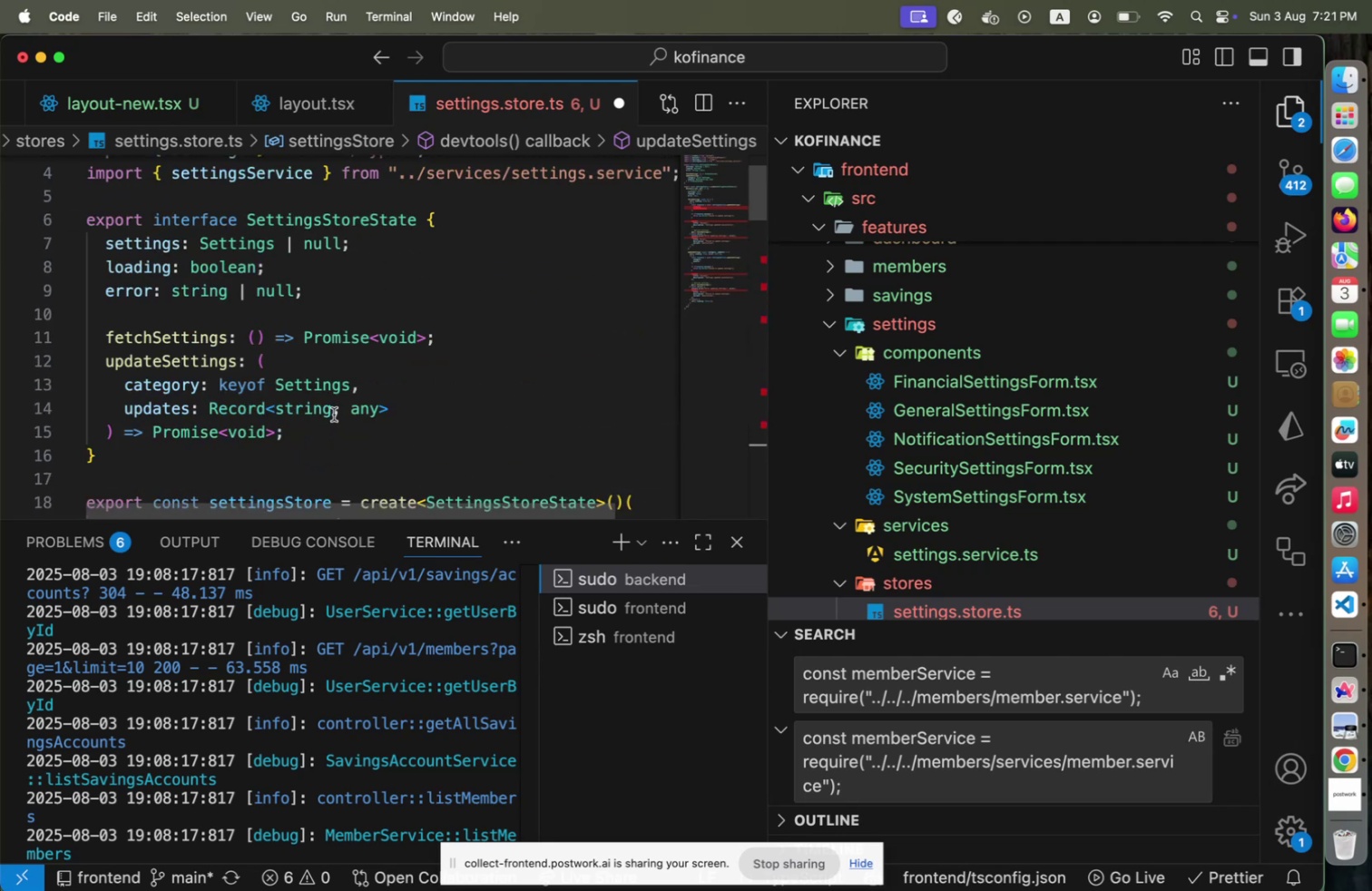 
scroll: coordinate [455, 424], scroll_direction: down, amount: 2.0
 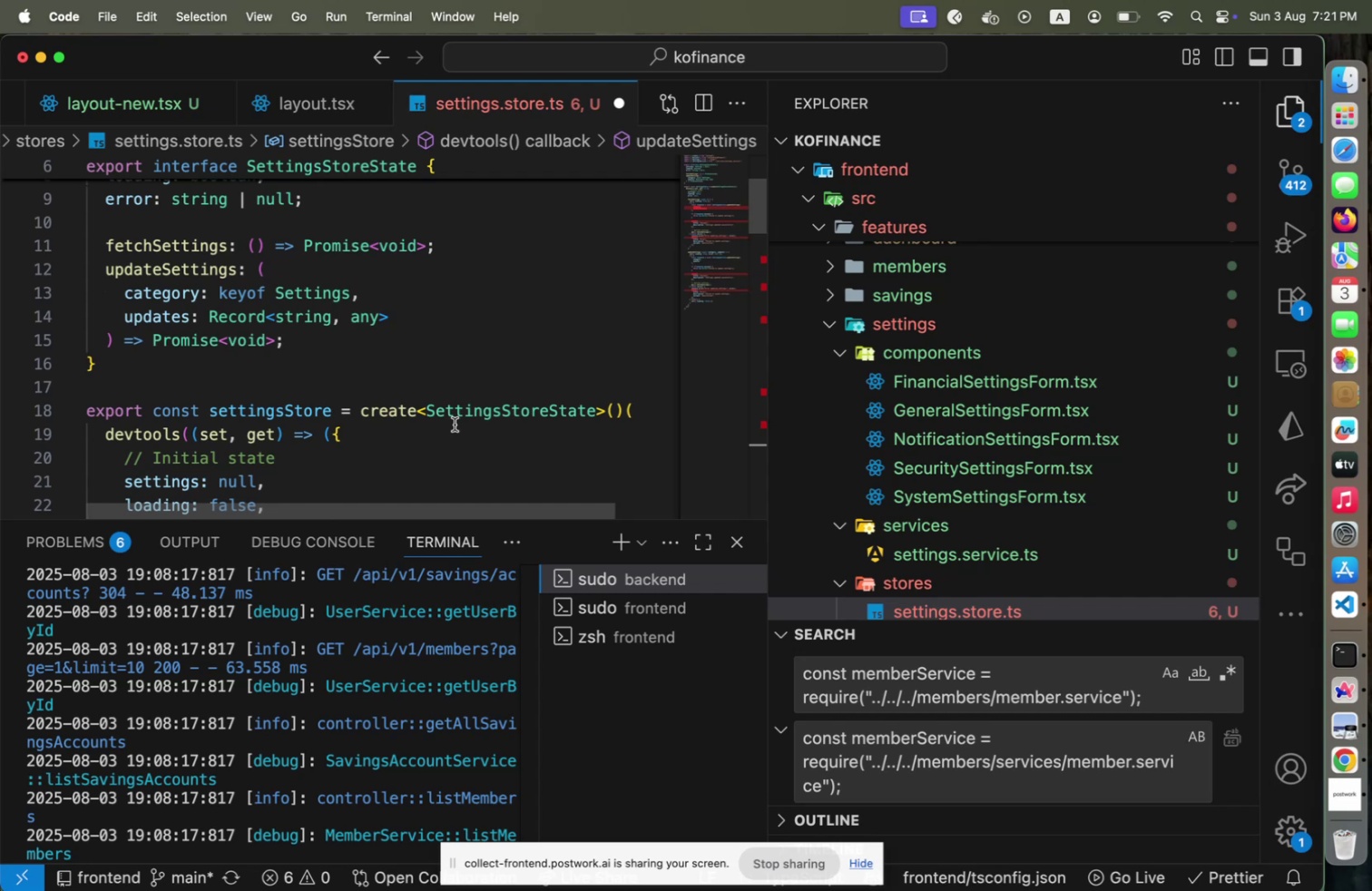 
wait(5.89)
 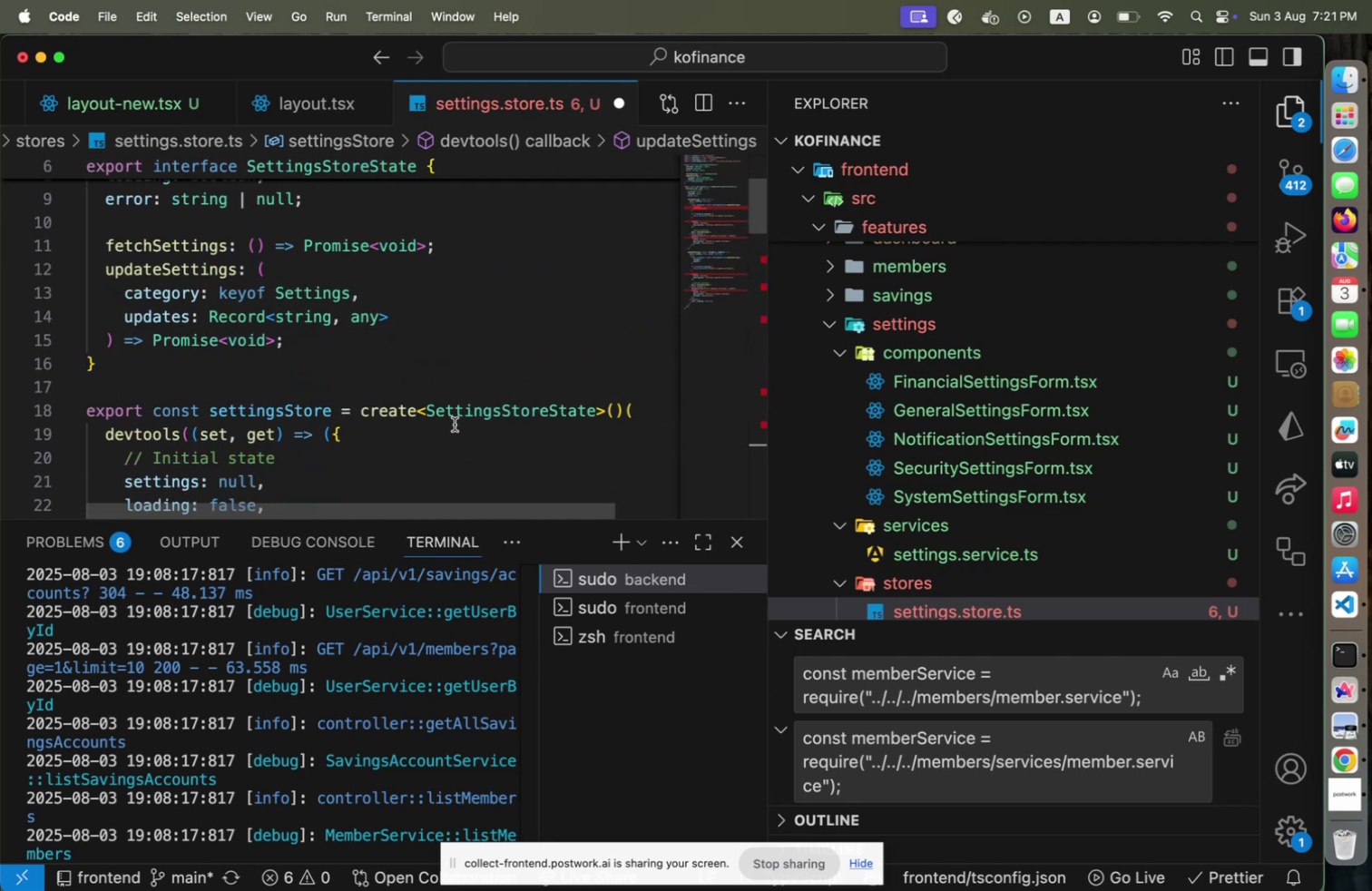 
scroll: coordinate [455, 424], scroll_direction: down, amount: 2.0
 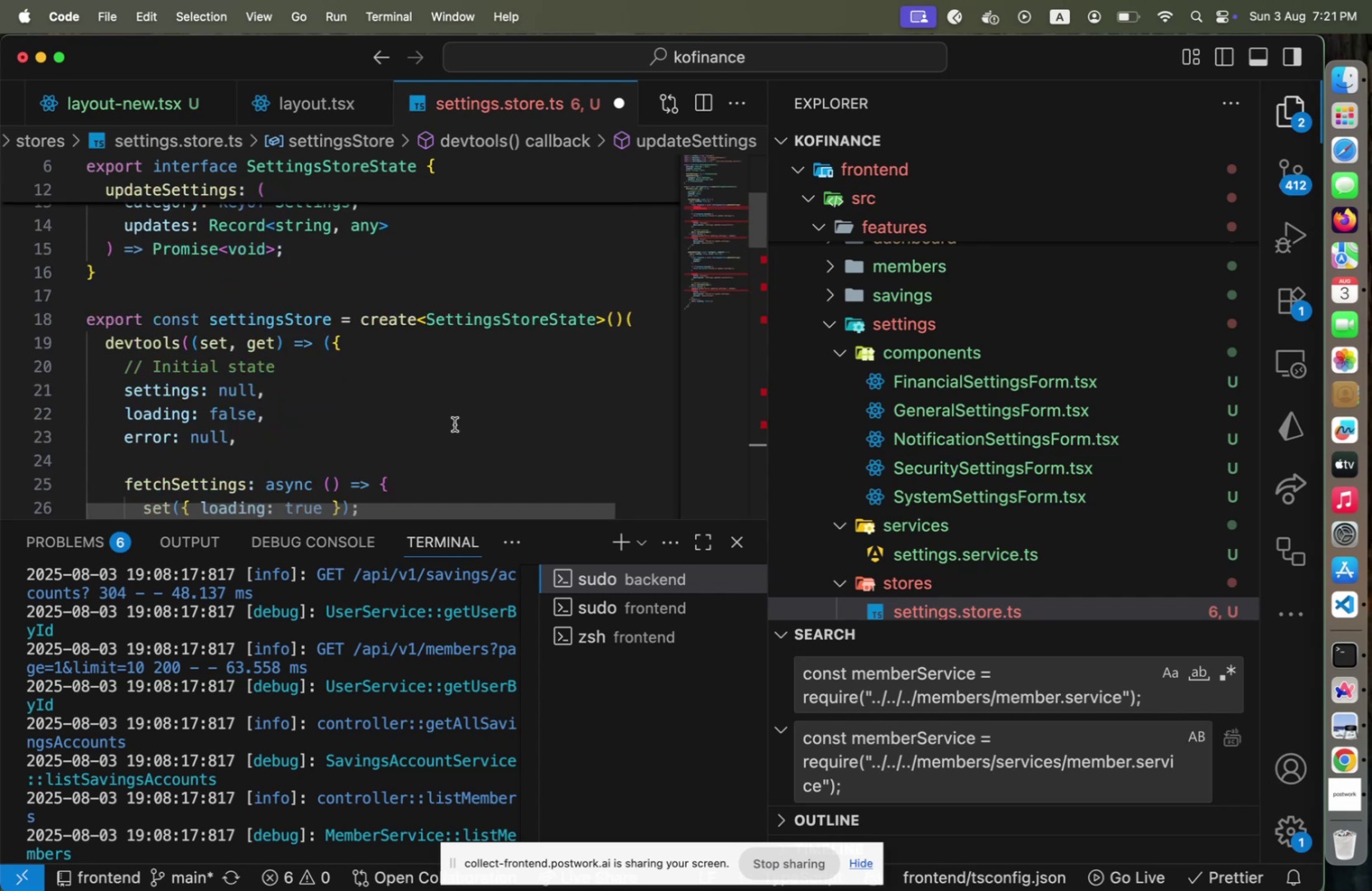 
wait(5.26)
 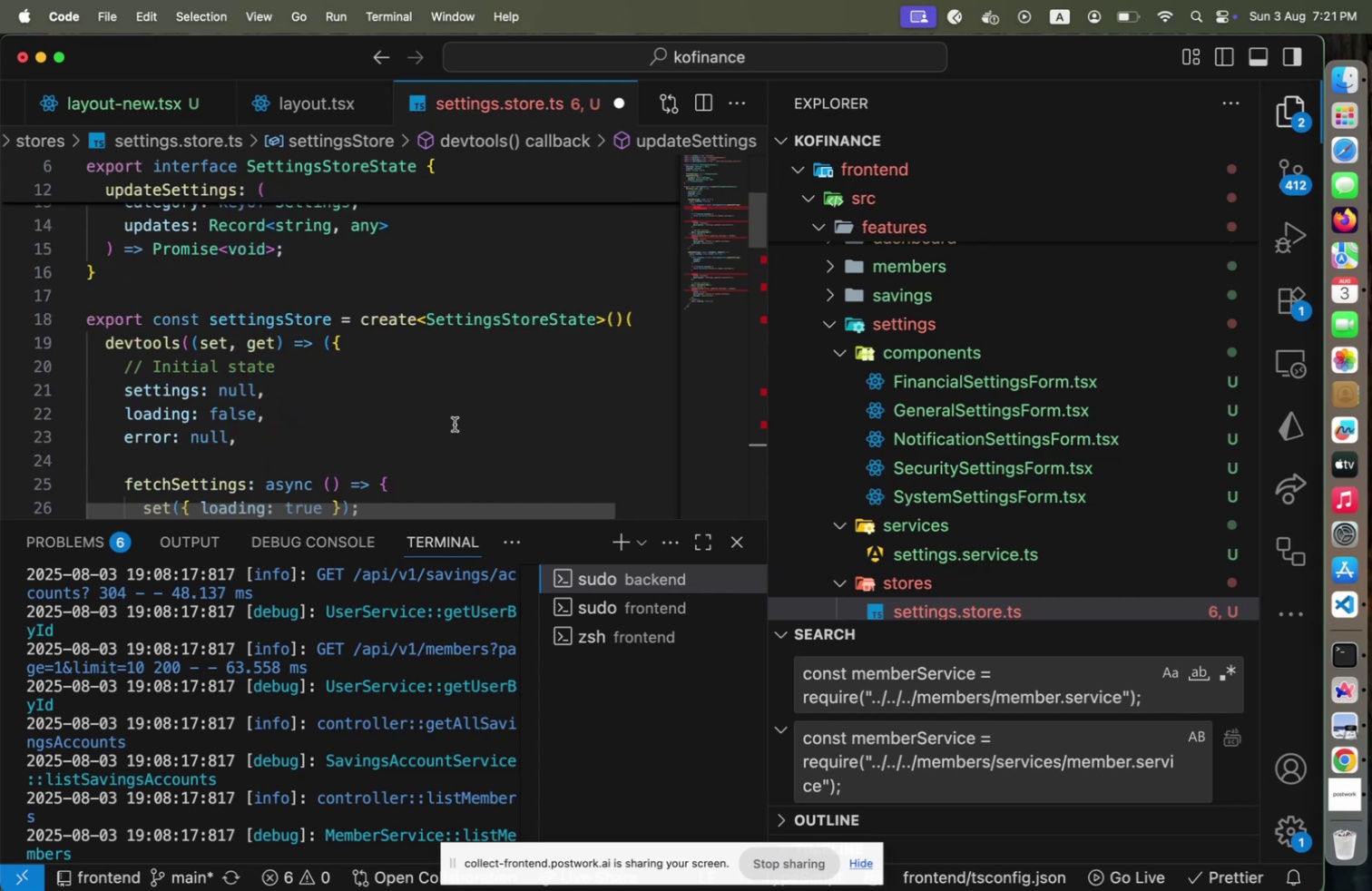 
scroll: coordinate [455, 424], scroll_direction: down, amount: 1.0
 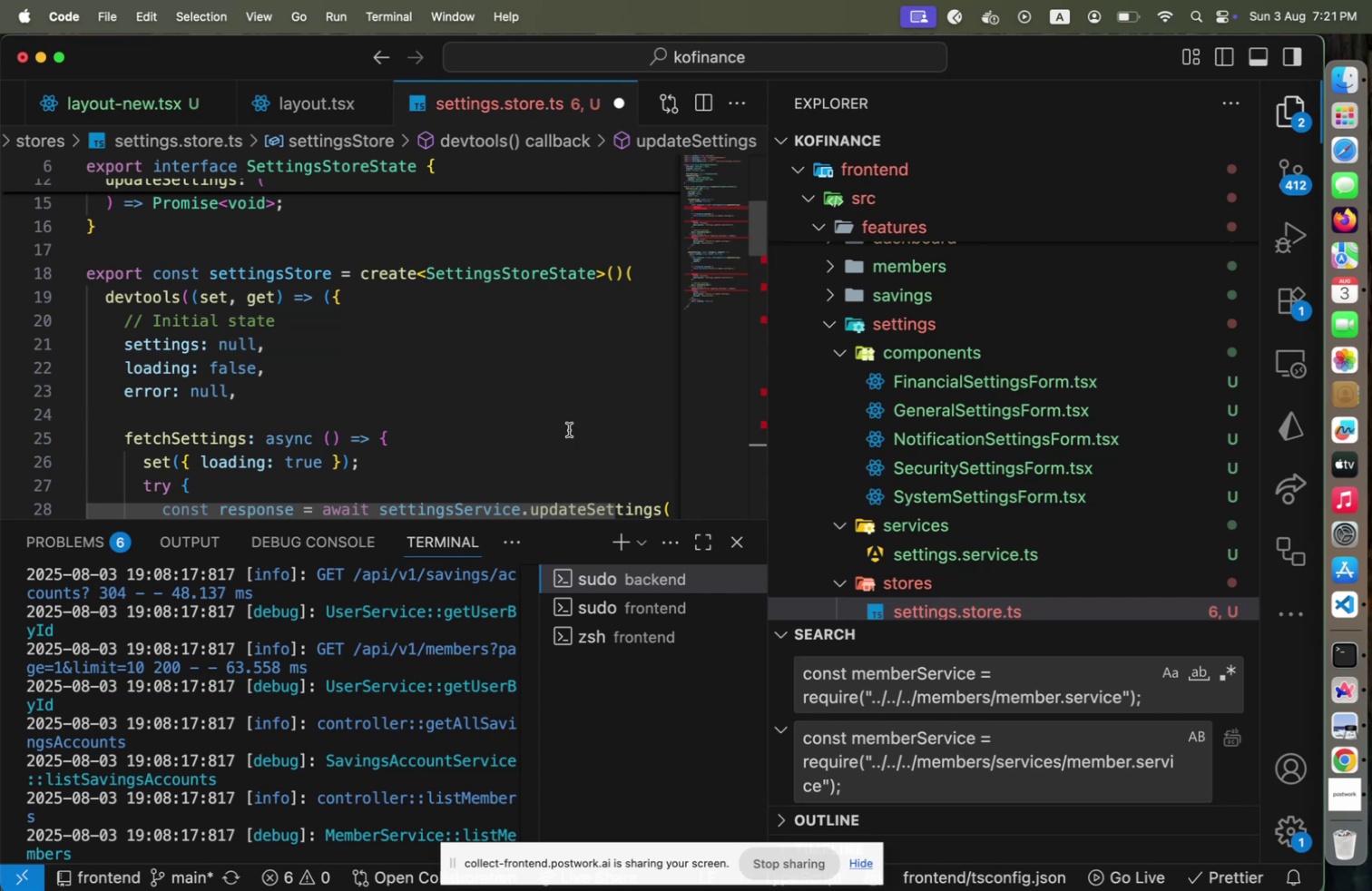 
scroll: coordinate [988, 478], scroll_direction: up, amount: 2.0
 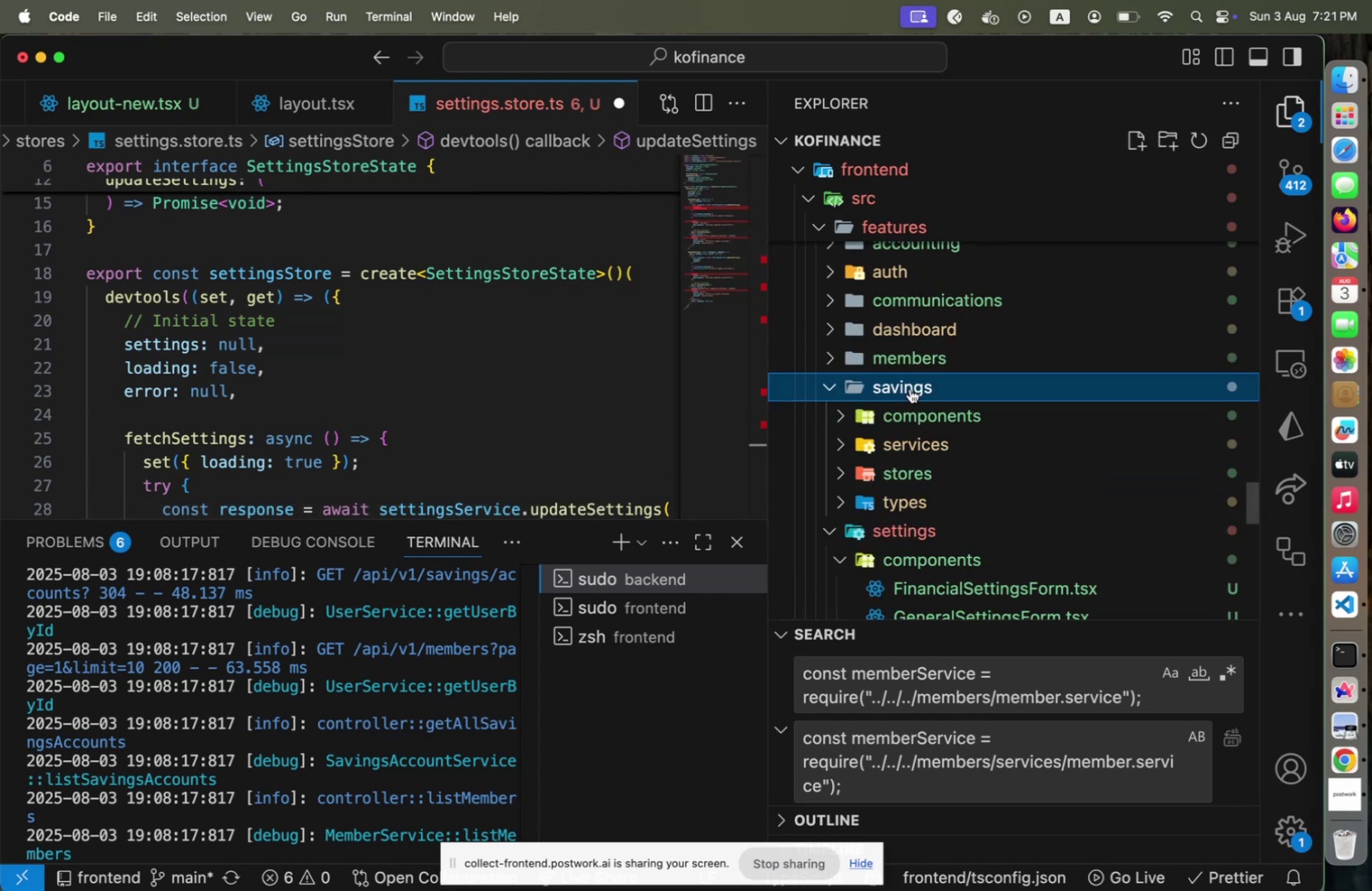 
left_click([910, 388])
 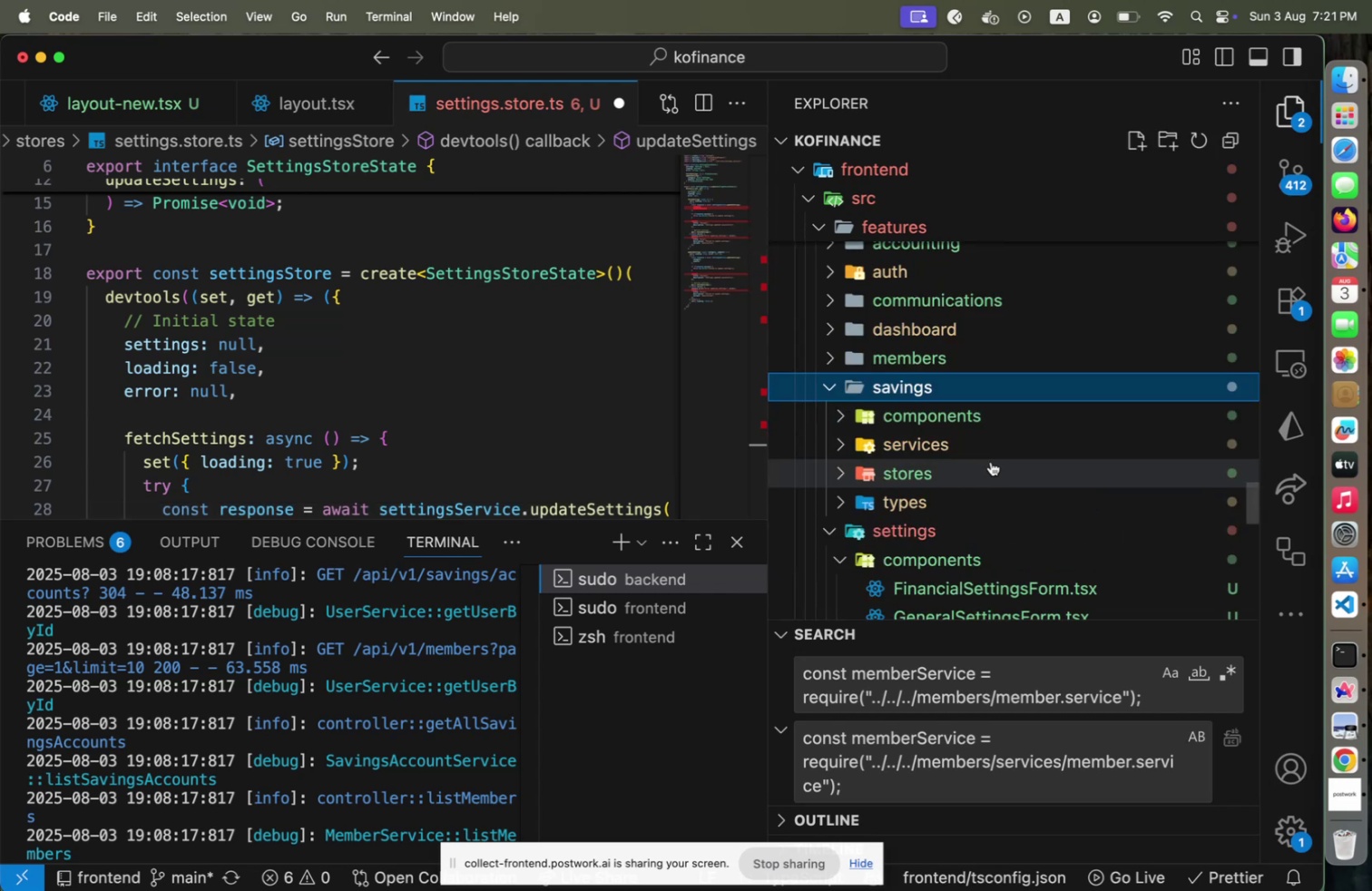 
left_click([991, 461])
 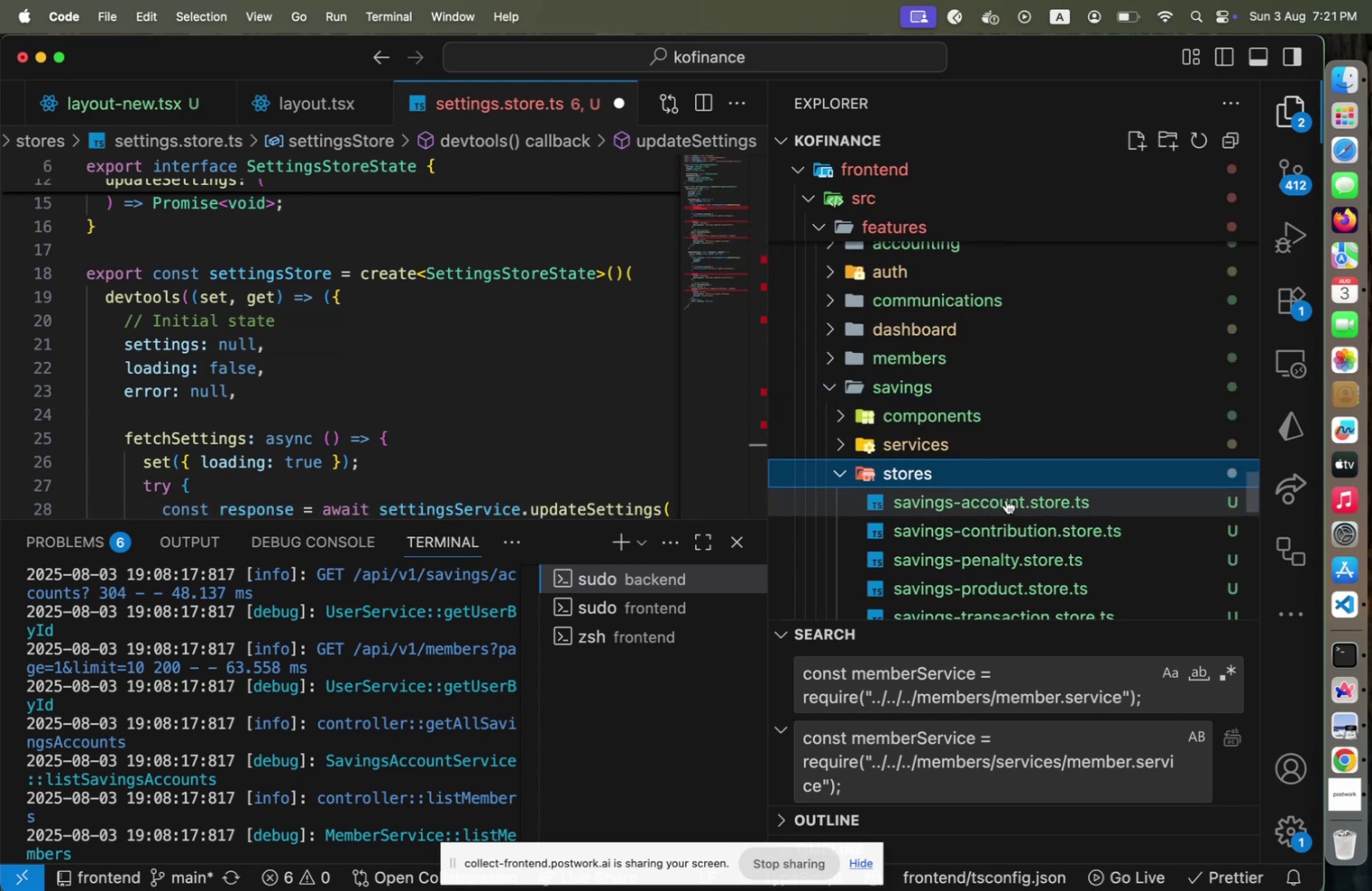 
left_click([1006, 499])
 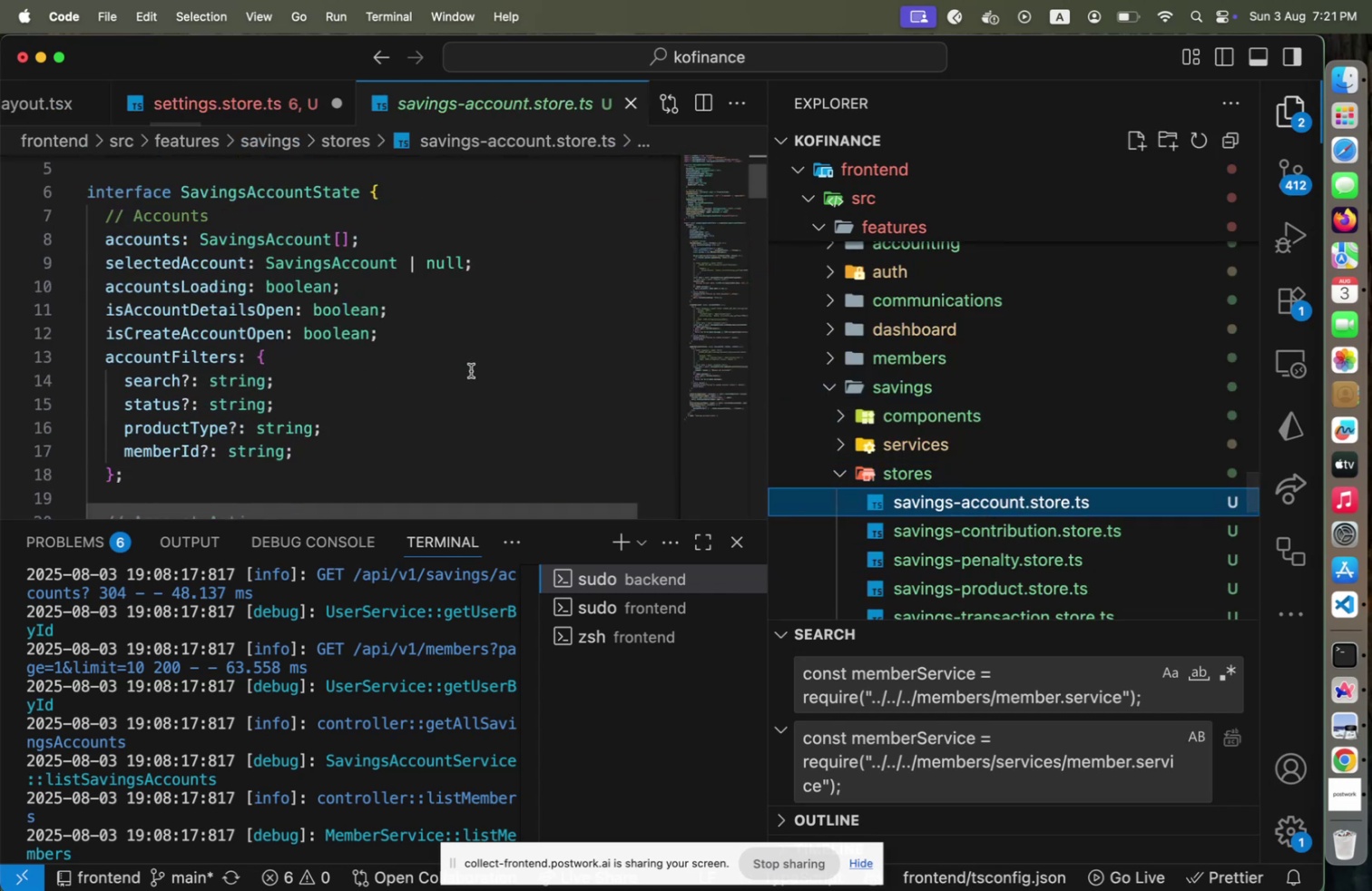 
scroll: coordinate [472, 366], scroll_direction: down, amount: 23.0
 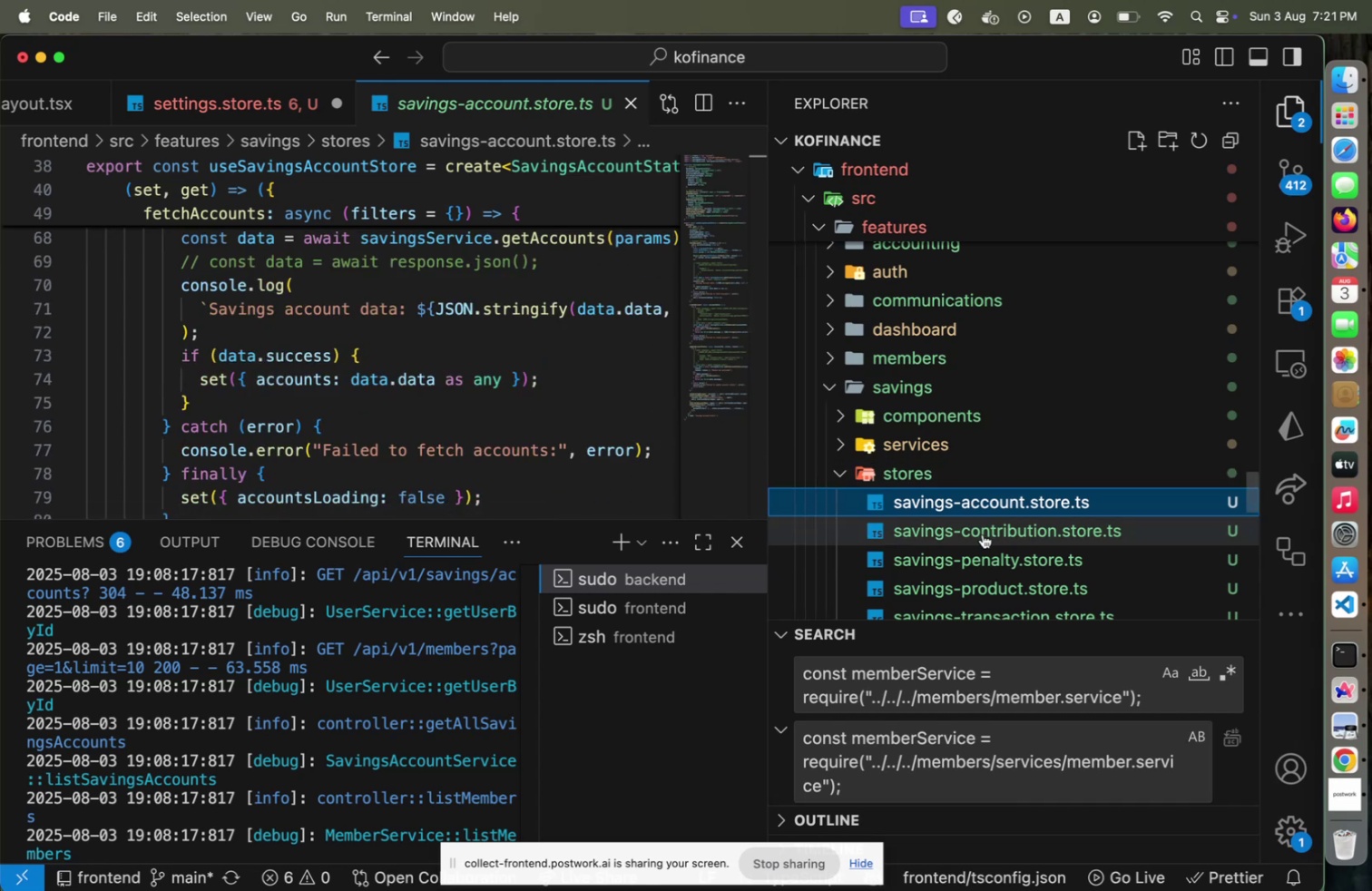 
left_click([983, 534])
 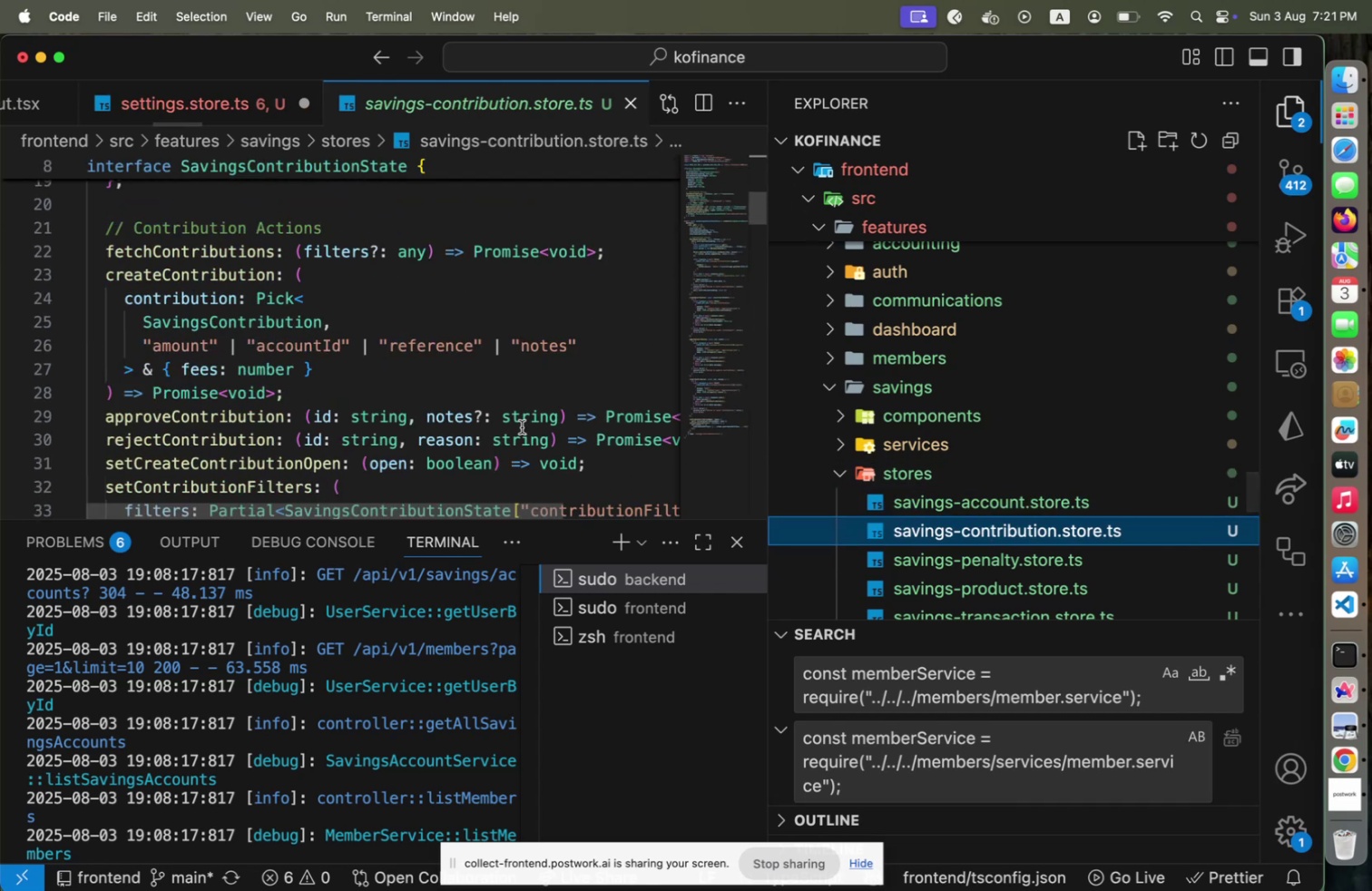 
scroll: coordinate [522, 422], scroll_direction: down, amount: 15.0
 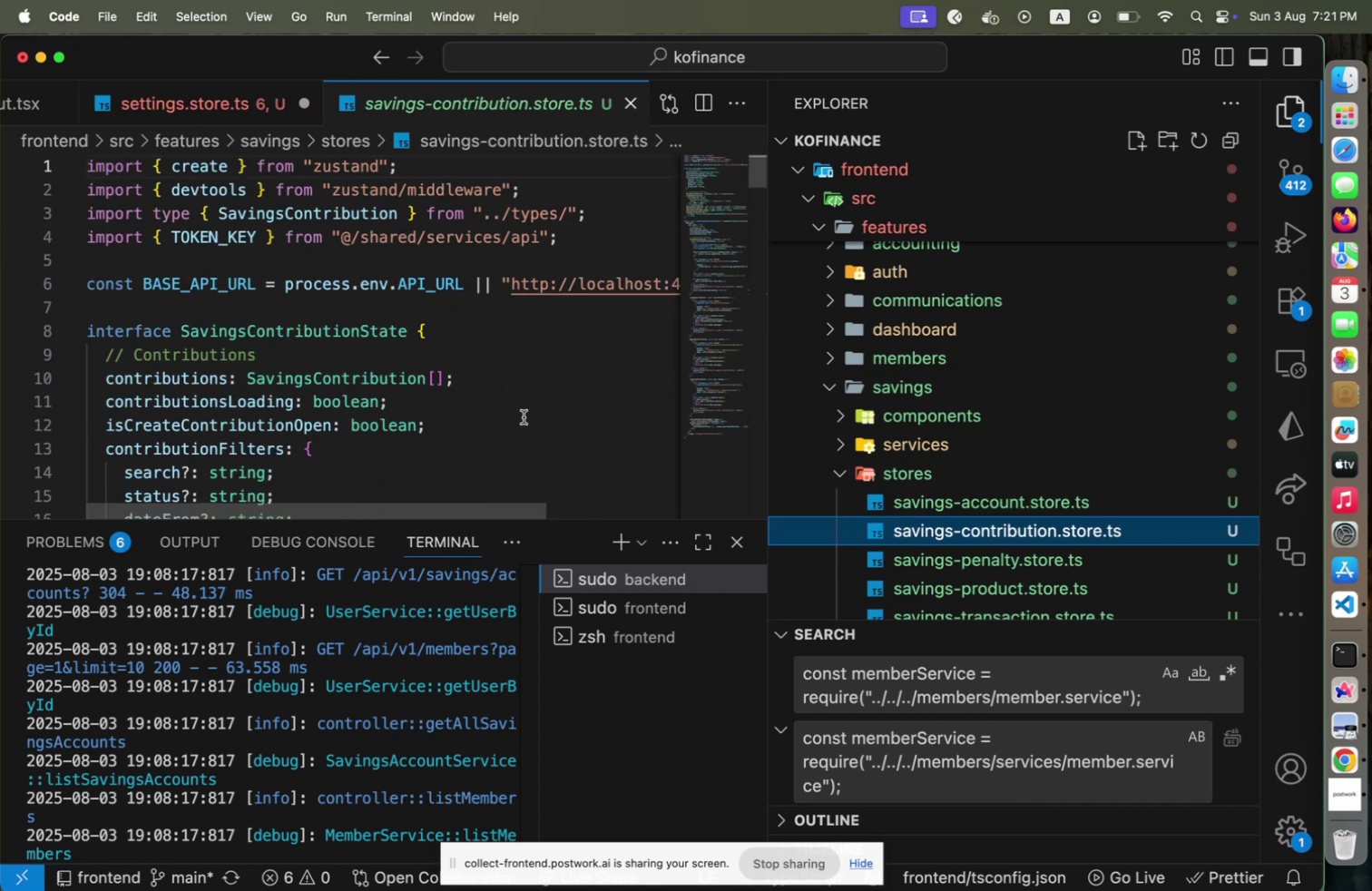 
scroll: coordinate [524, 416], scroll_direction: up, amount: 39.0
 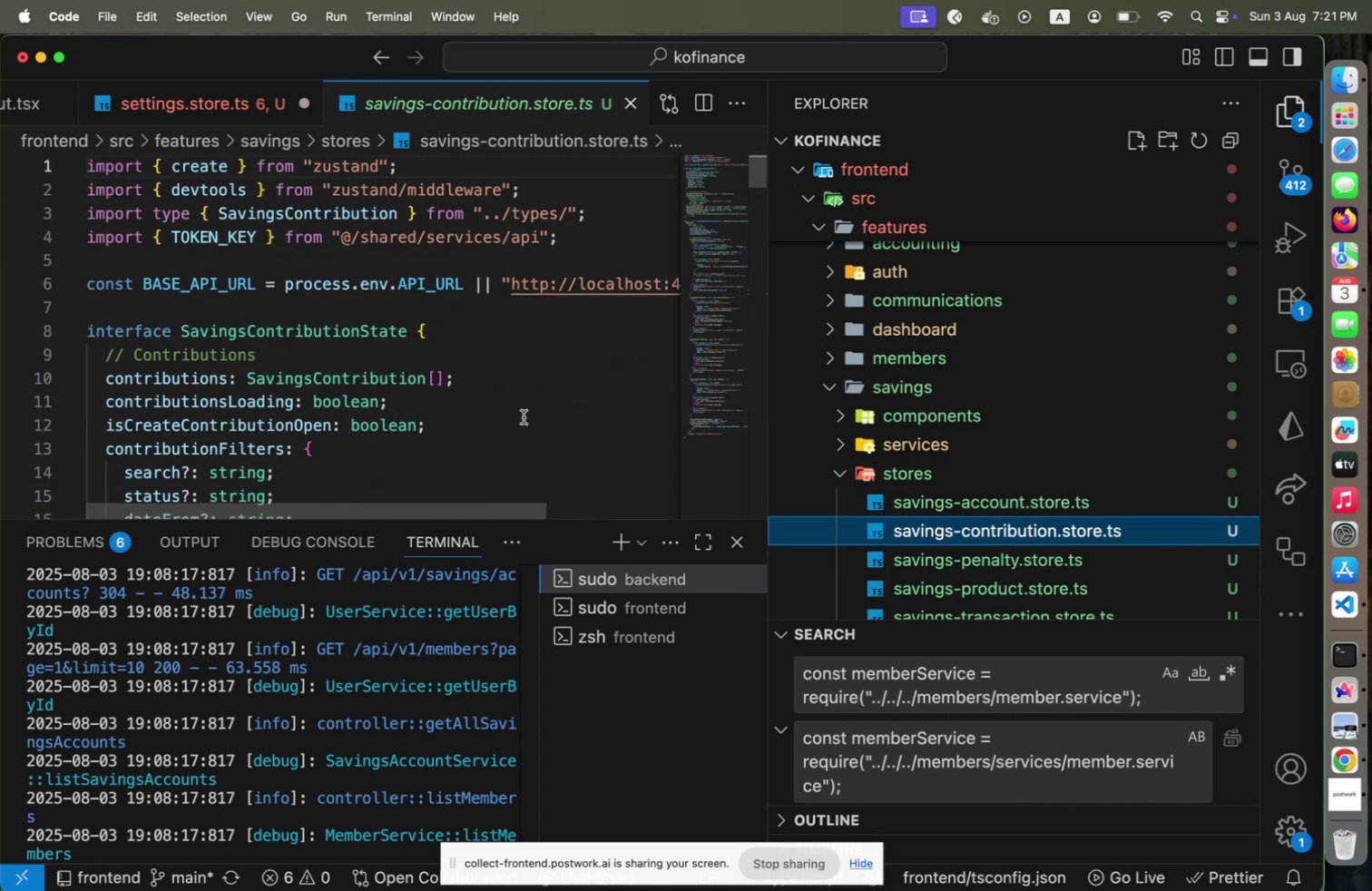 
scroll: coordinate [524, 416], scroll_direction: down, amount: 12.0
 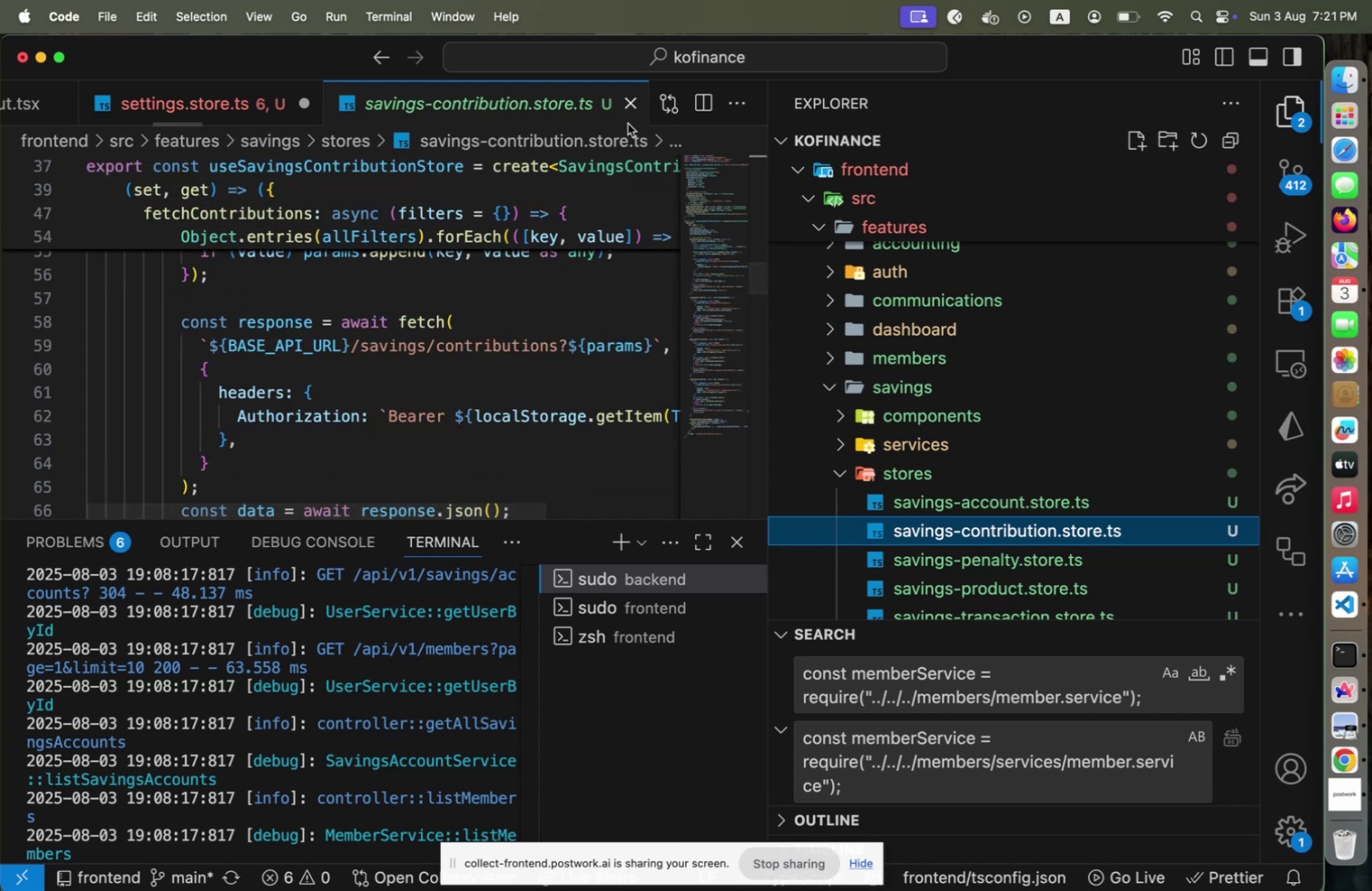 
left_click([630, 109])
 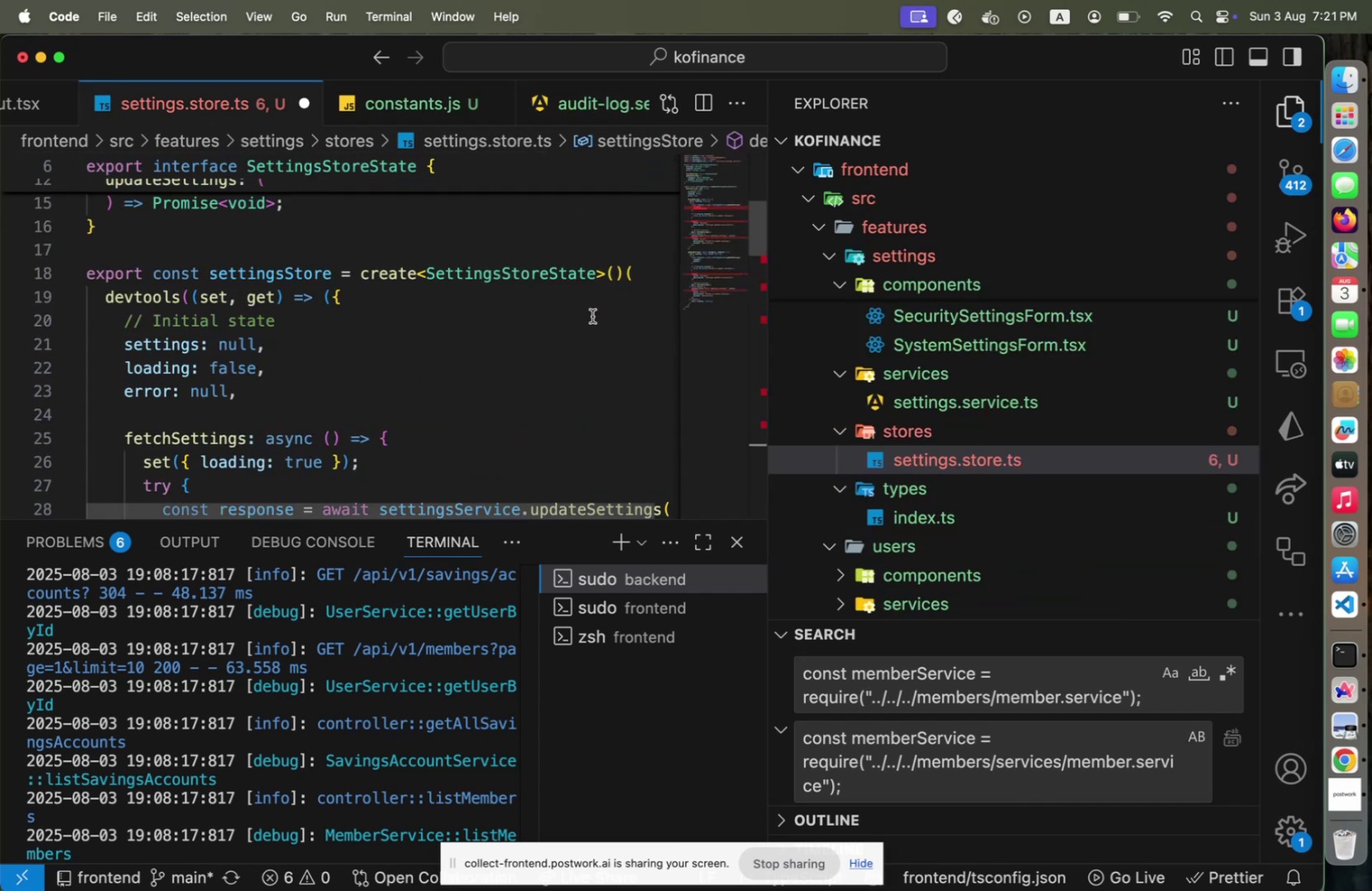 
scroll: coordinate [494, 389], scroll_direction: down, amount: 3.0
 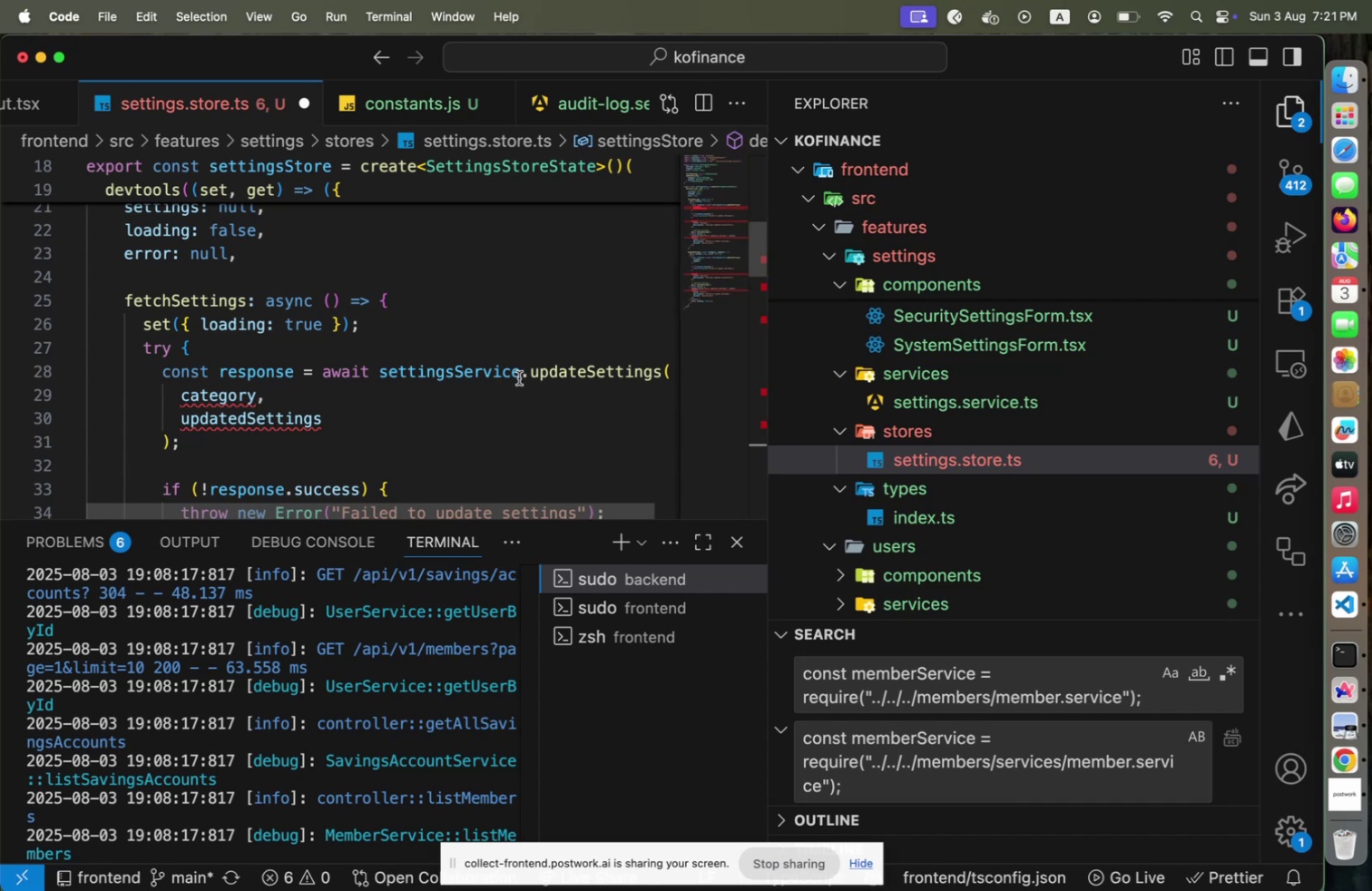 
left_click([537, 367])
 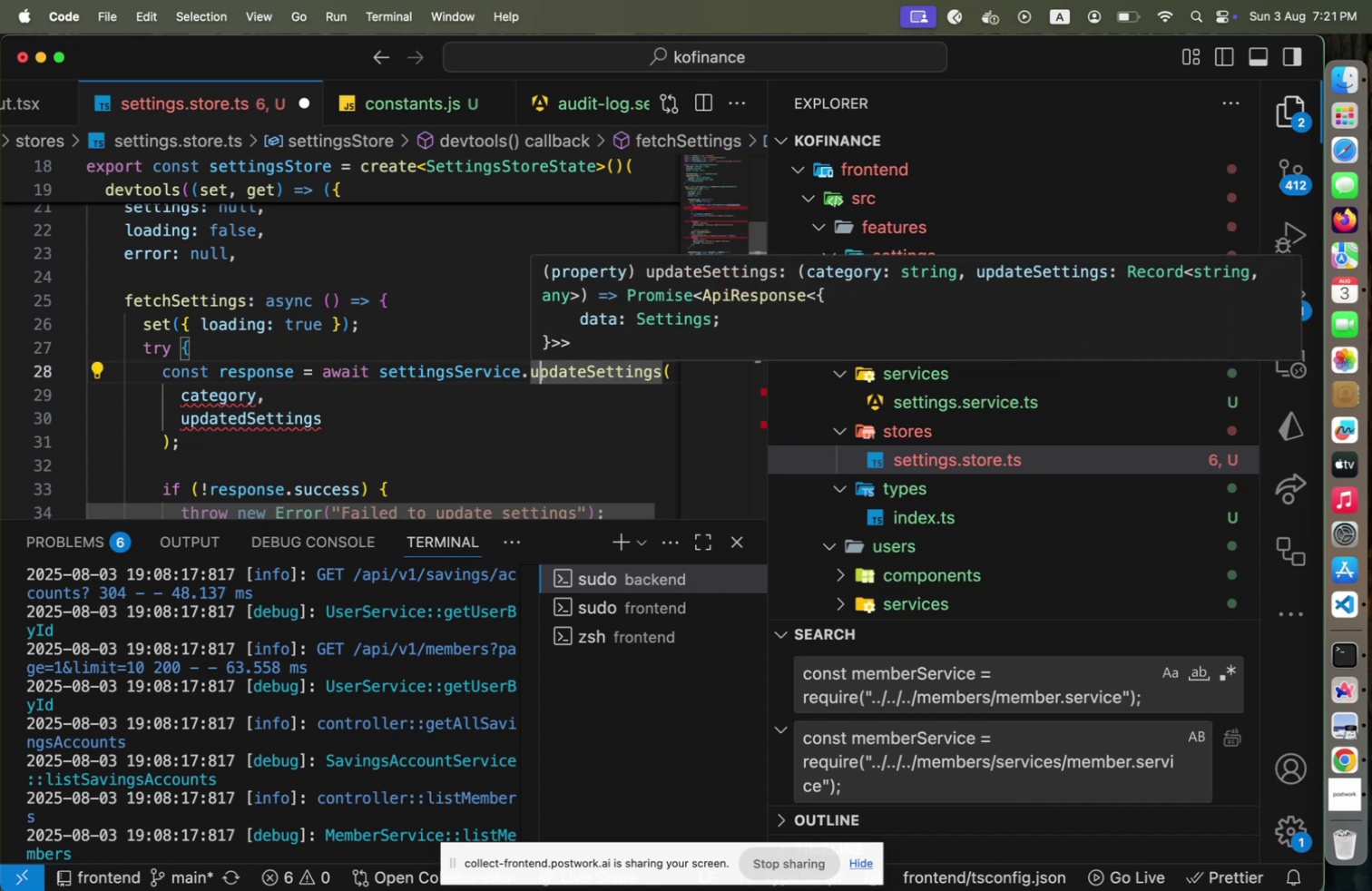 
key(ArrowLeft)
 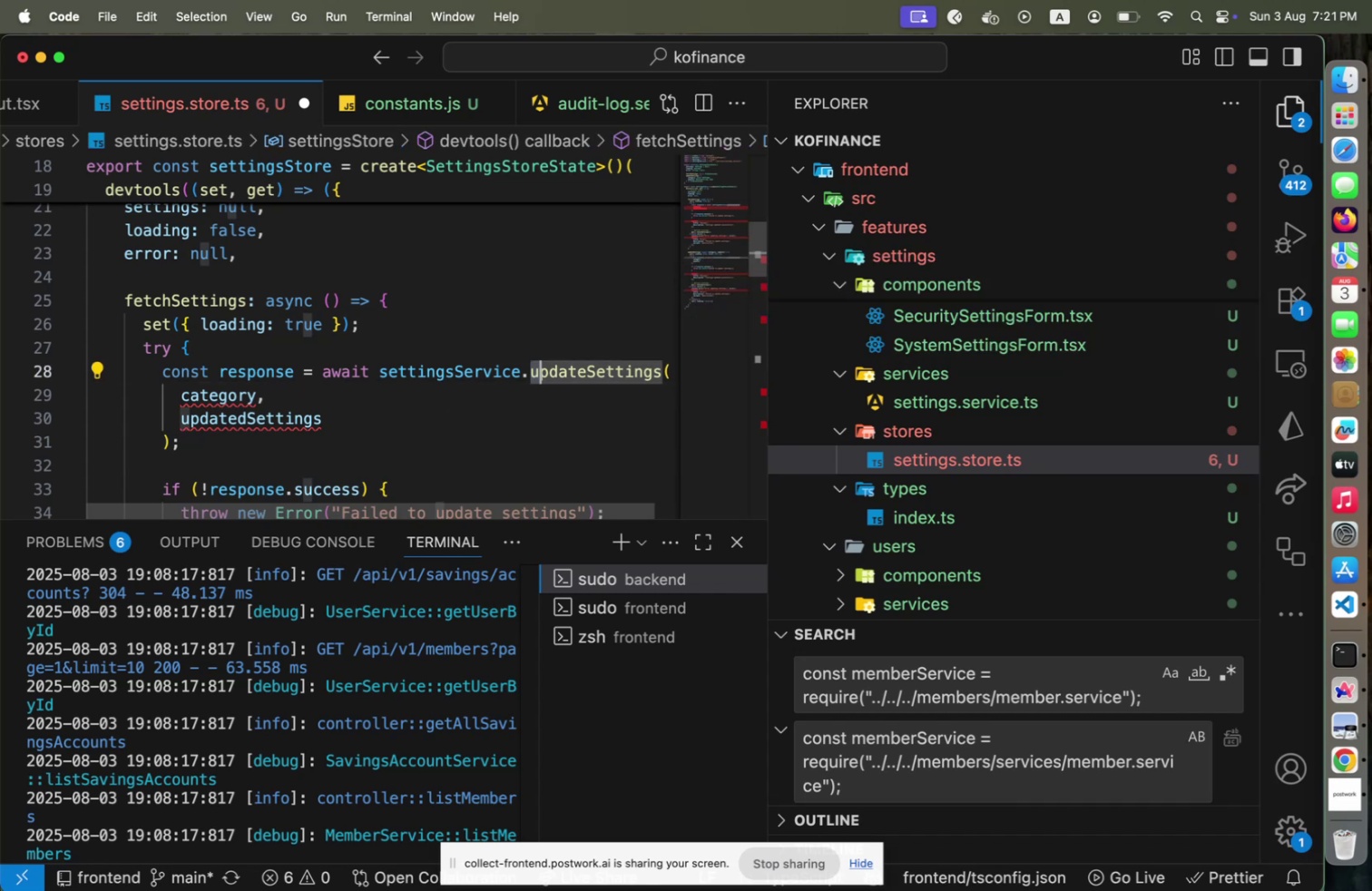 
hold_key(key=ShiftLeft, duration=1.36)
 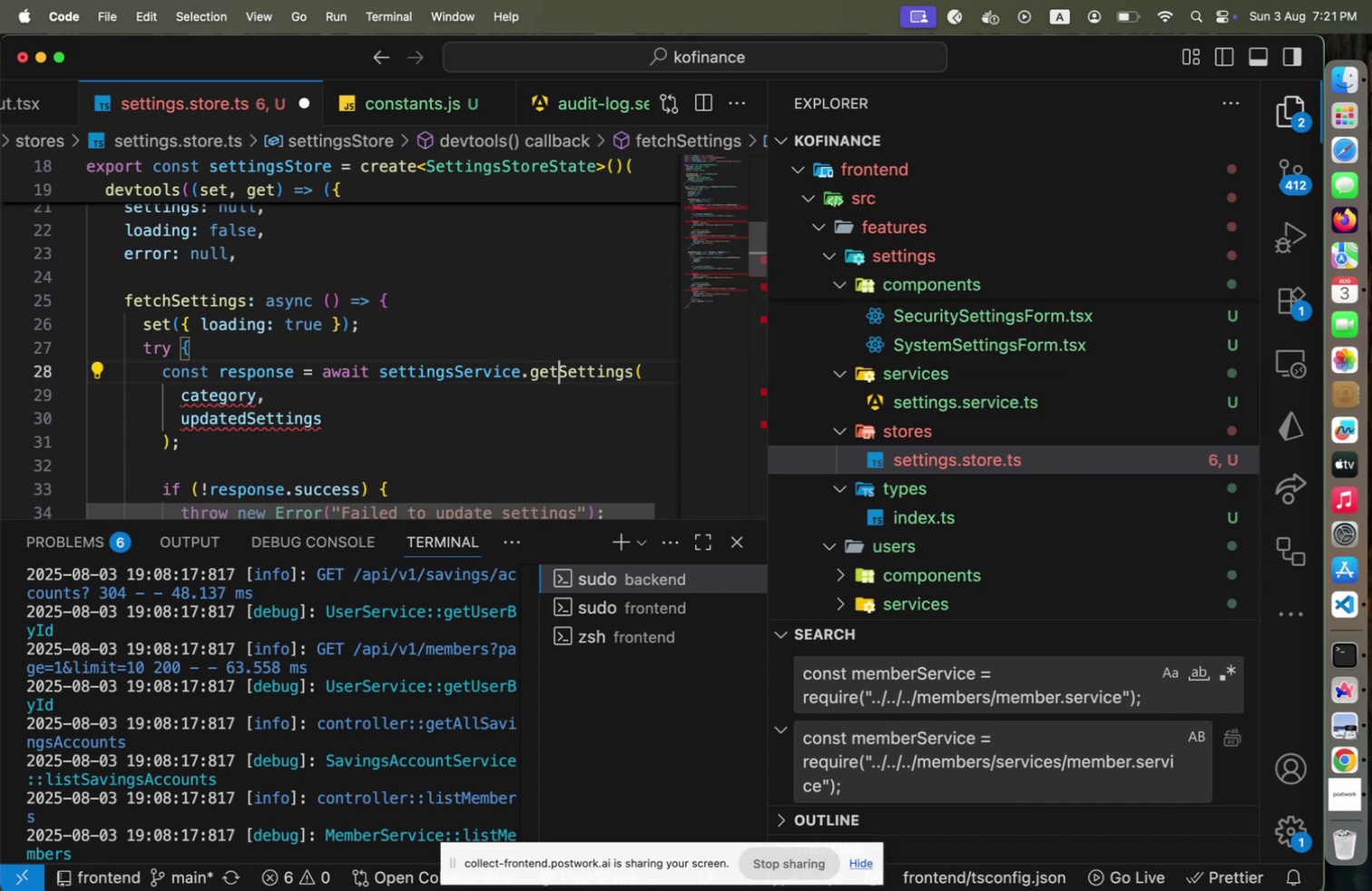 
hold_key(key=ArrowRight, duration=0.86)
 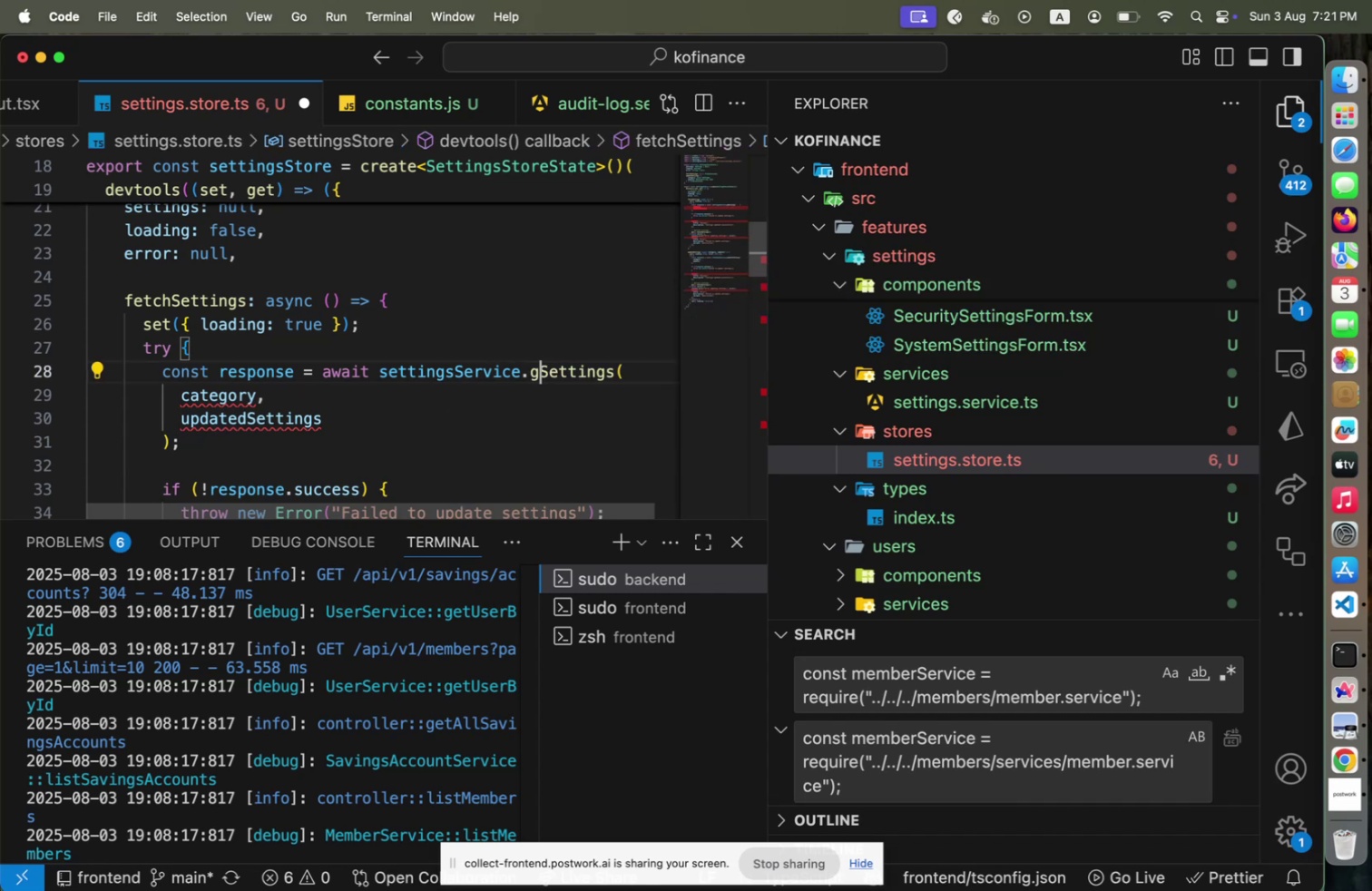 
type(getch)
 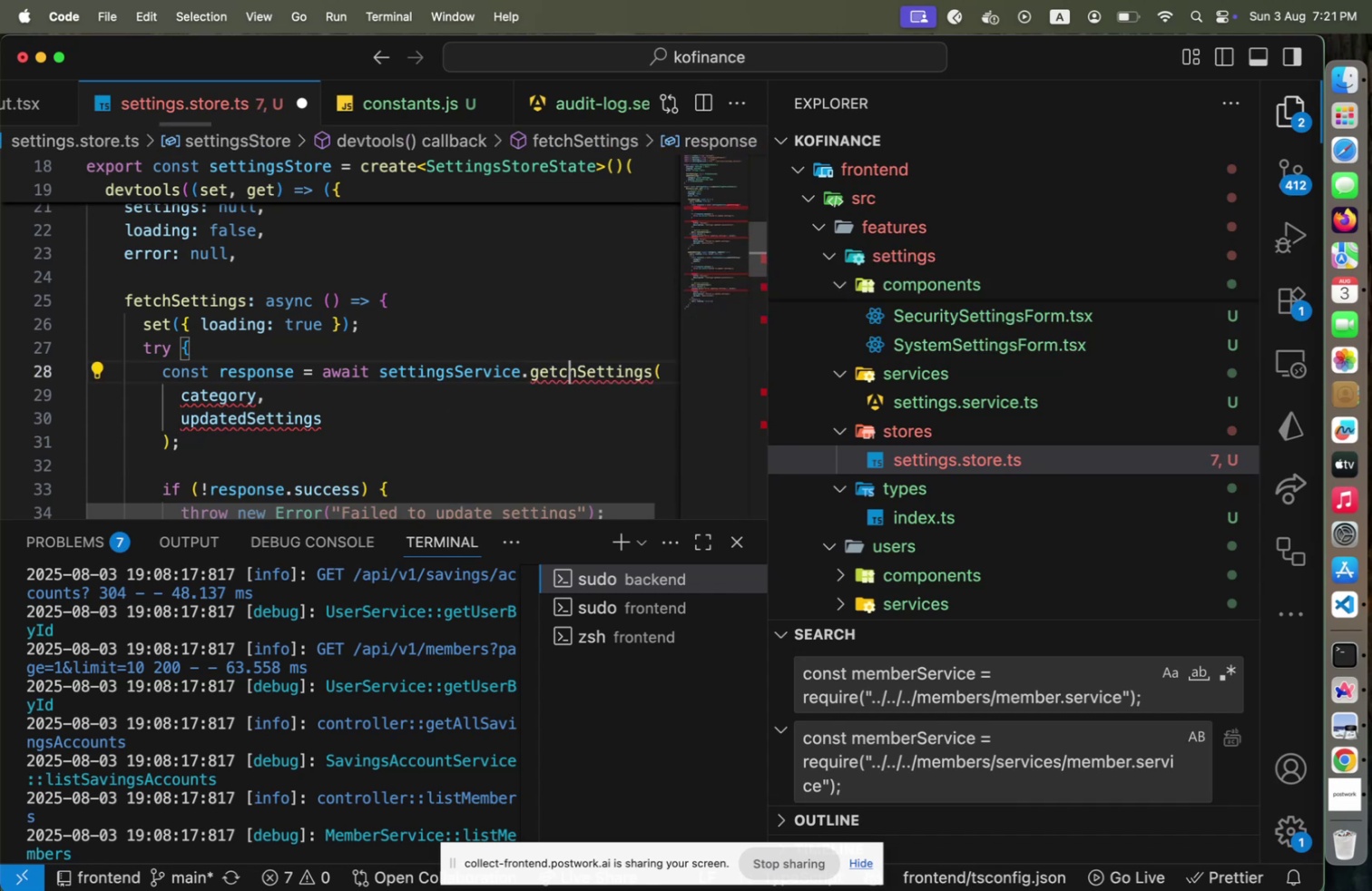 
key(ArrowLeft)
 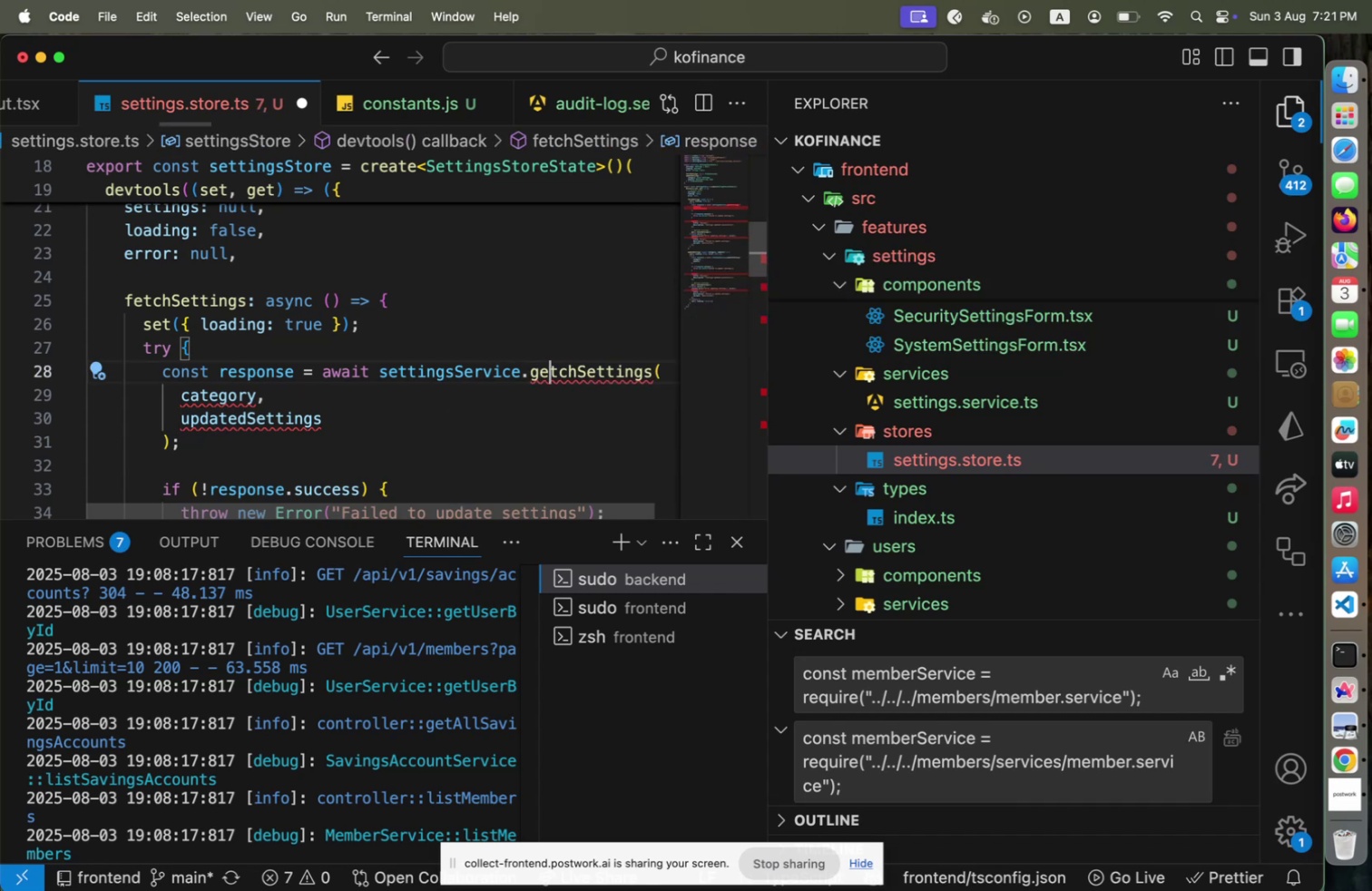 
key(ArrowLeft)
 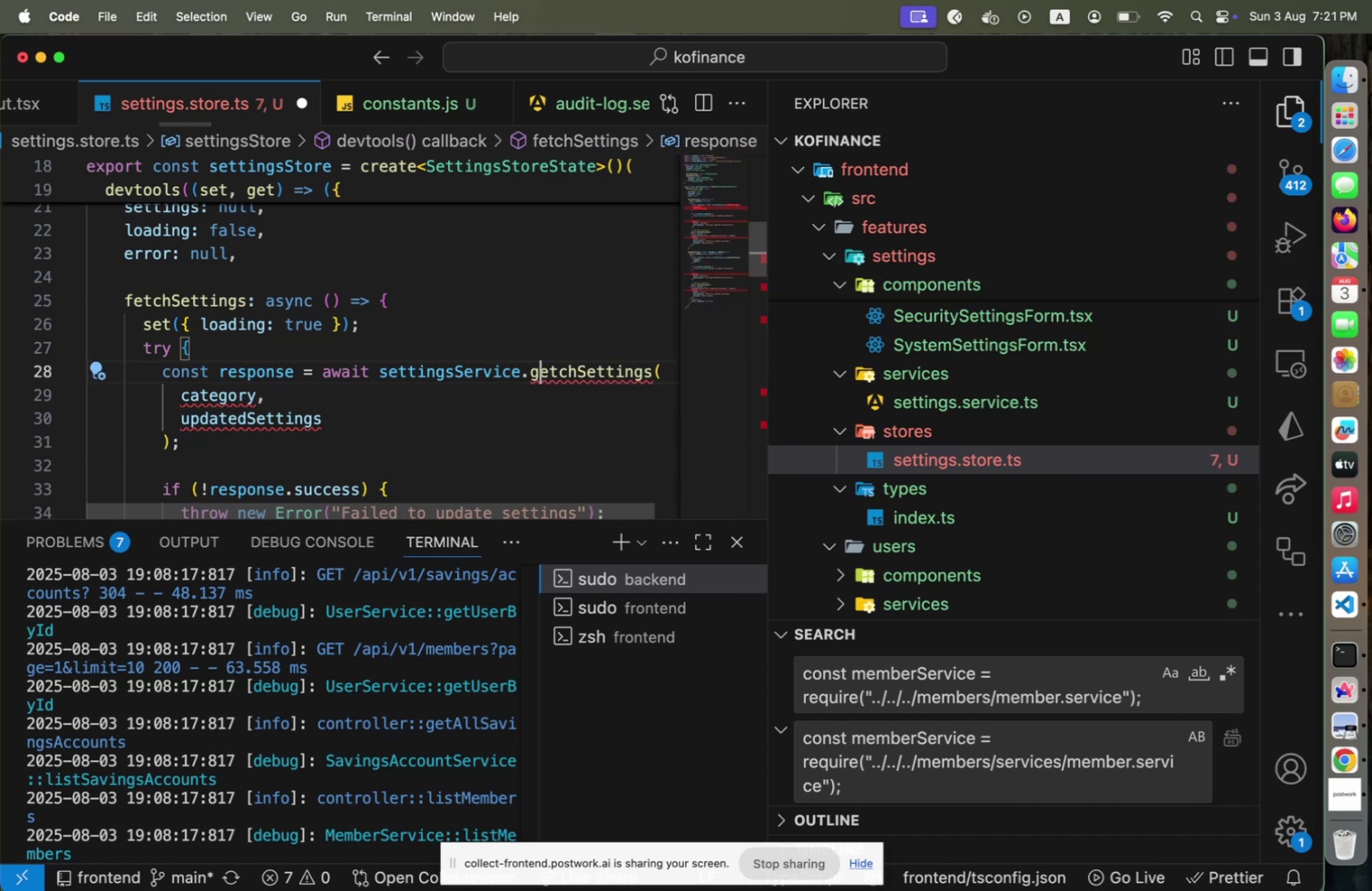 
key(ArrowLeft)
 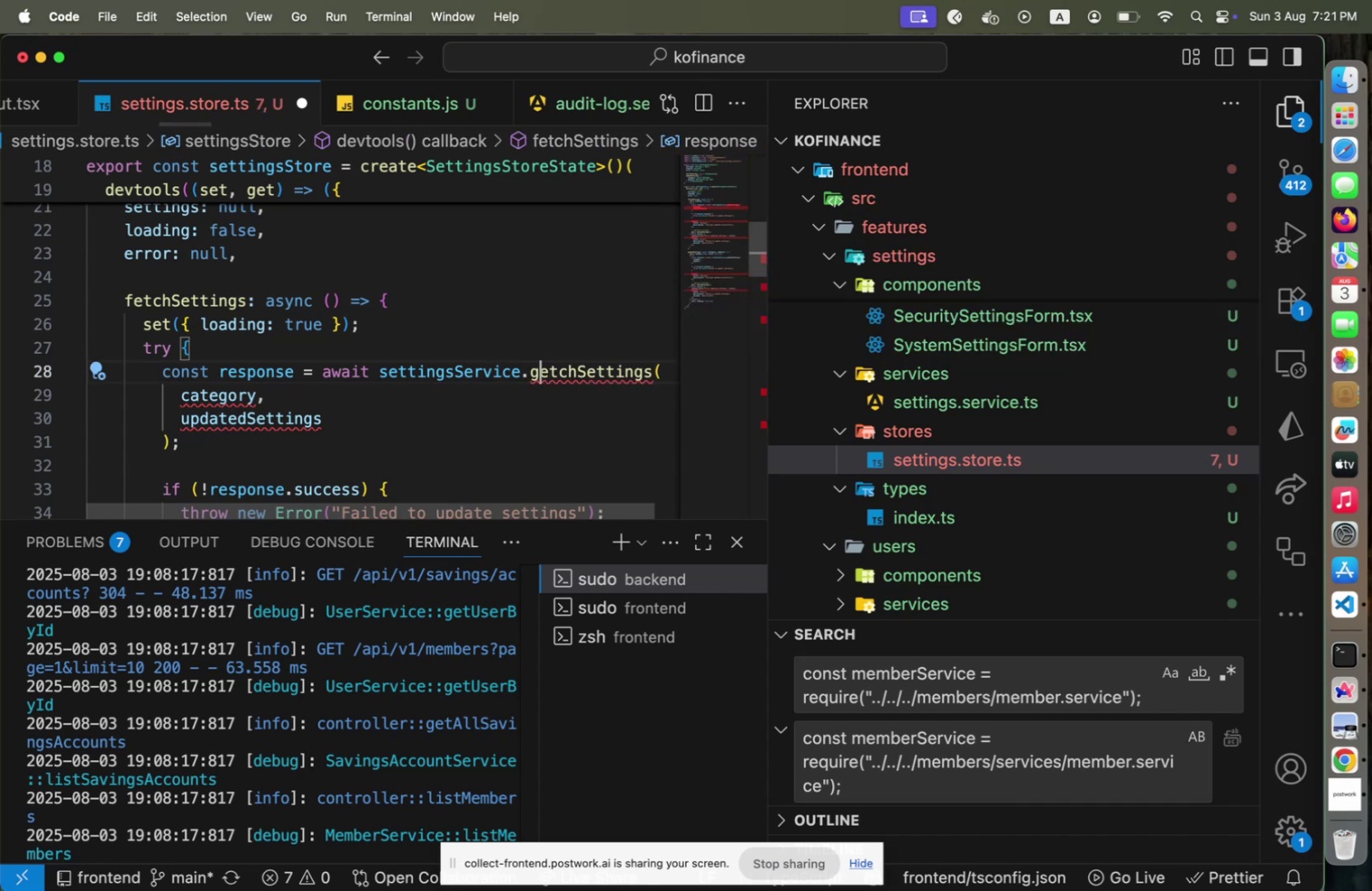 
key(ArrowLeft)
 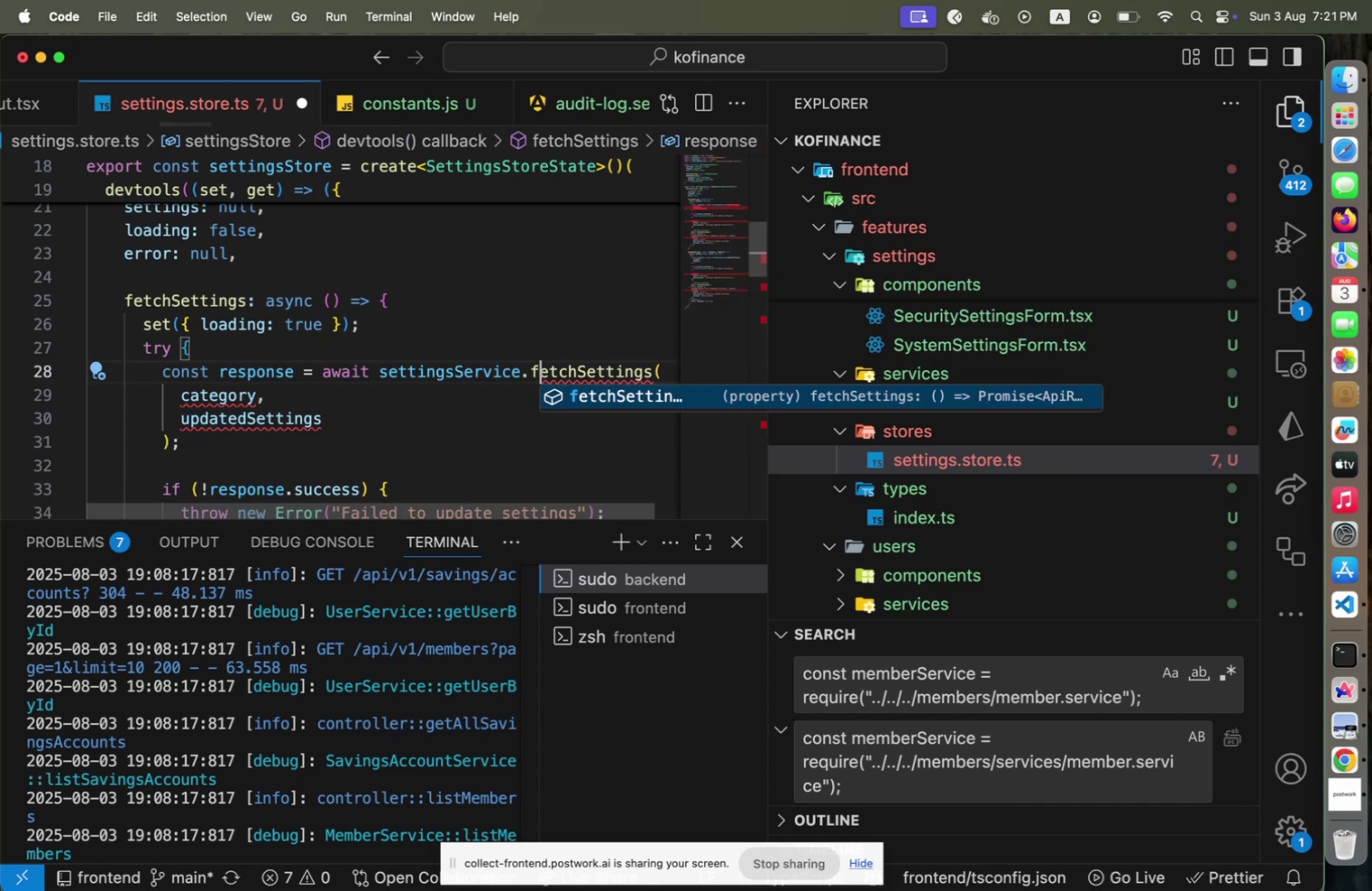 
key(Backspace)
 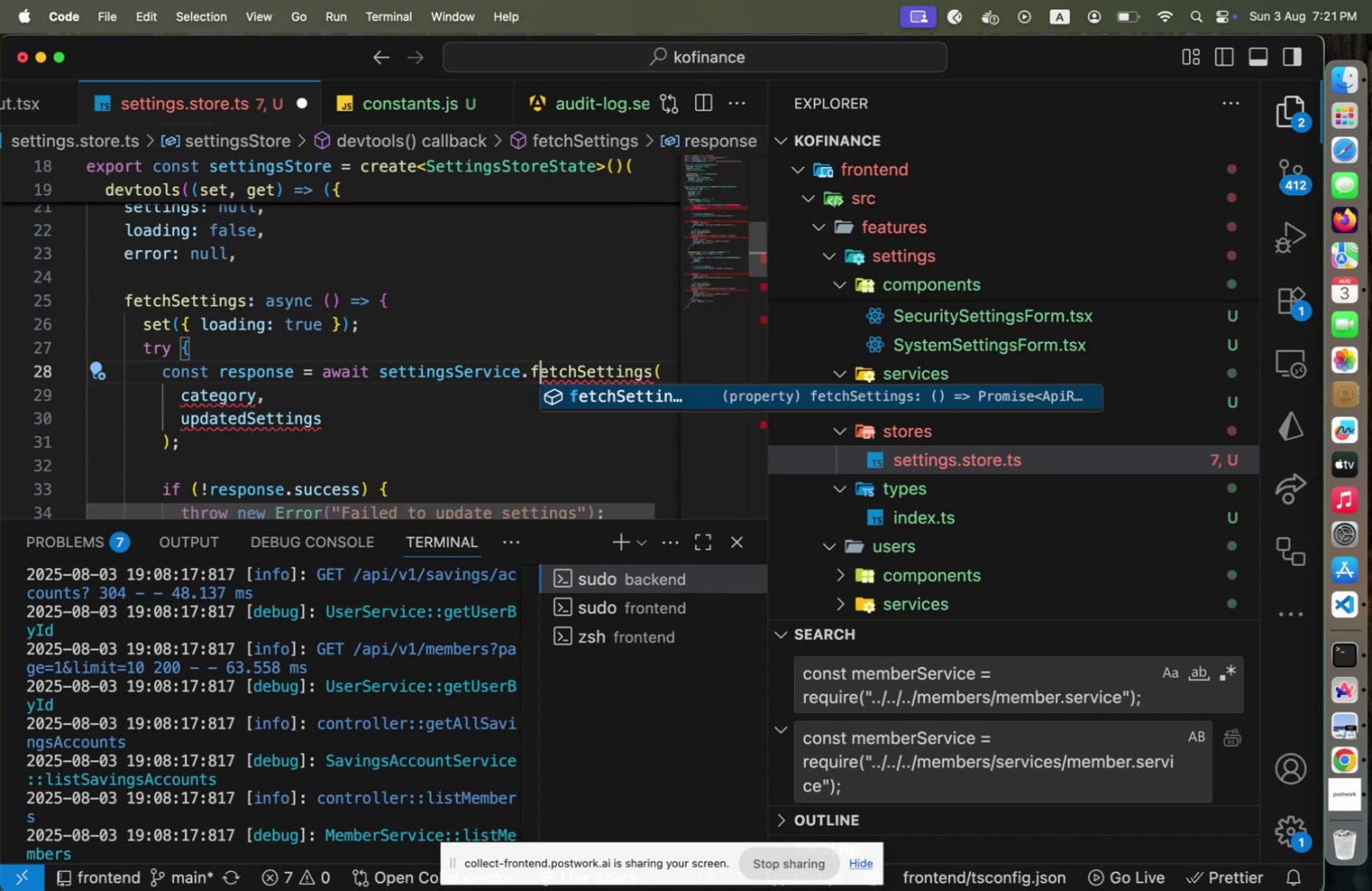 
key(F)
 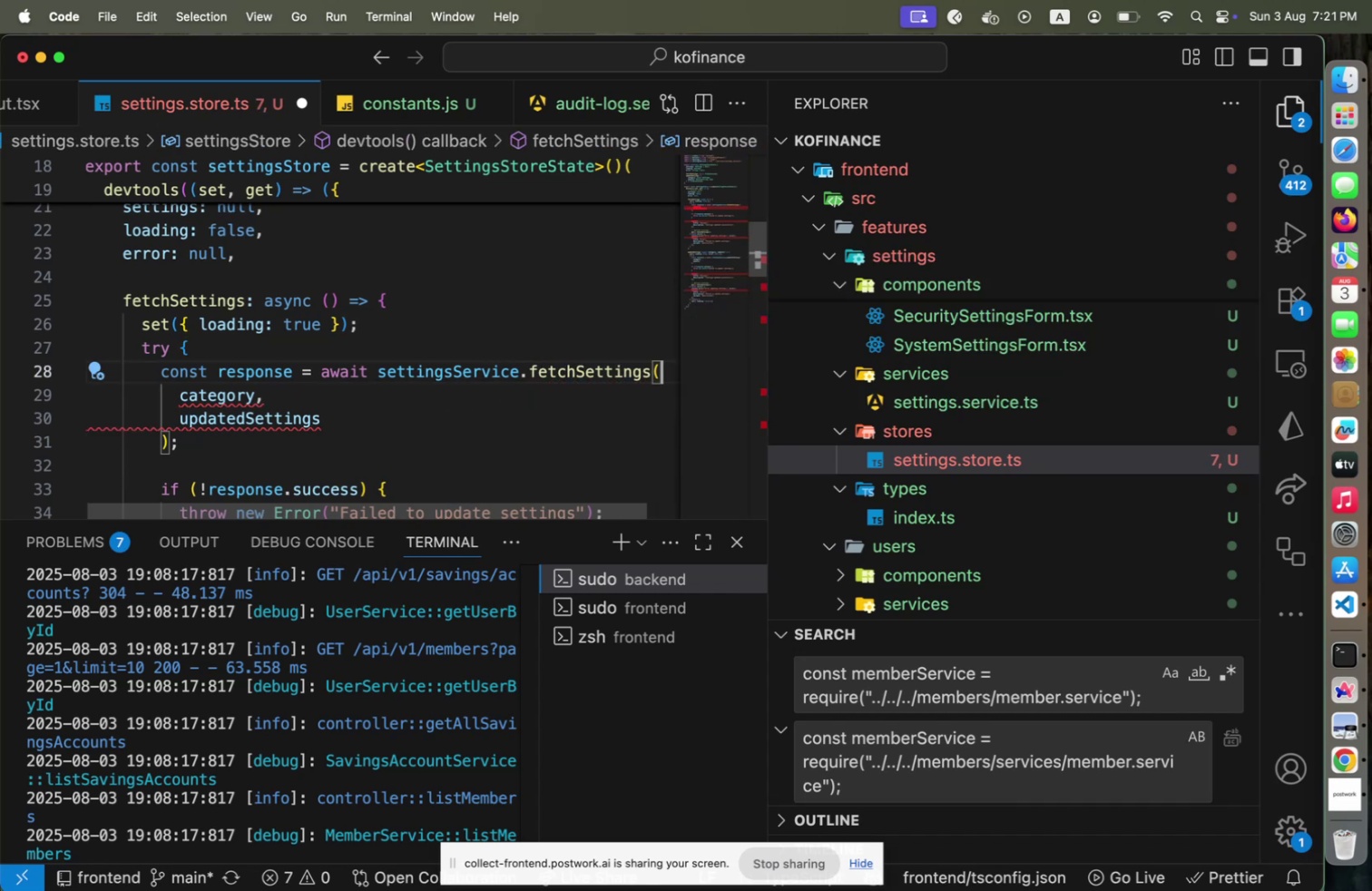 
key(End)
 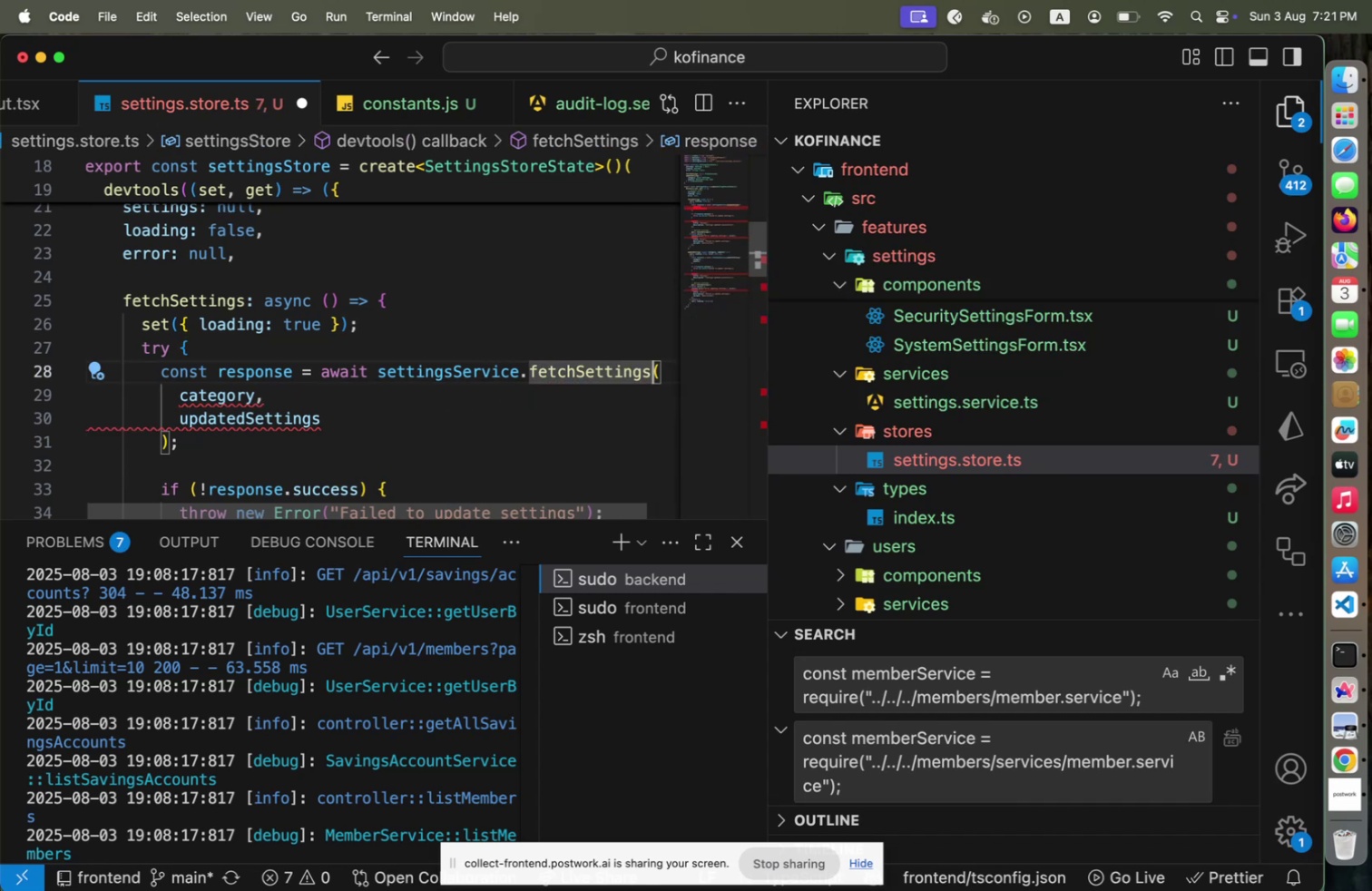 
key(ArrowLeft)
 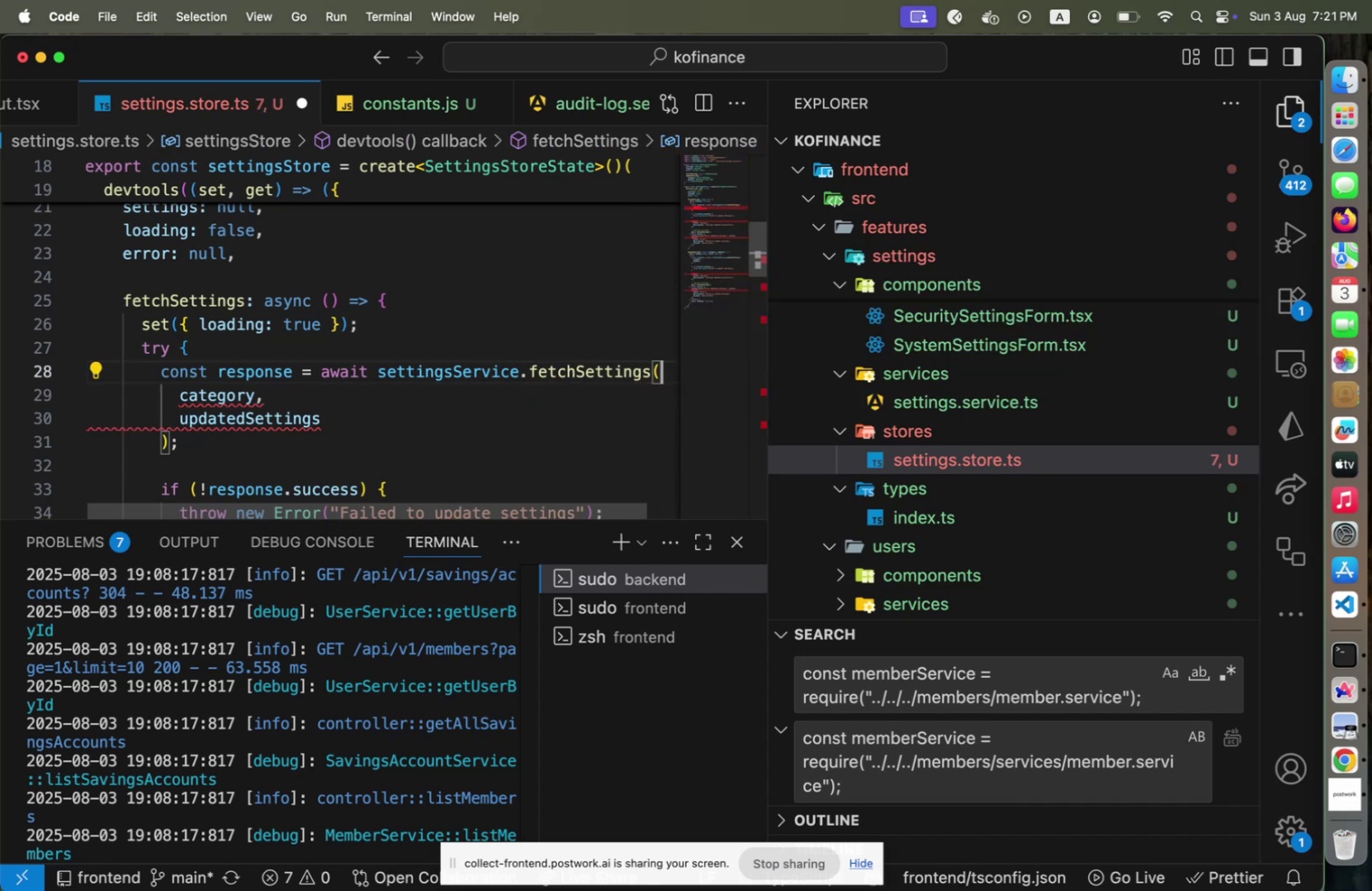 
key(ArrowRight)
 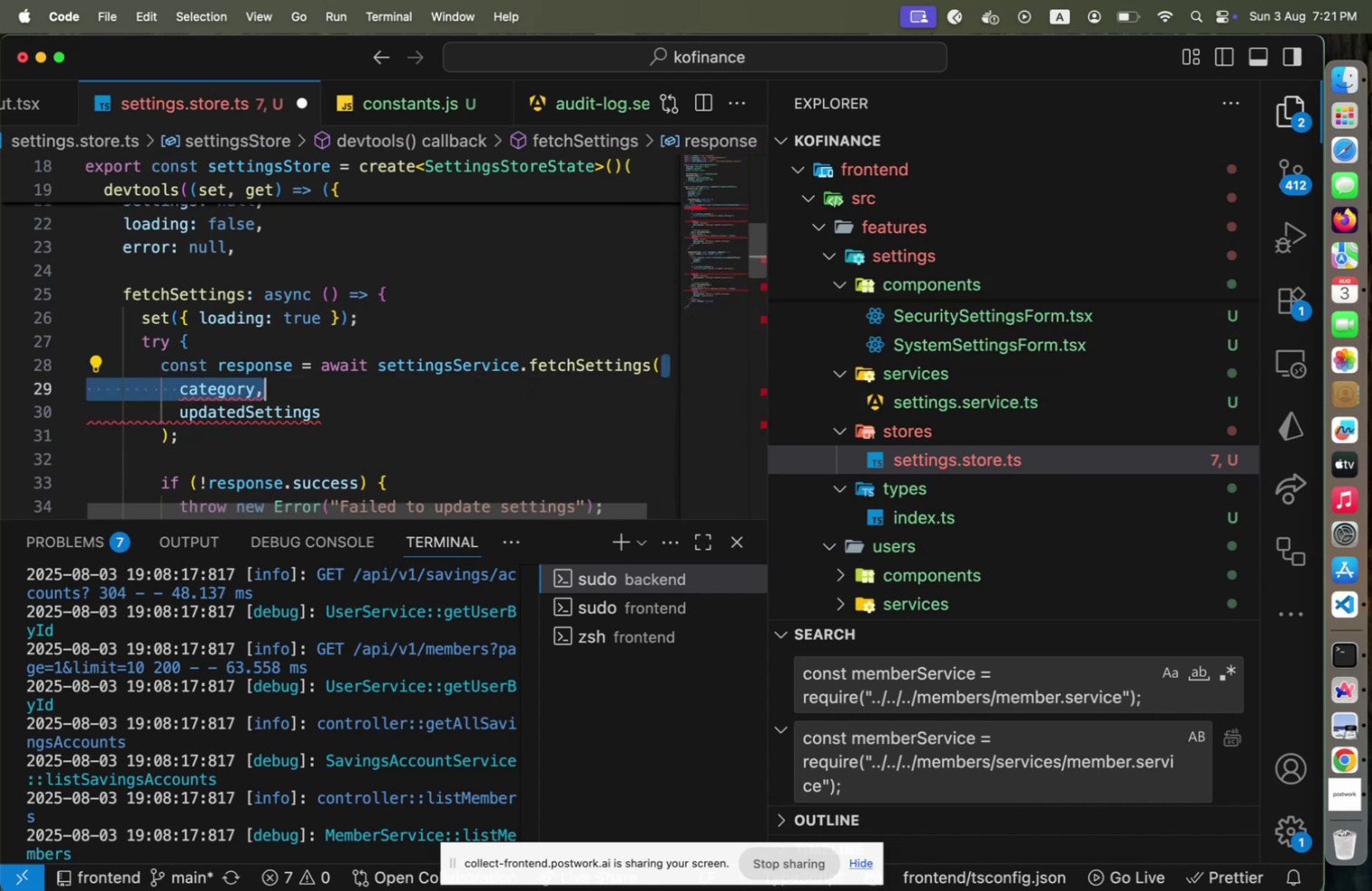 
key(Shift+ArrowDown)
 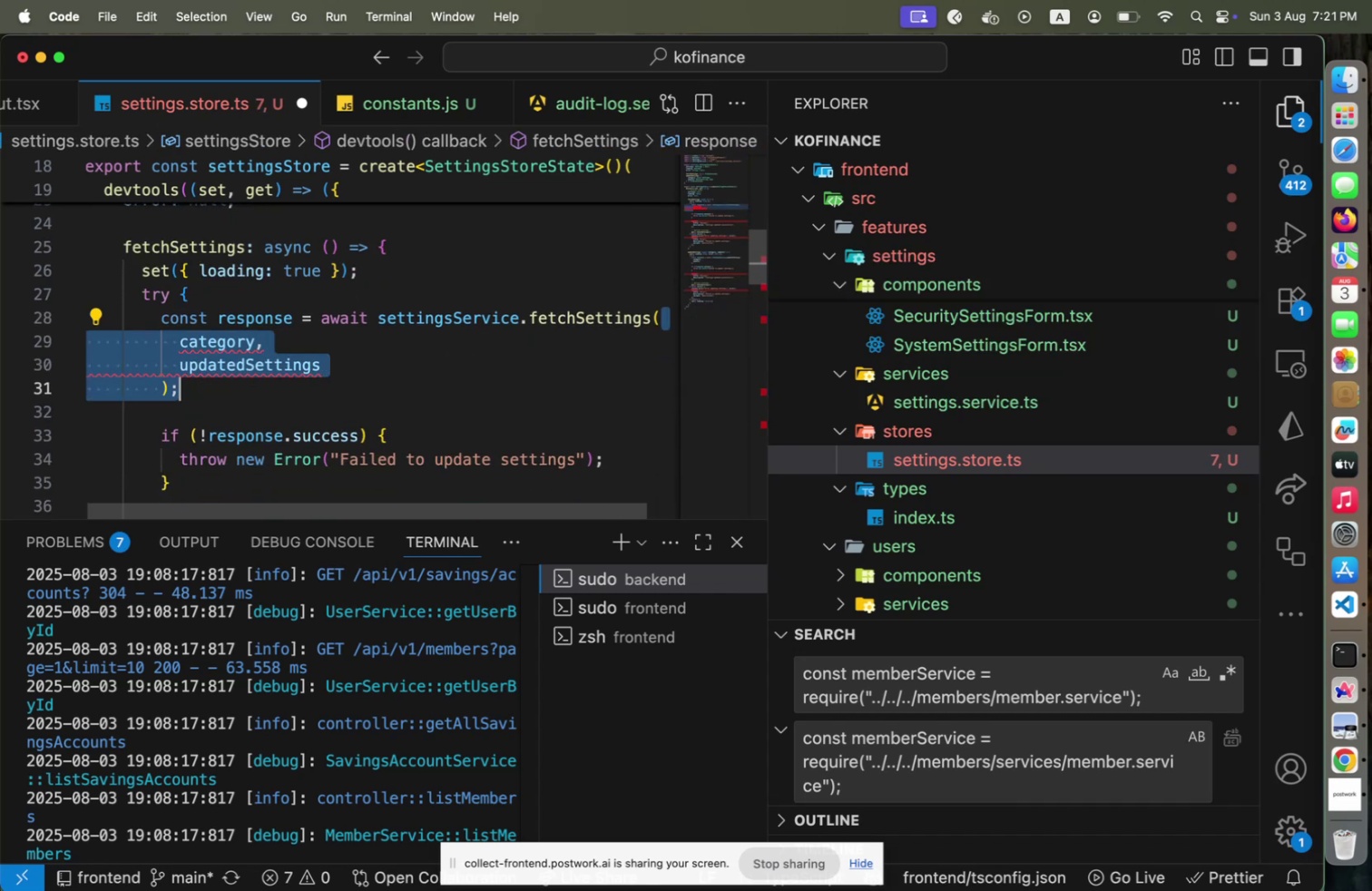 
key(Shift+ArrowDown)
 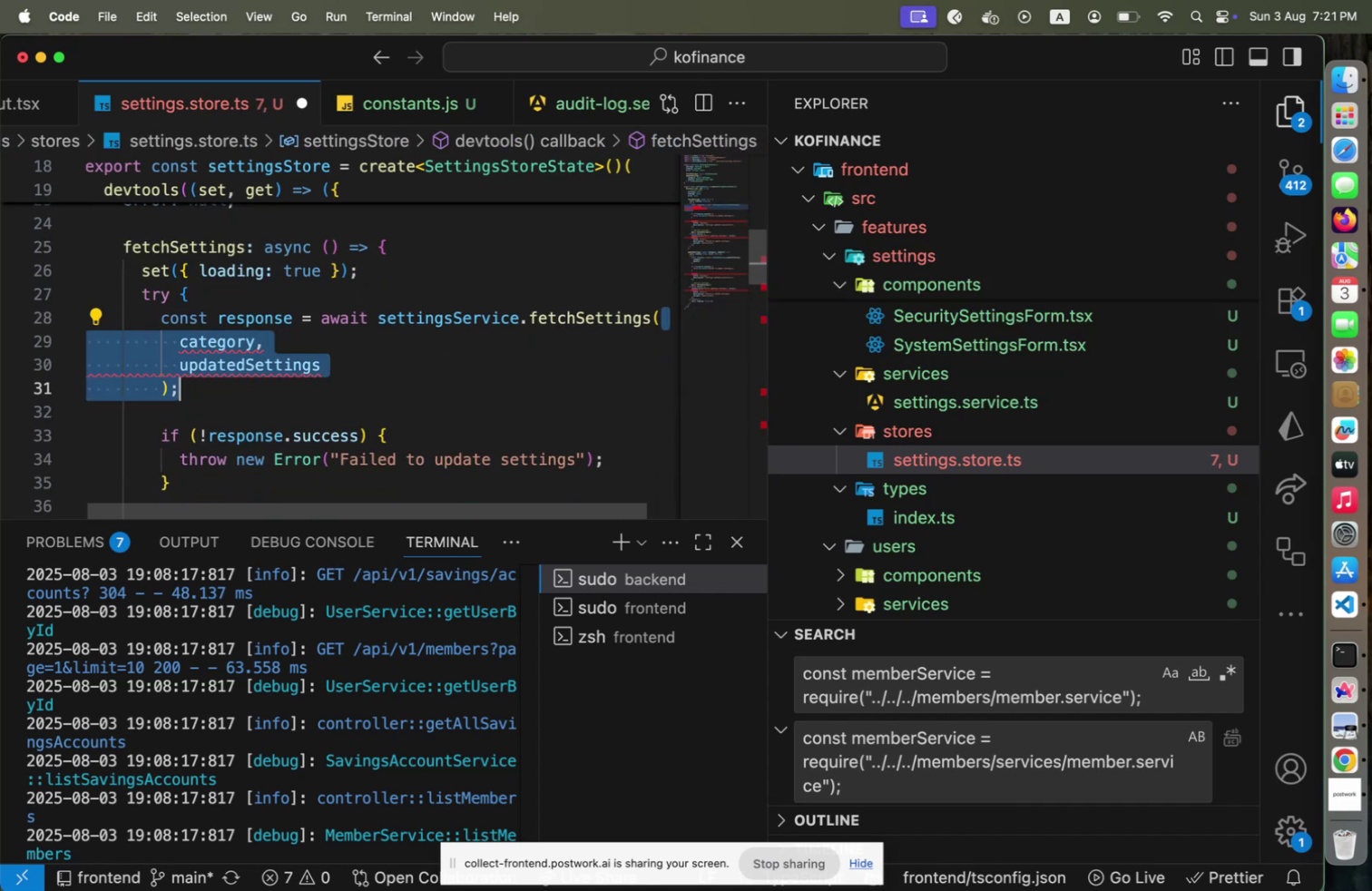 
key(Shift+ArrowDown)
 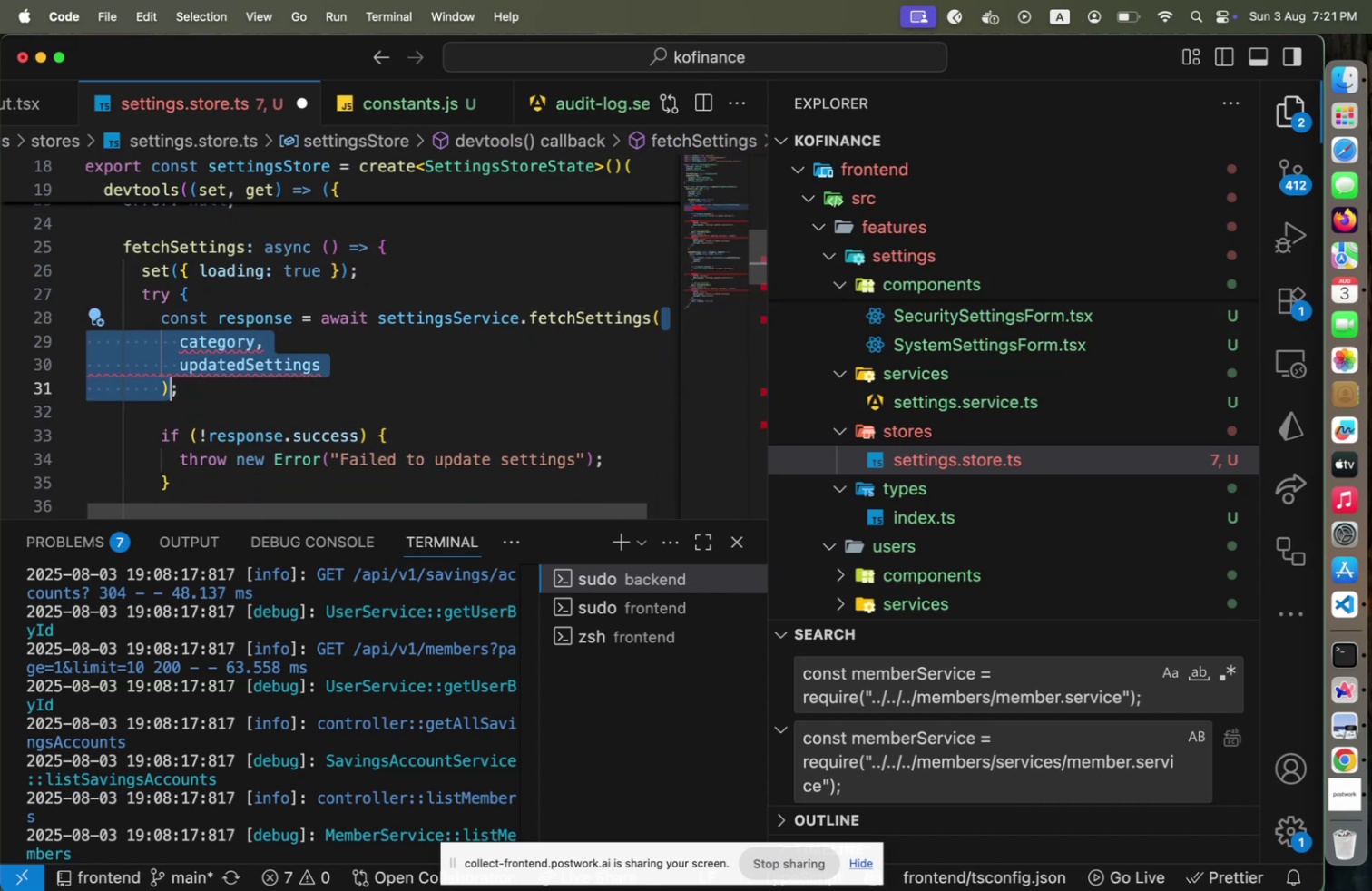 
key(Shift+ArrowLeft)
 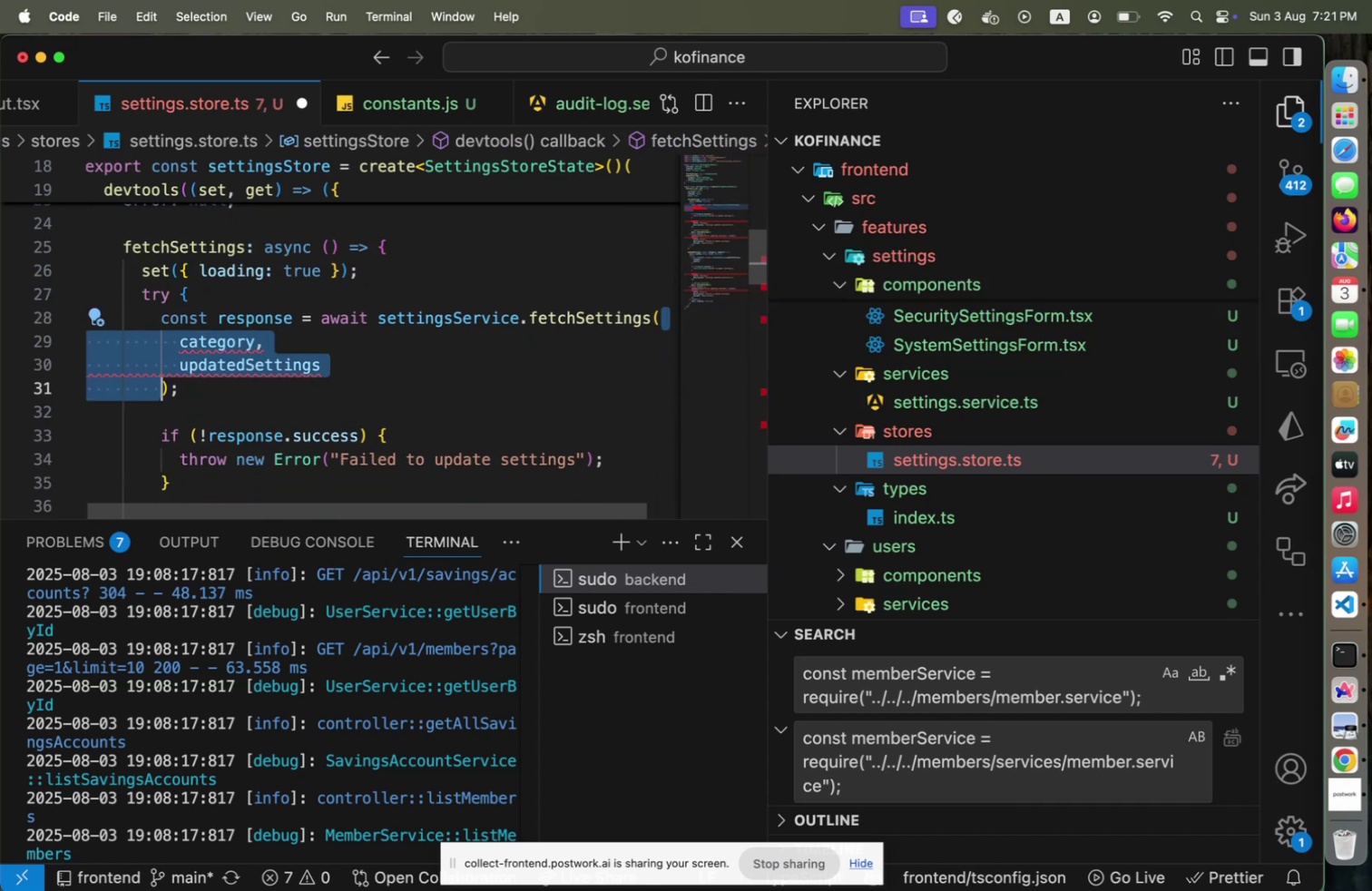 
key(Shift+ArrowLeft)
 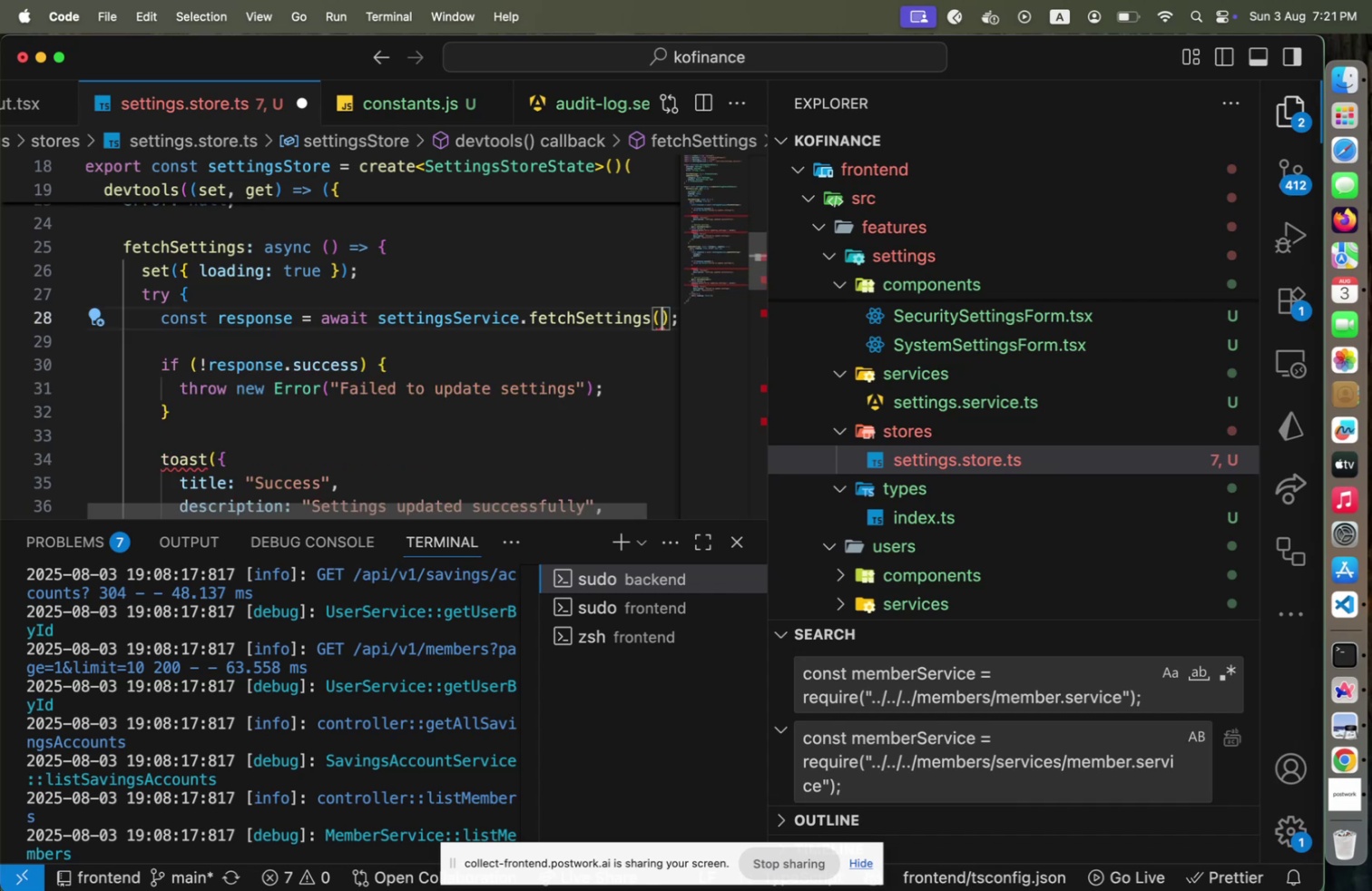 
key(Backspace)
 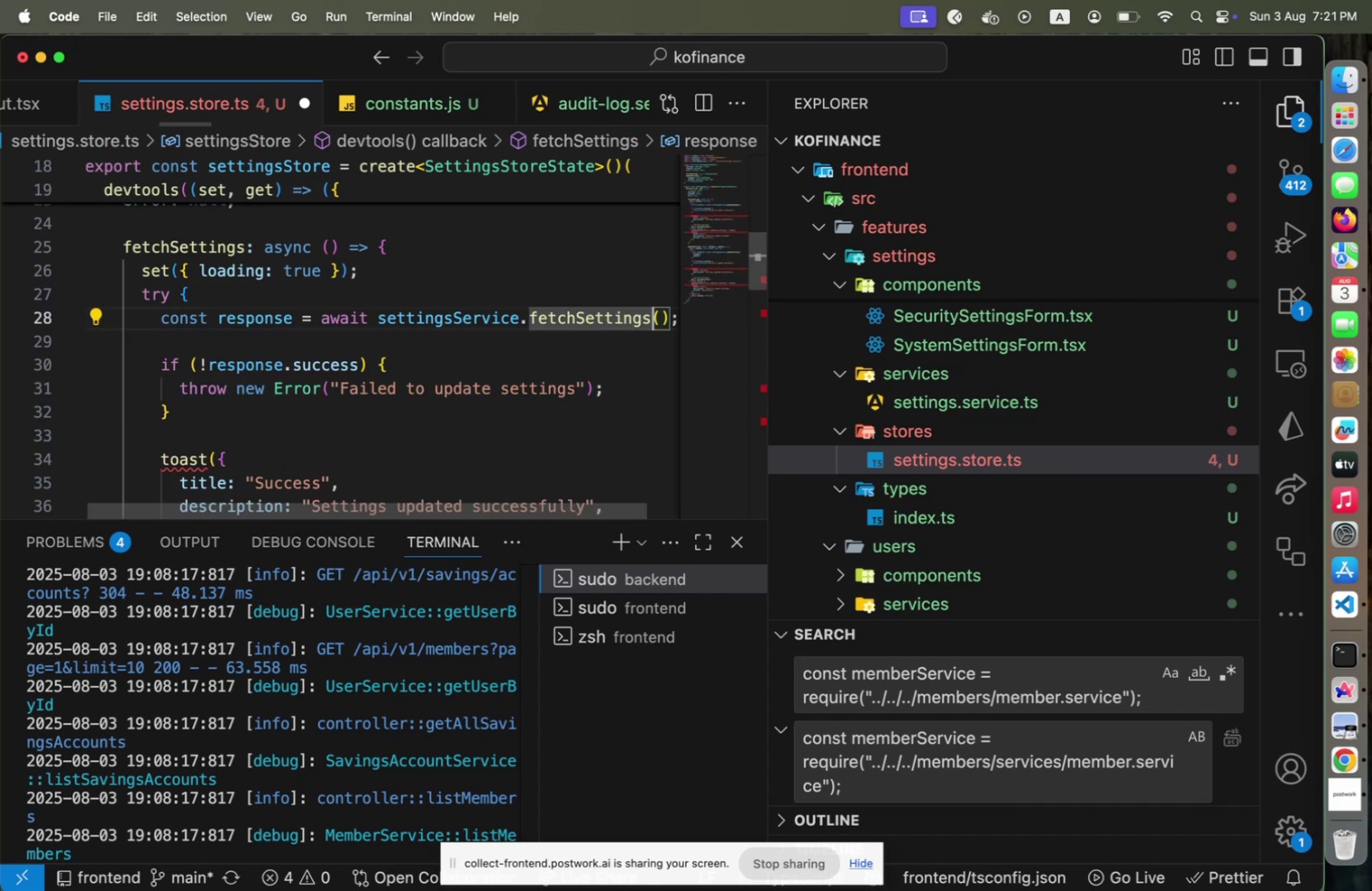 
key(ArrowLeft)
 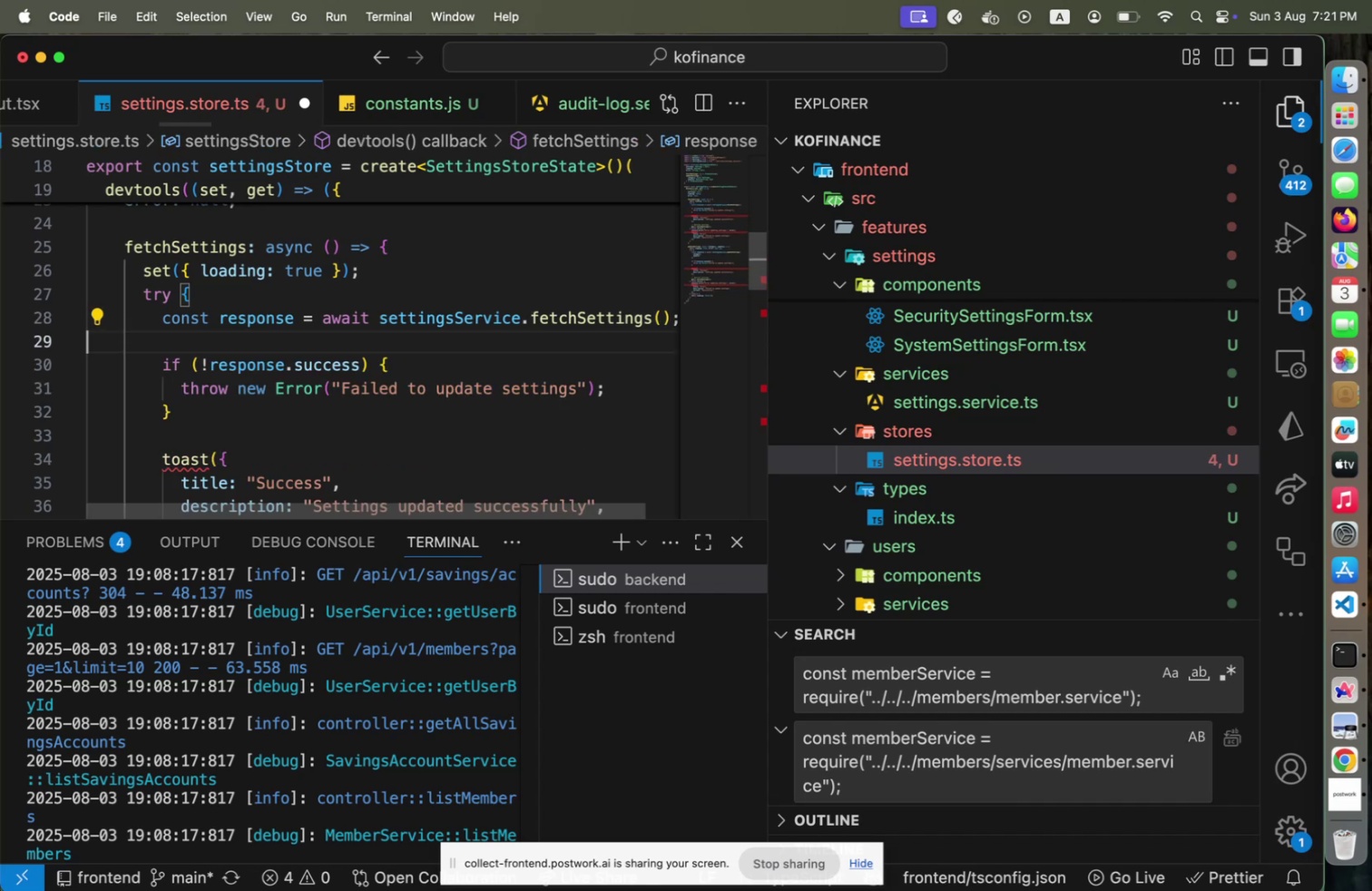 
key(ArrowDown)
 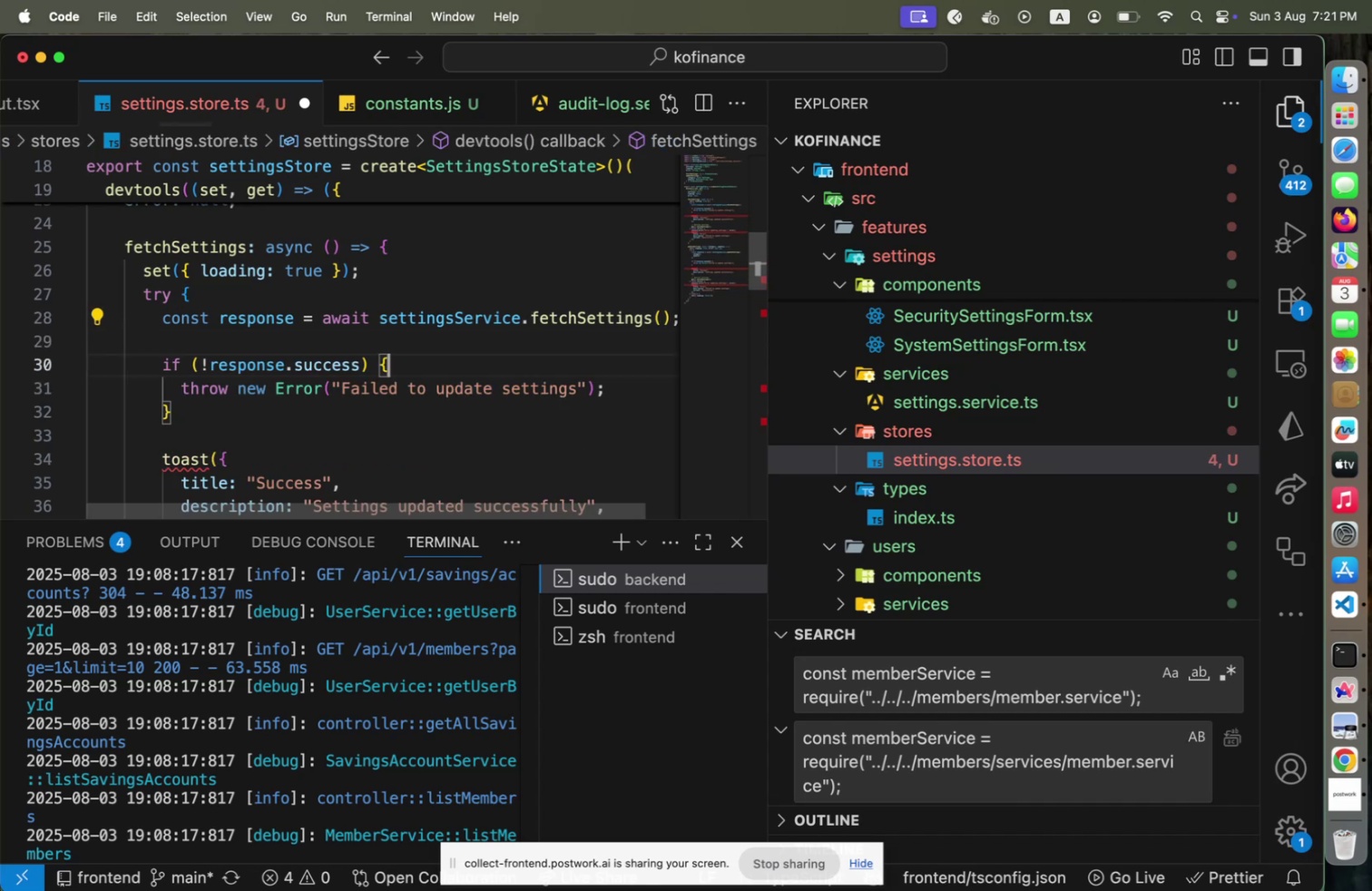 
key(ArrowDown)
 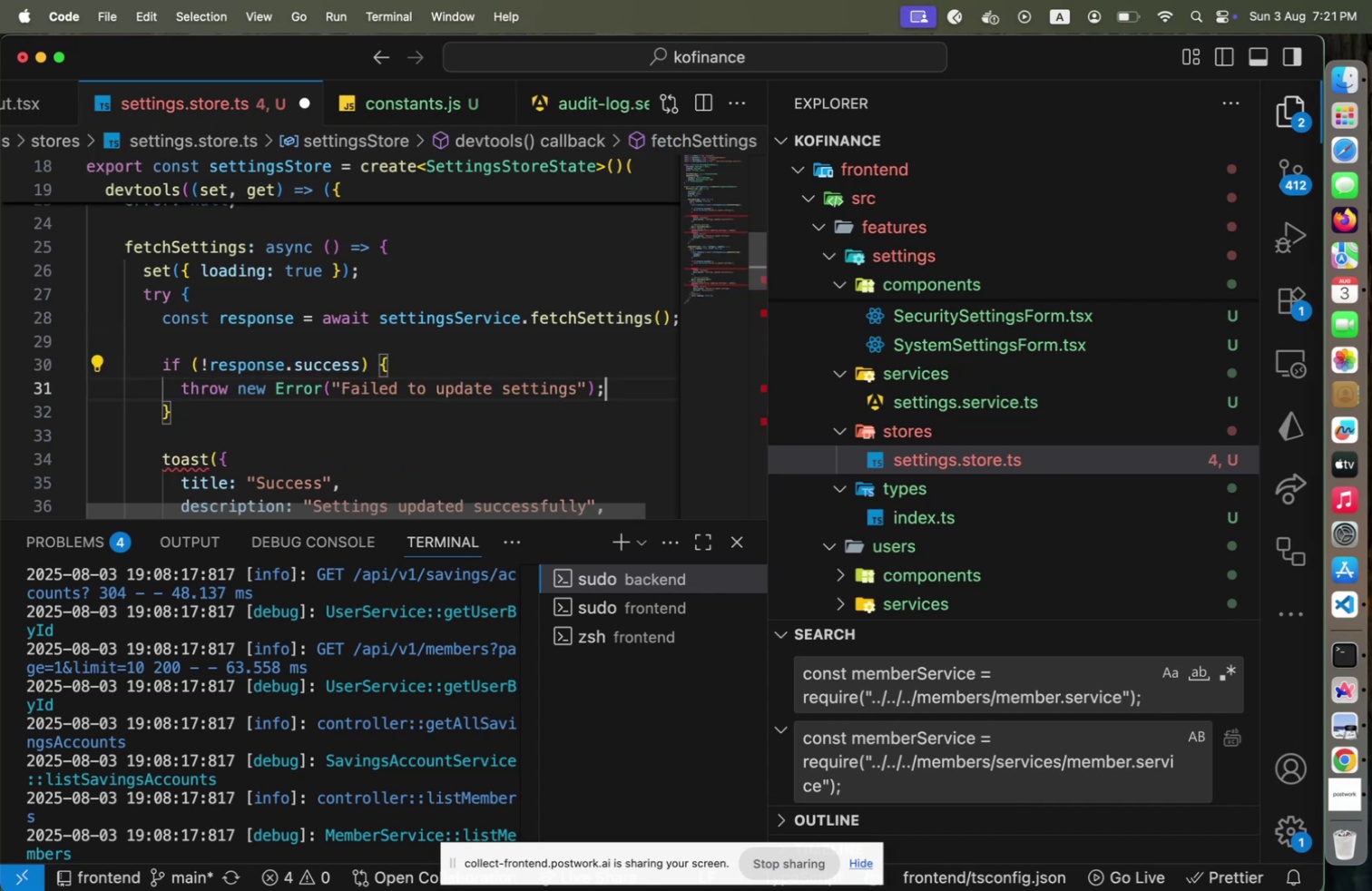 
key(ArrowDown)
 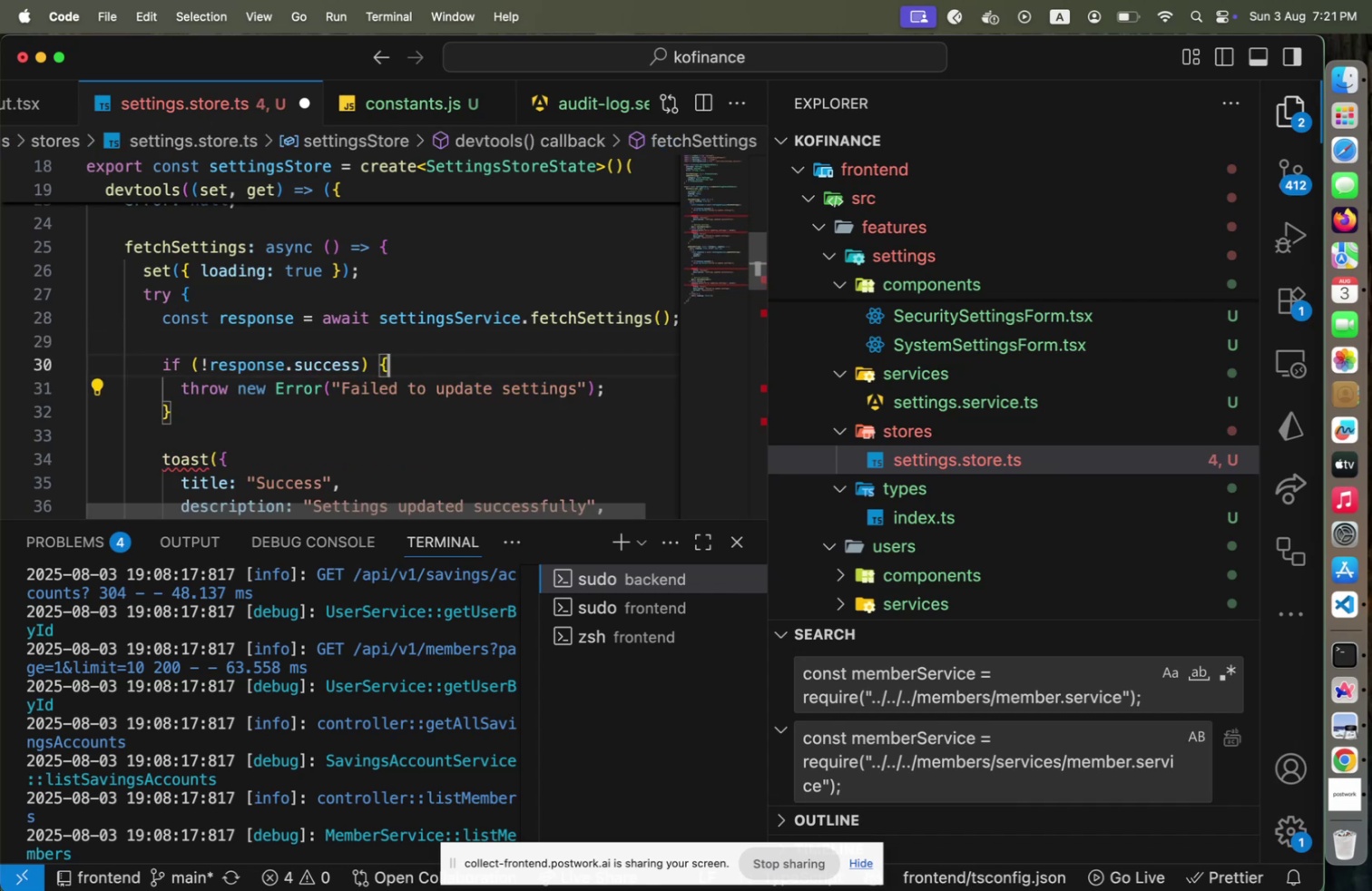 
key(ArrowUp)
 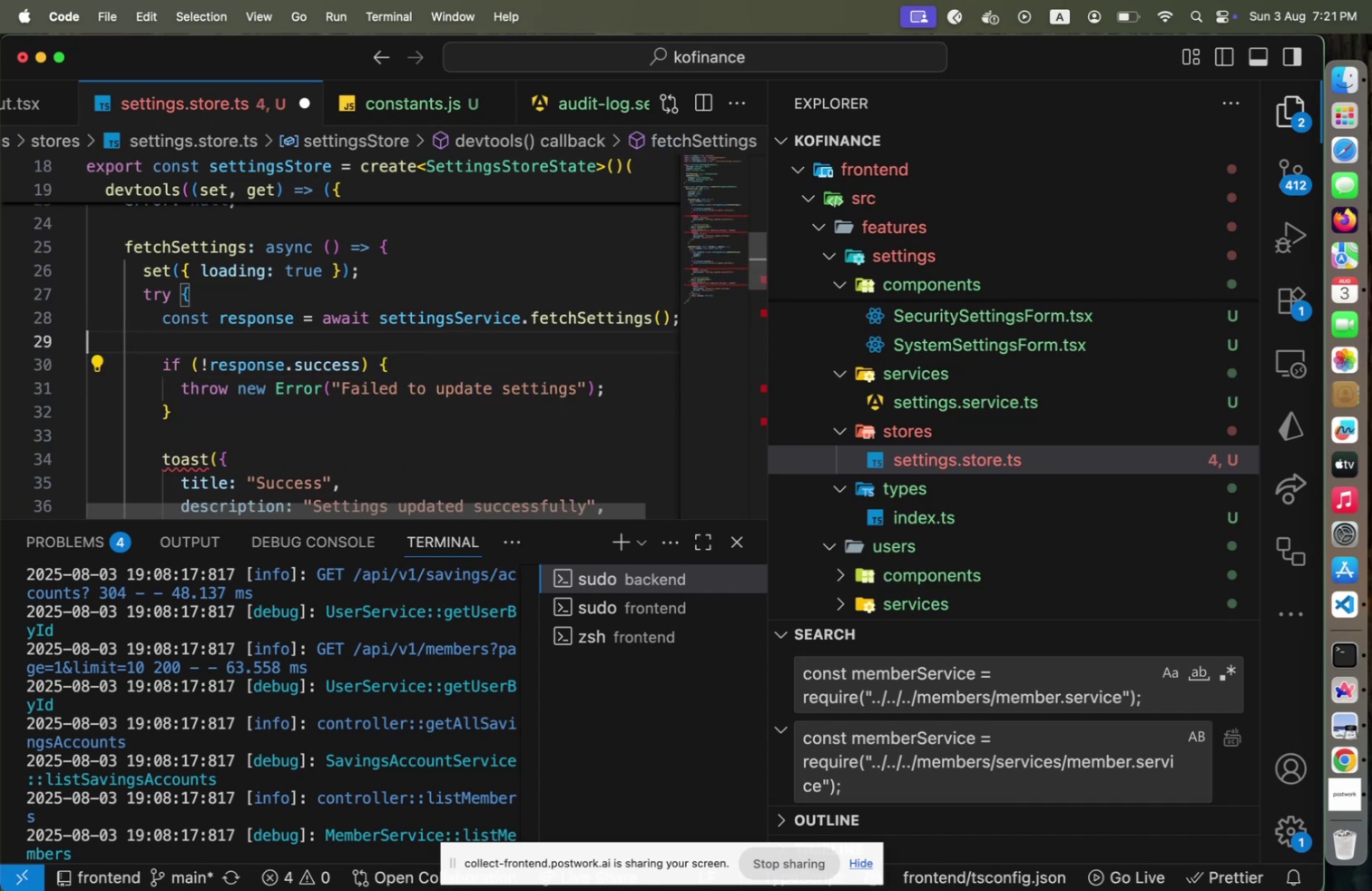 
key(ArrowUp)
 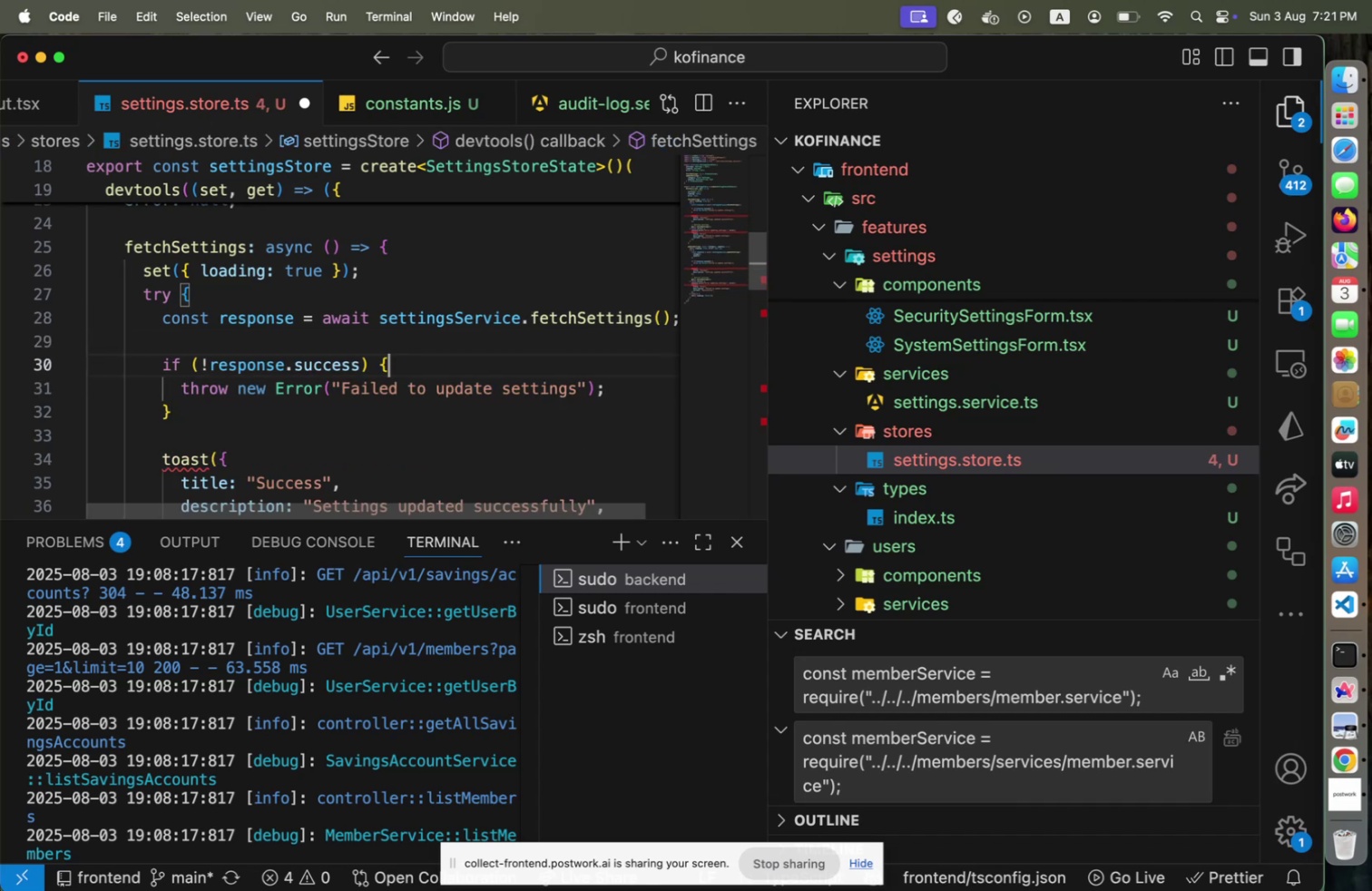 
key(ArrowDown)
 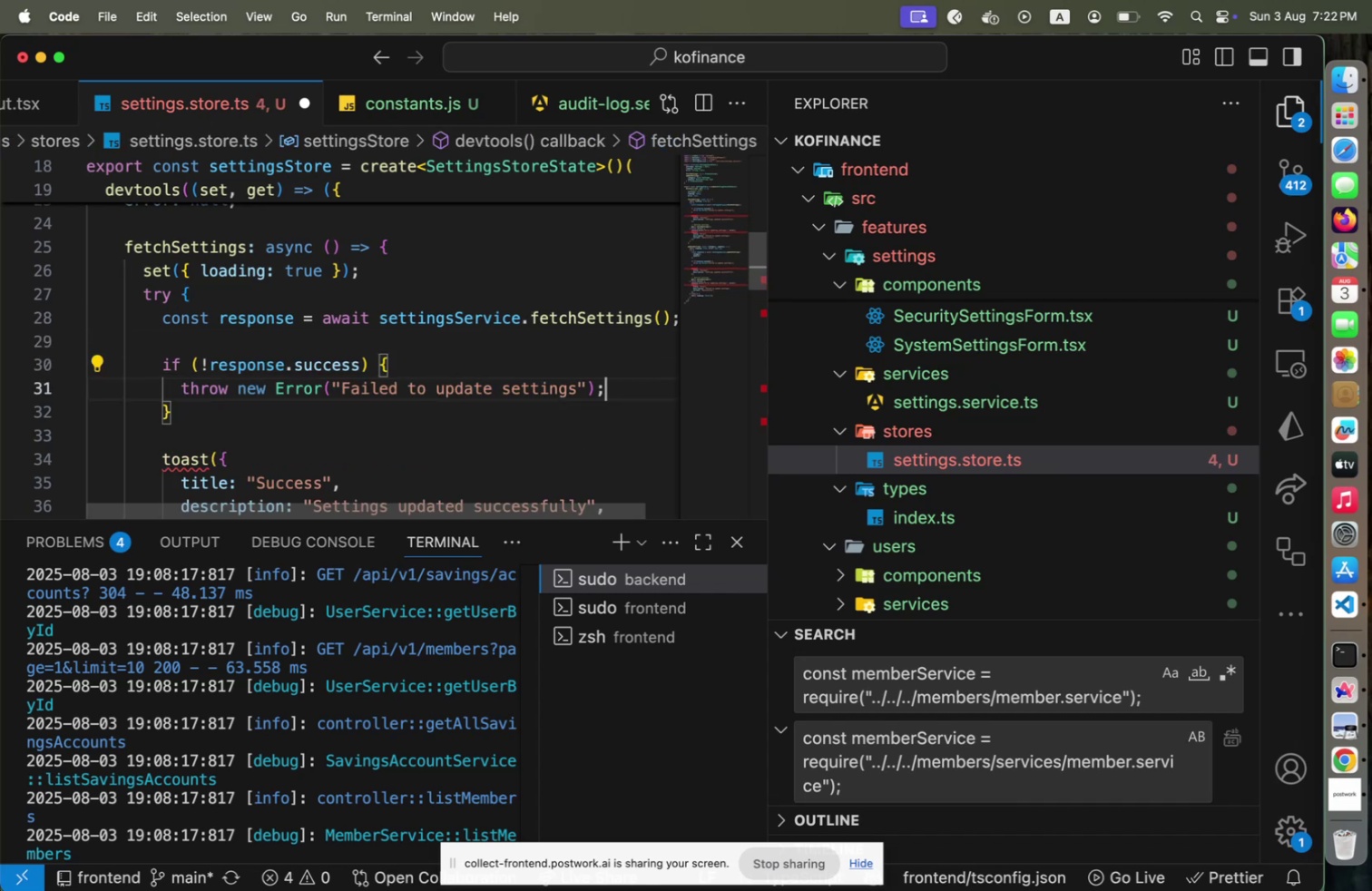 
key(ArrowDown)
 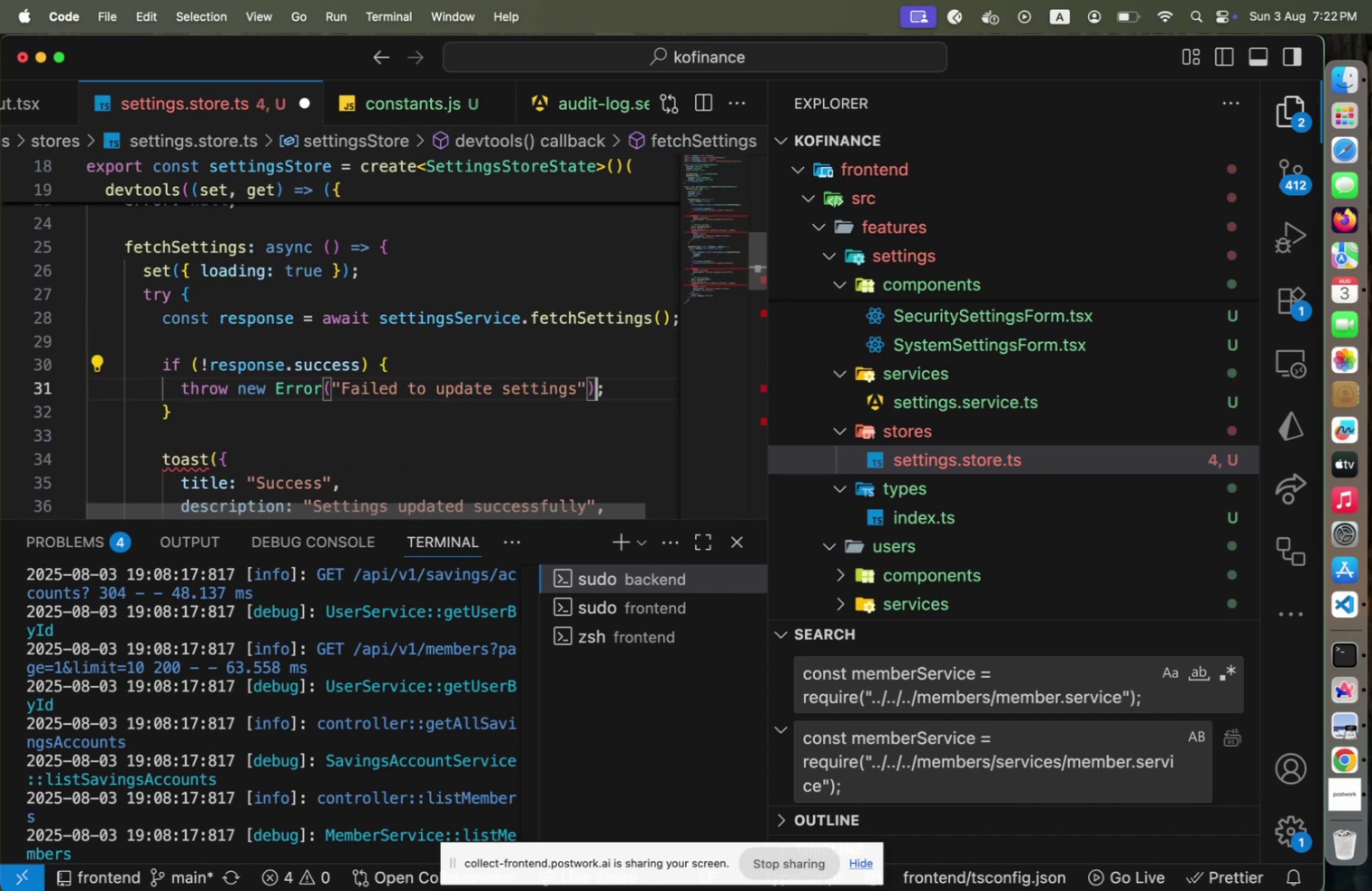 
hold_key(key=ArrowLeft, duration=1.4)
 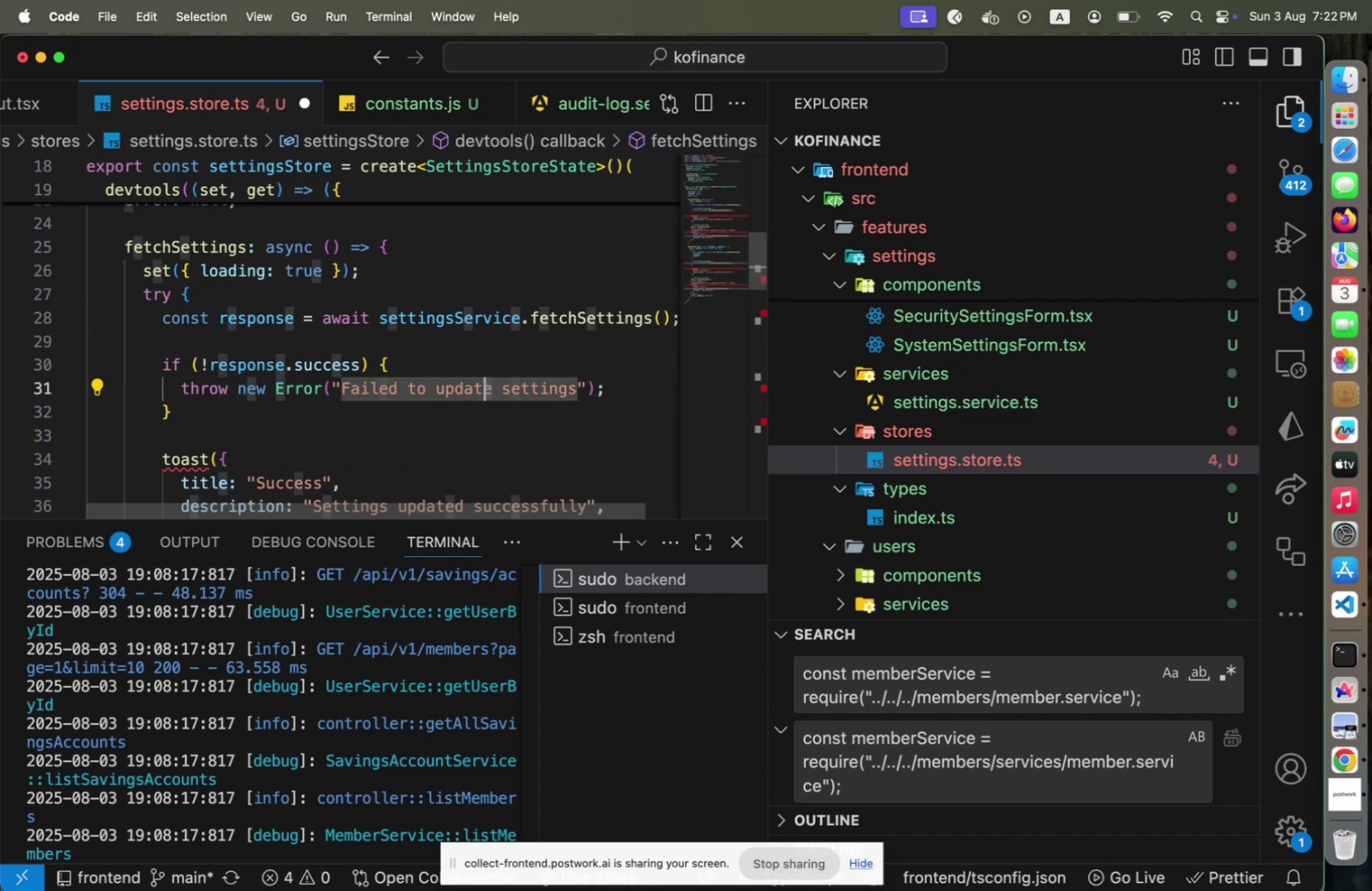 
hold_key(key=ShiftLeft, duration=1.28)
 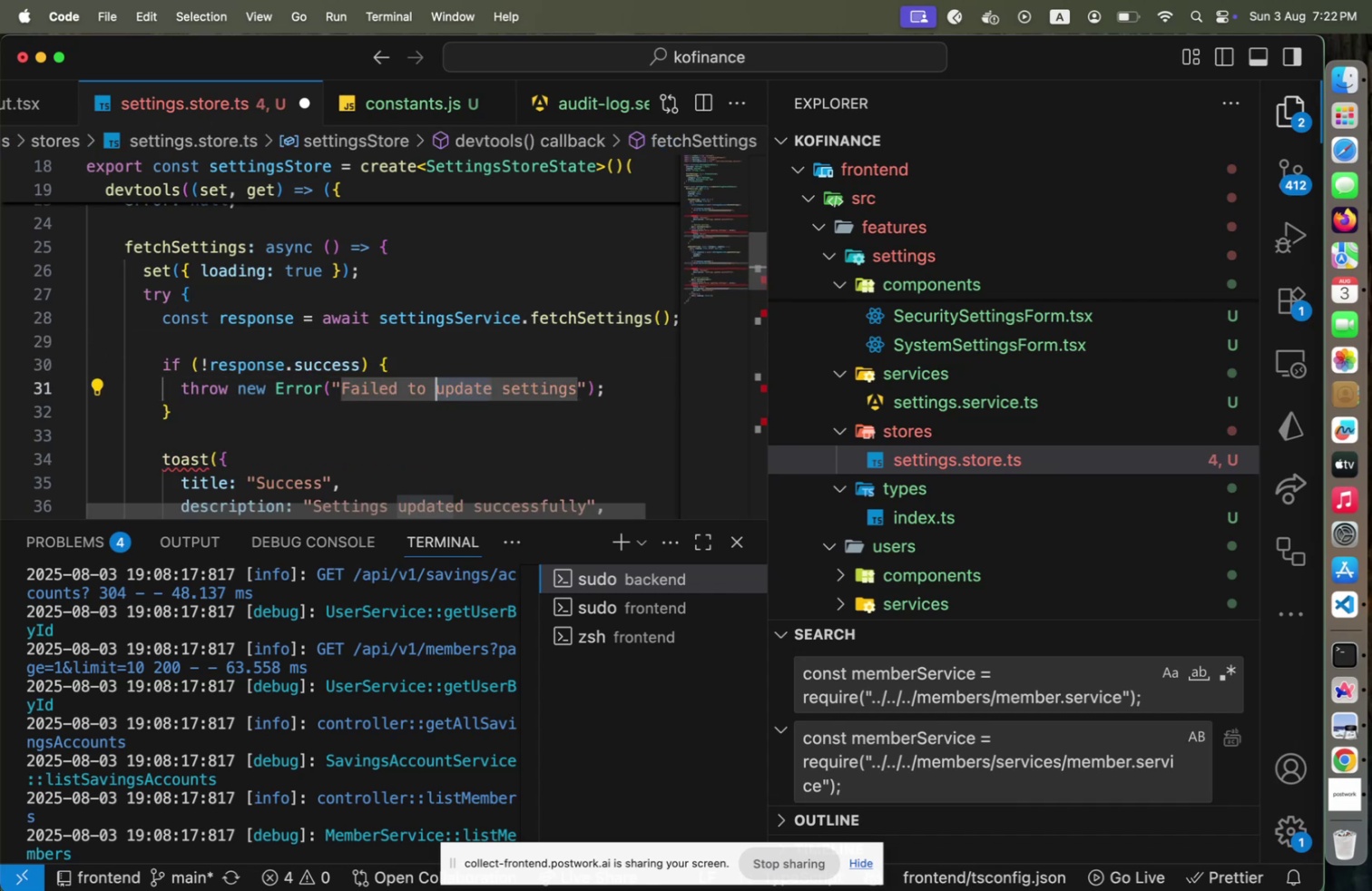 
hold_key(key=ArrowLeft, duration=0.89)
 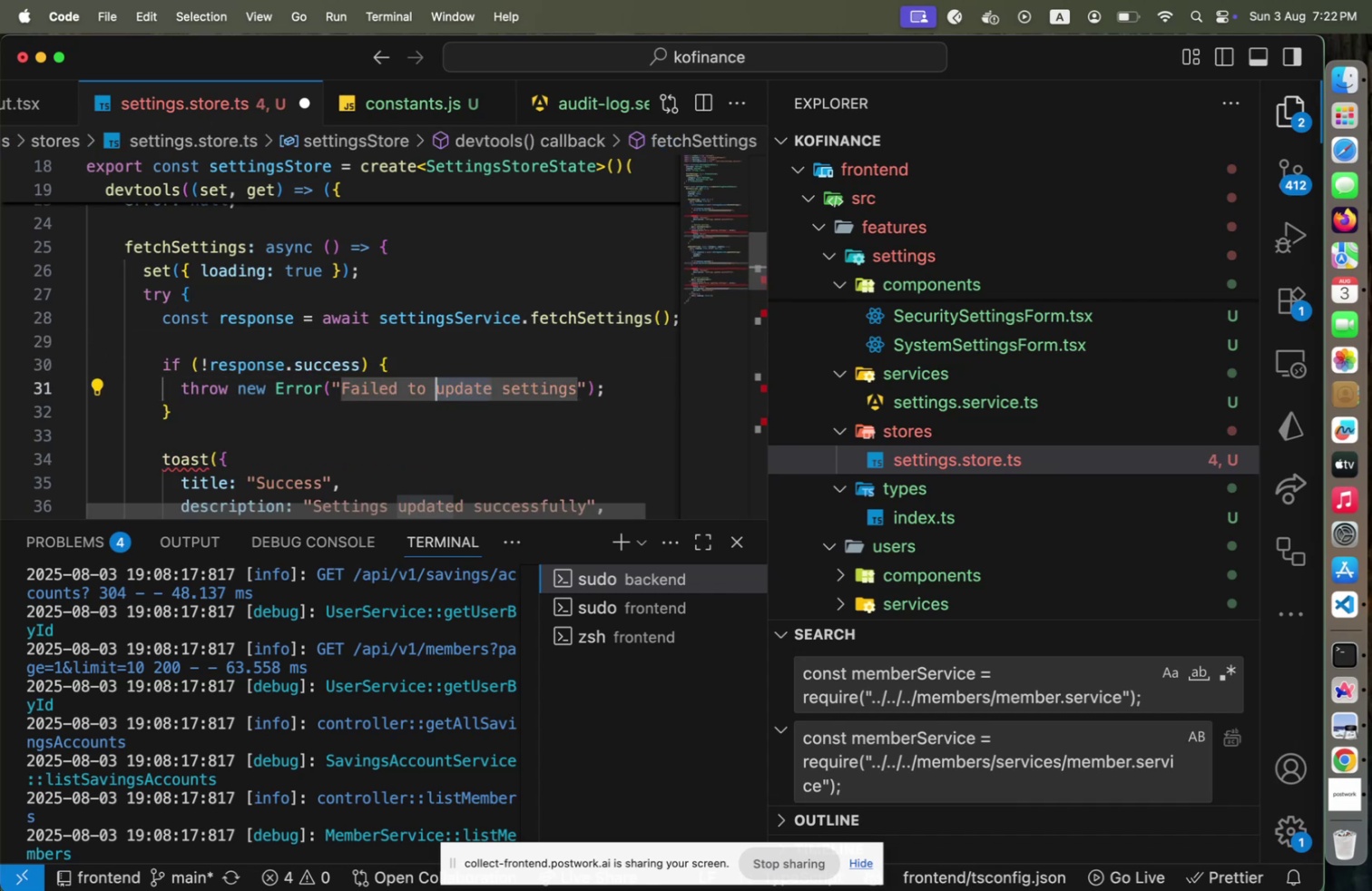 
type(fetch)
 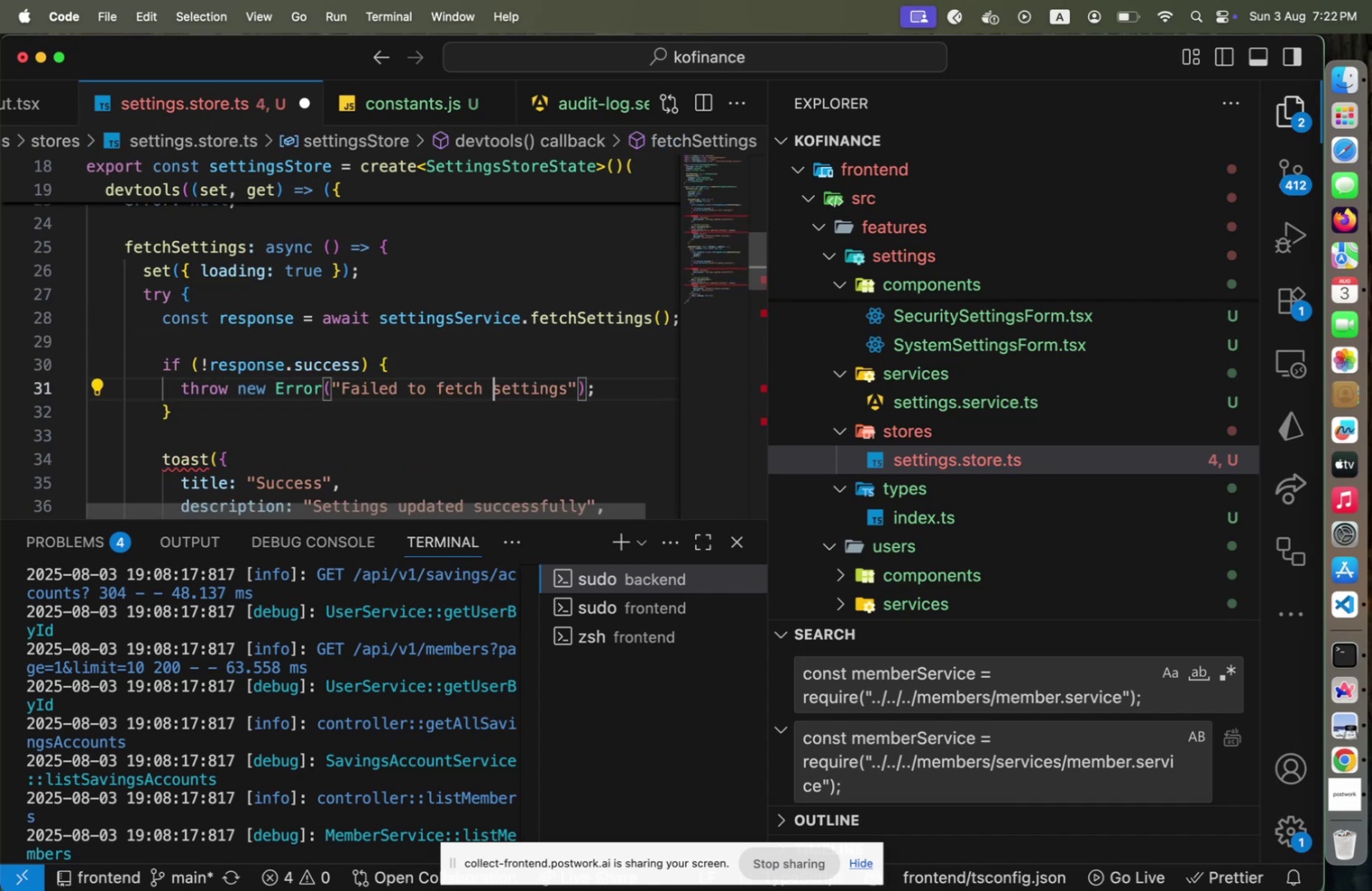 
key(ArrowRight)
 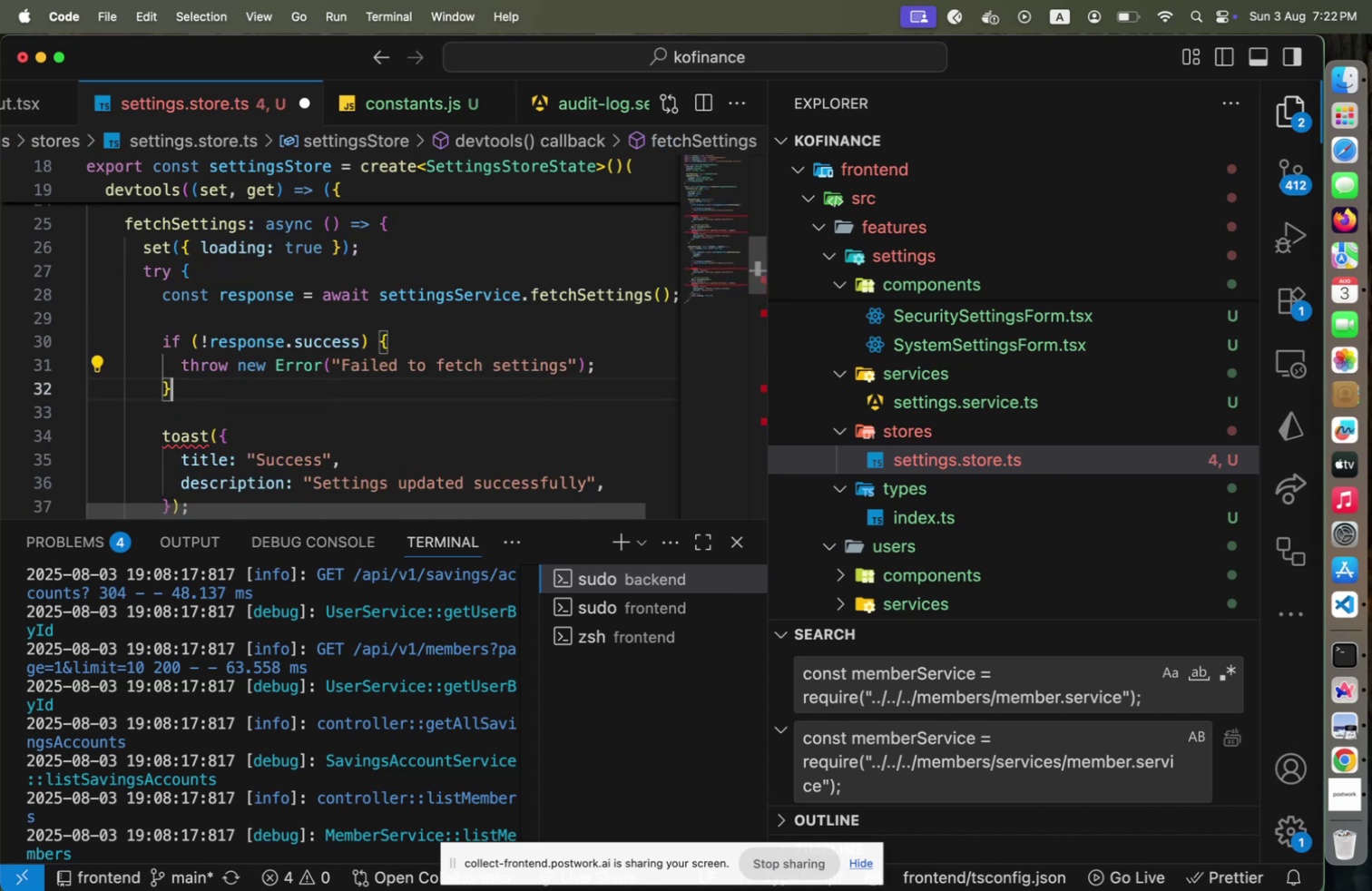 
key(ArrowDown)
 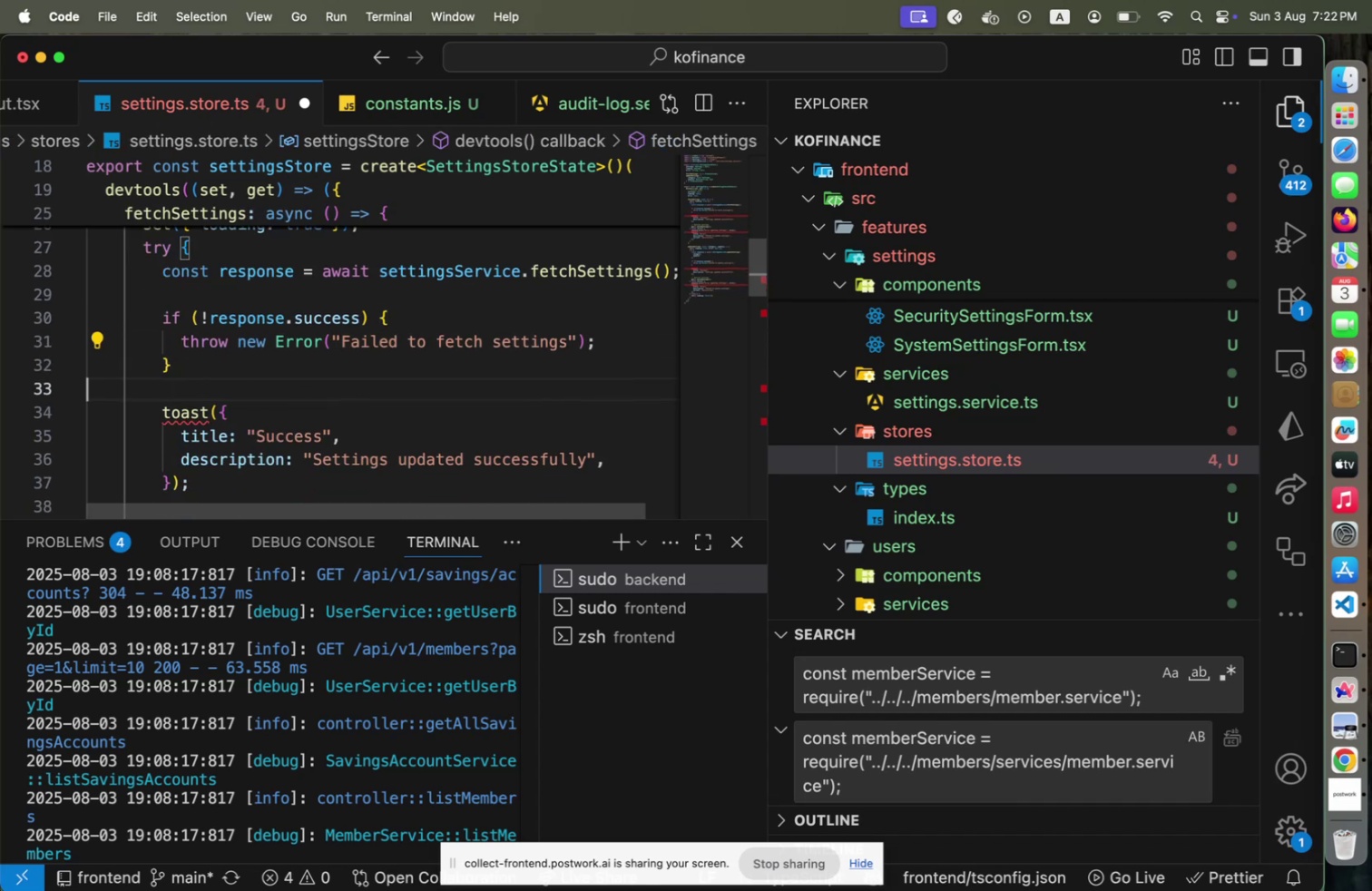 
key(ArrowDown)
 